 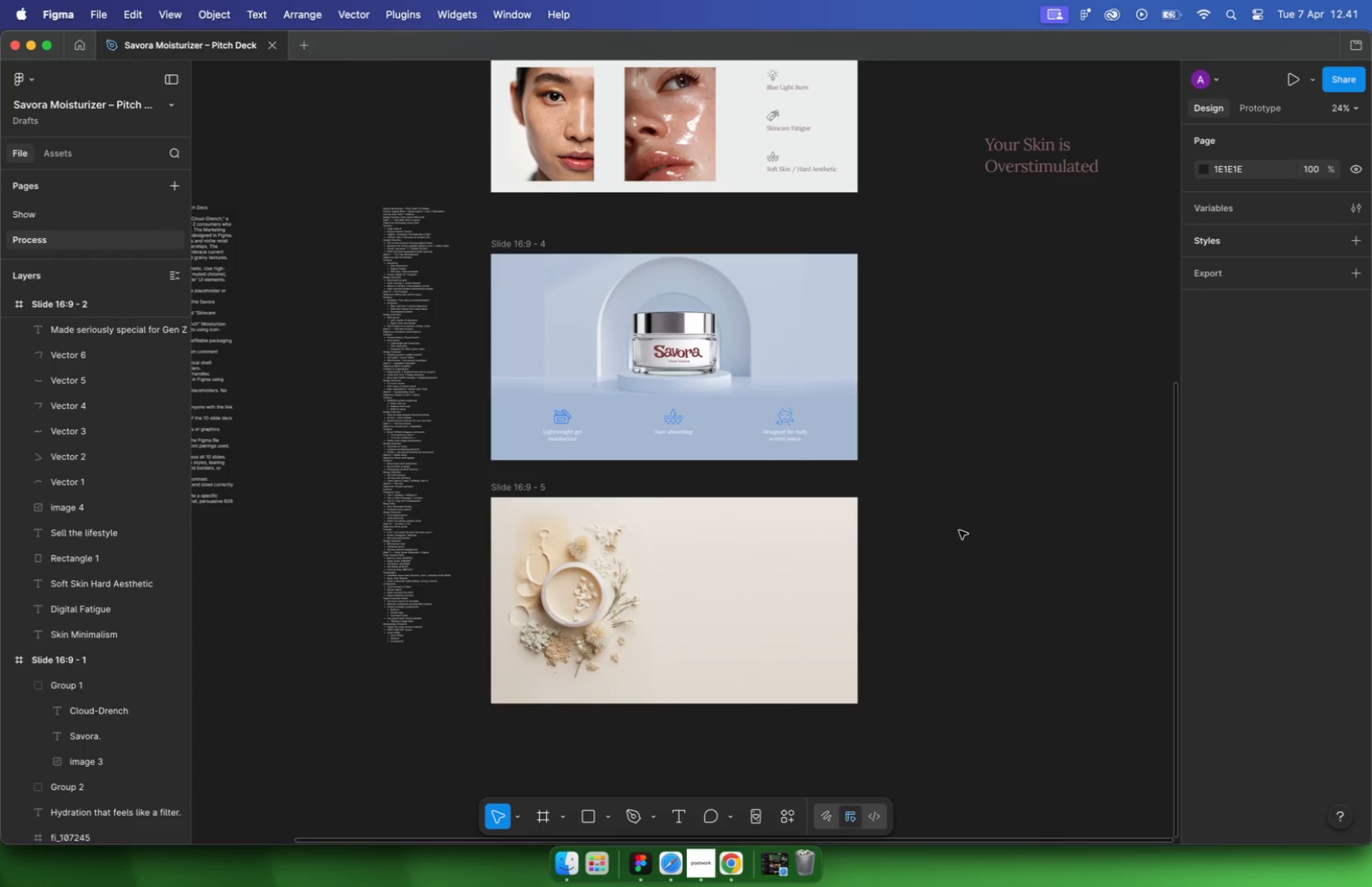 
hold_key(key=CommandLeft, duration=2.38)
scroll: coordinate [731, 538], scroll_direction: up, amount: 10.0
 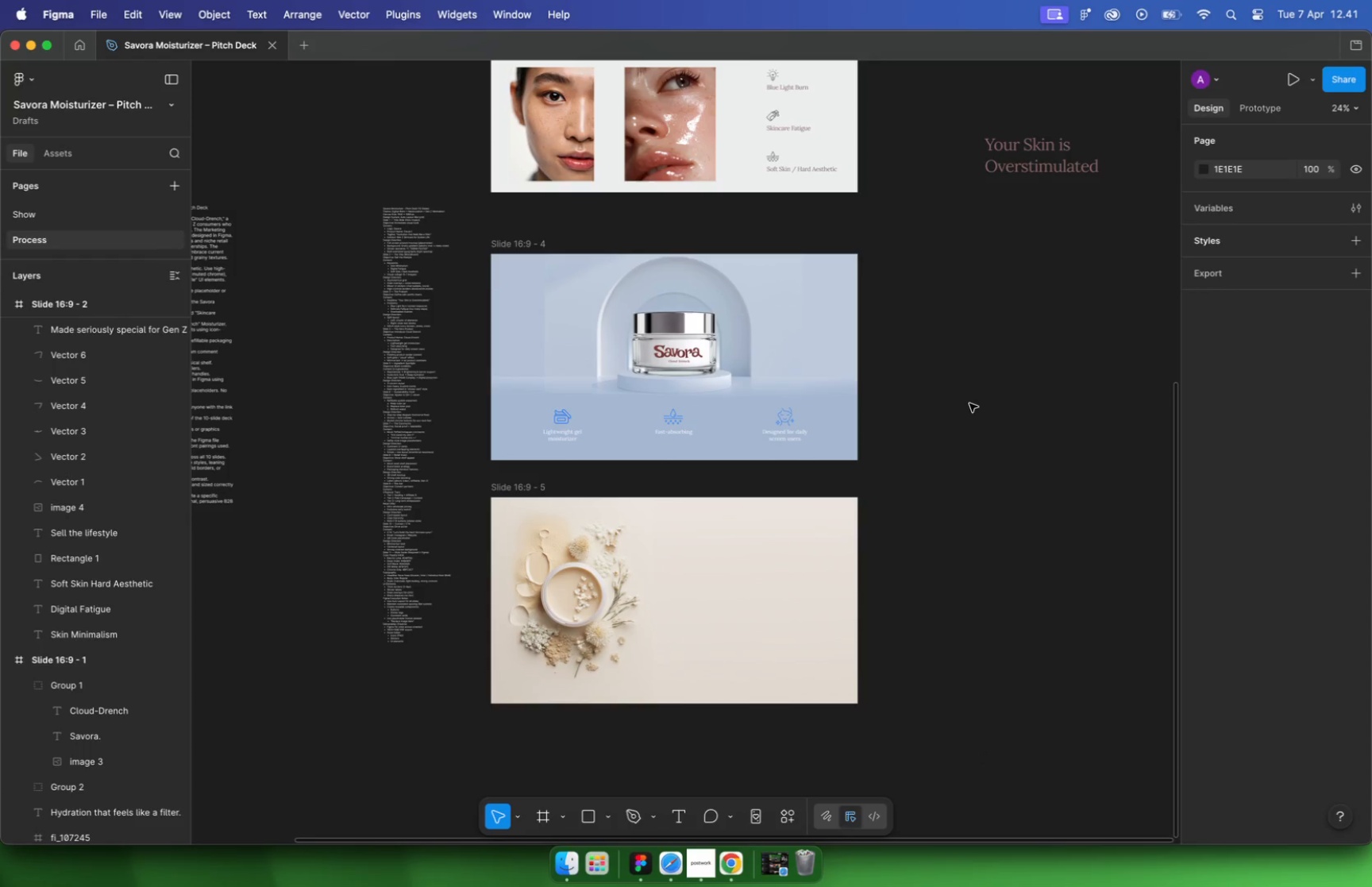 
scroll: coordinate [843, 519], scroll_direction: down, amount: 5.0
 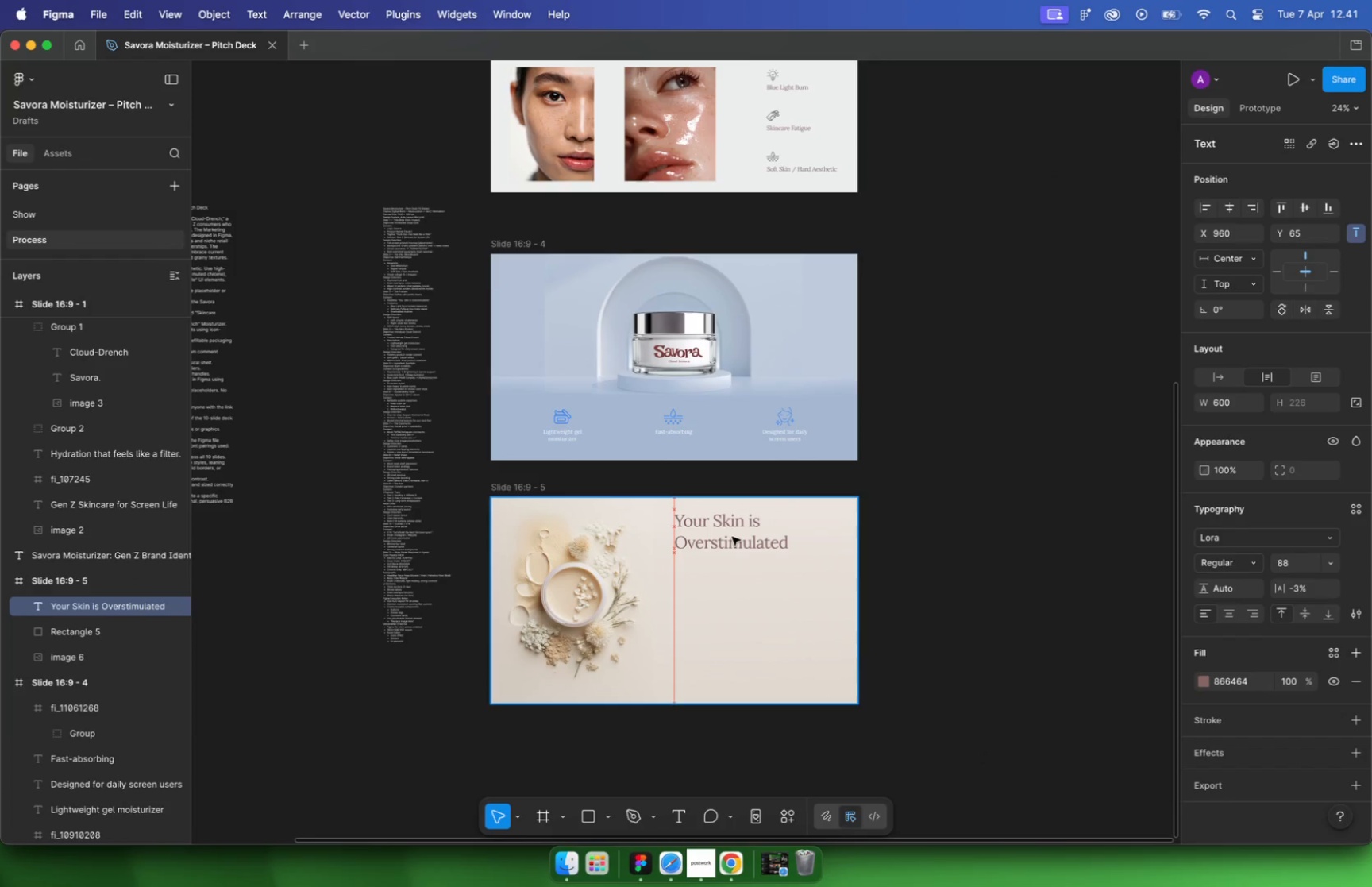 
scroll: coordinate [656, 358], scroll_direction: up, amount: 5.0
 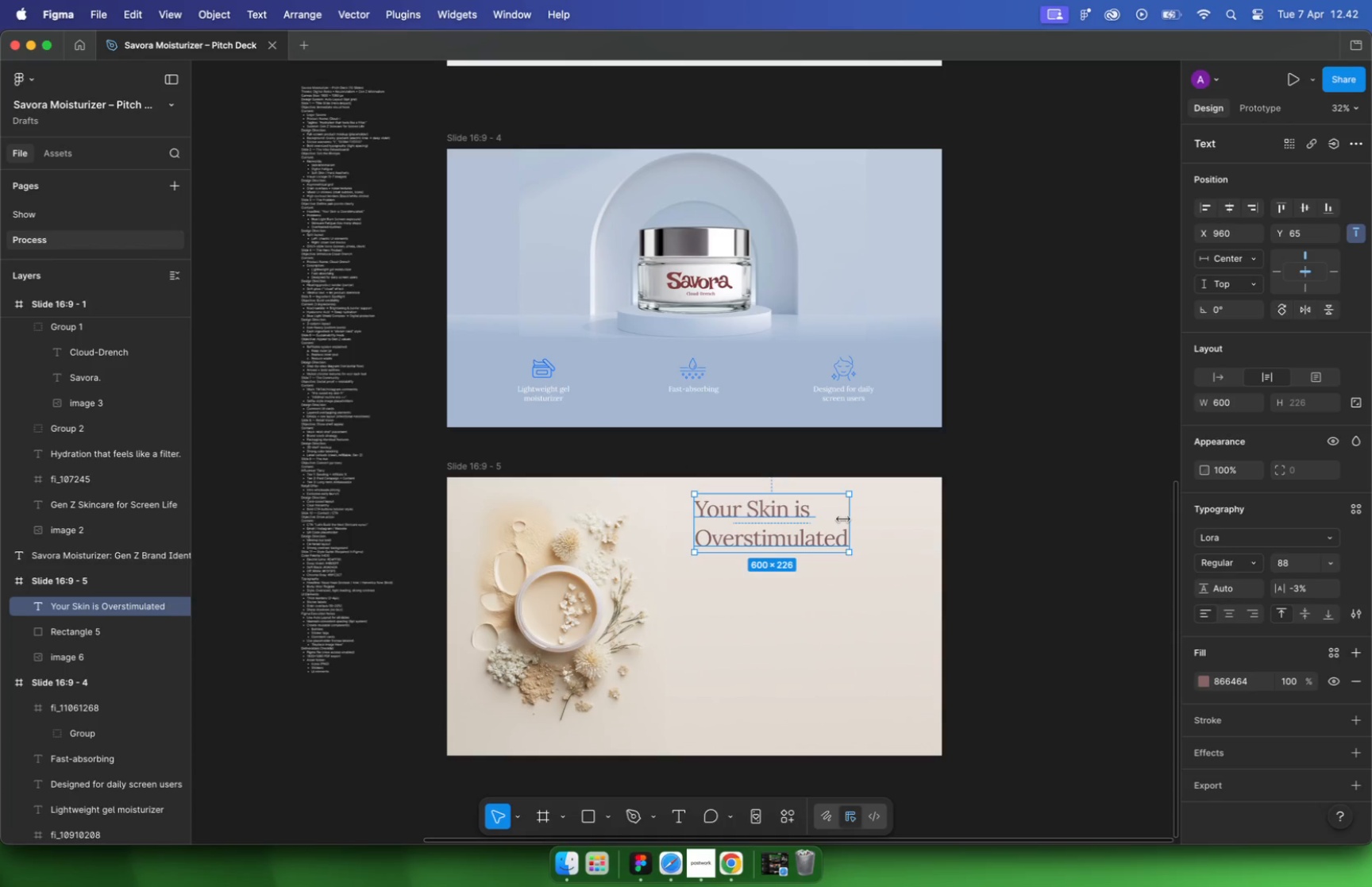 
left_click([713, 373])
 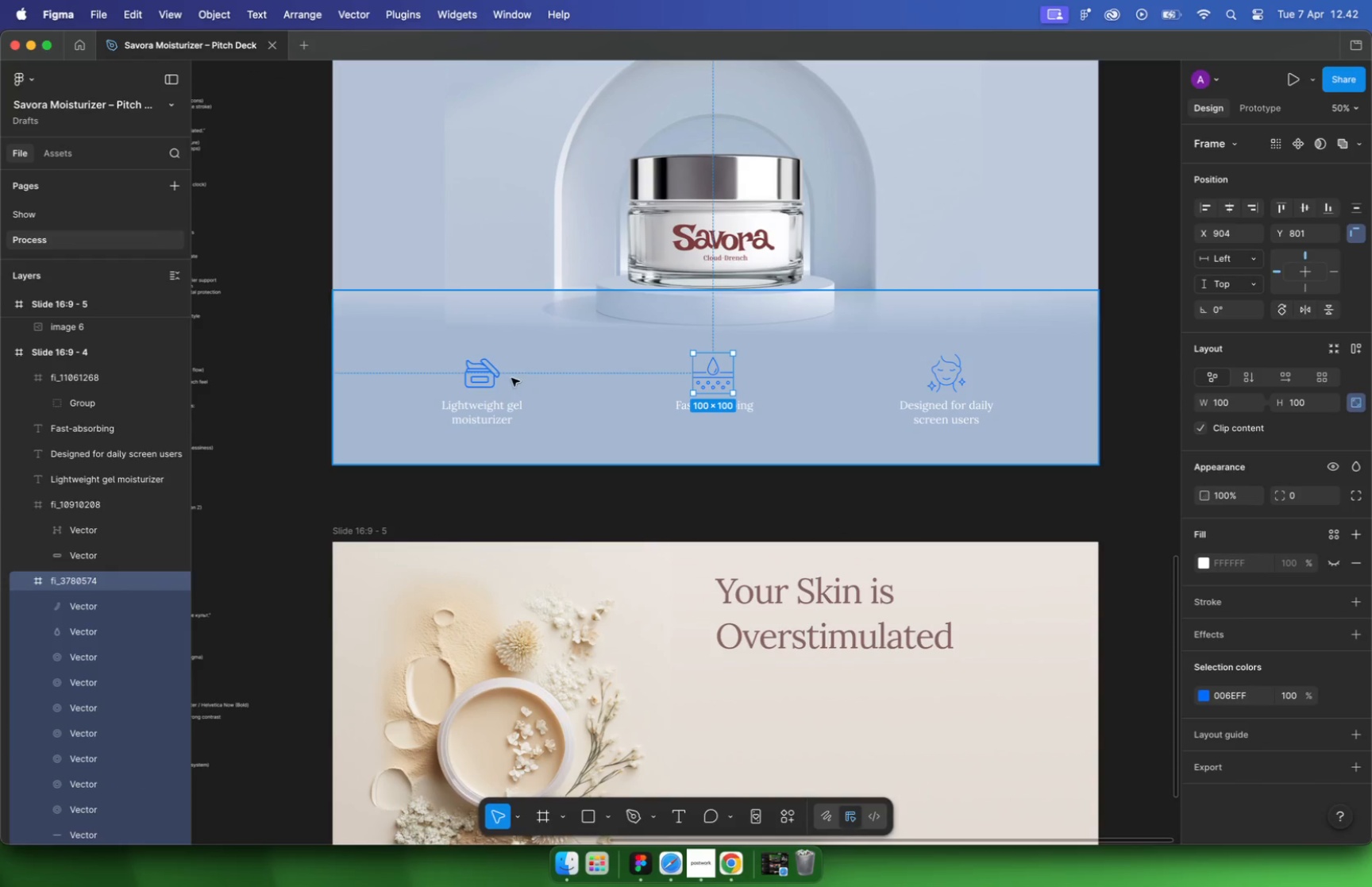 
hold_key(key=ShiftLeft, duration=1.6)
left_click([478, 376])
 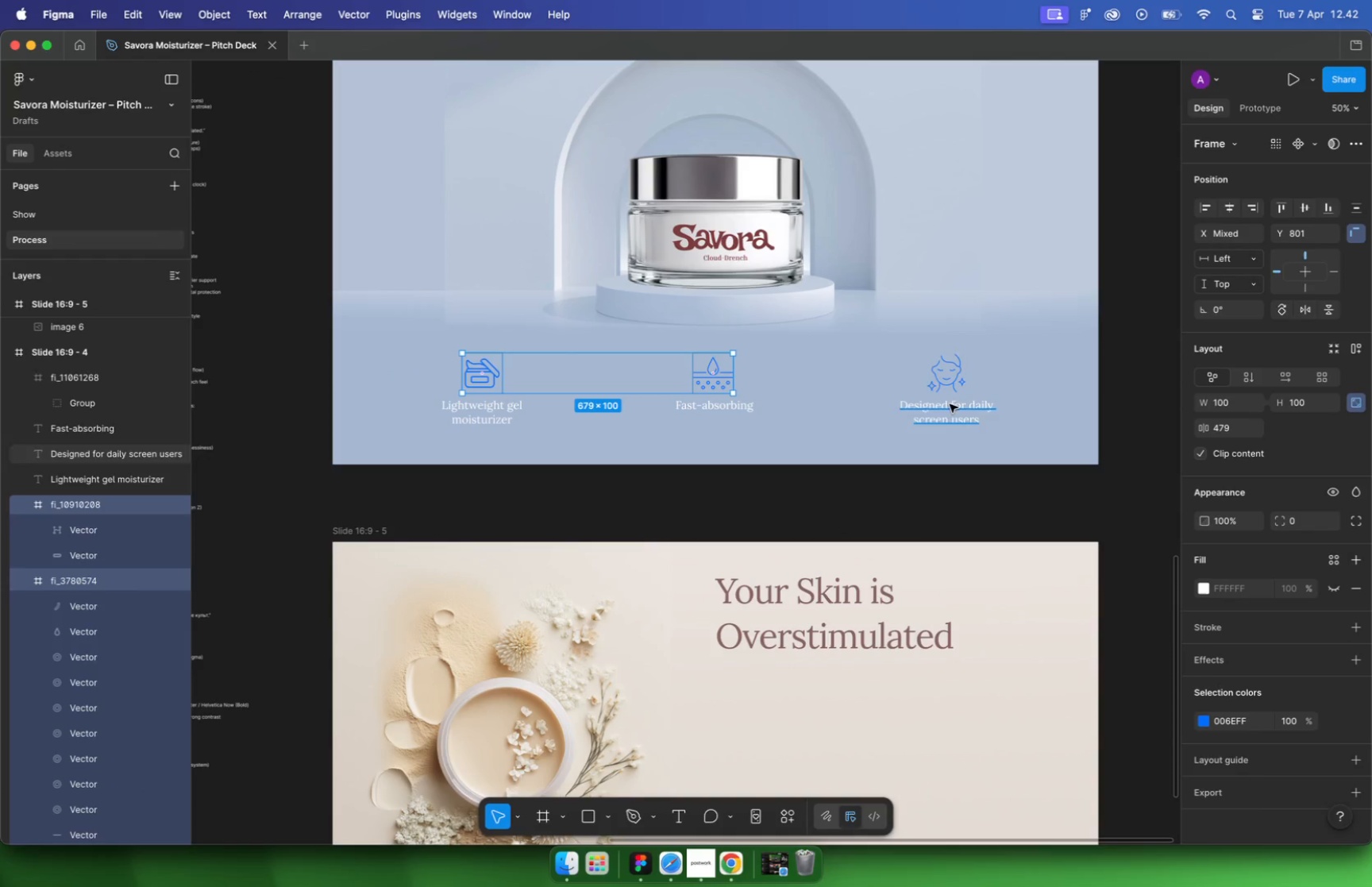 
left_click([933, 376])
 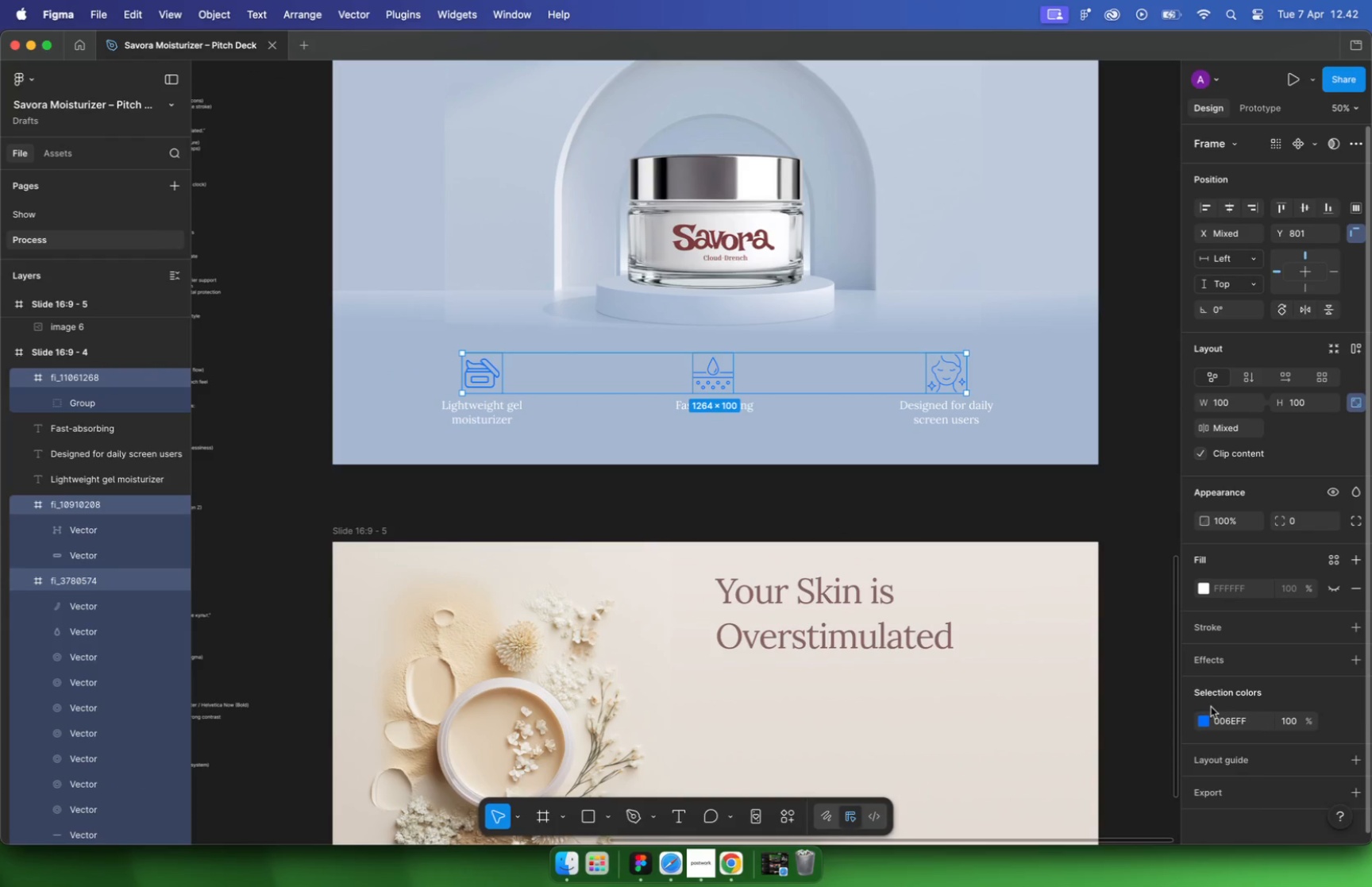 
left_click([1208, 720])
 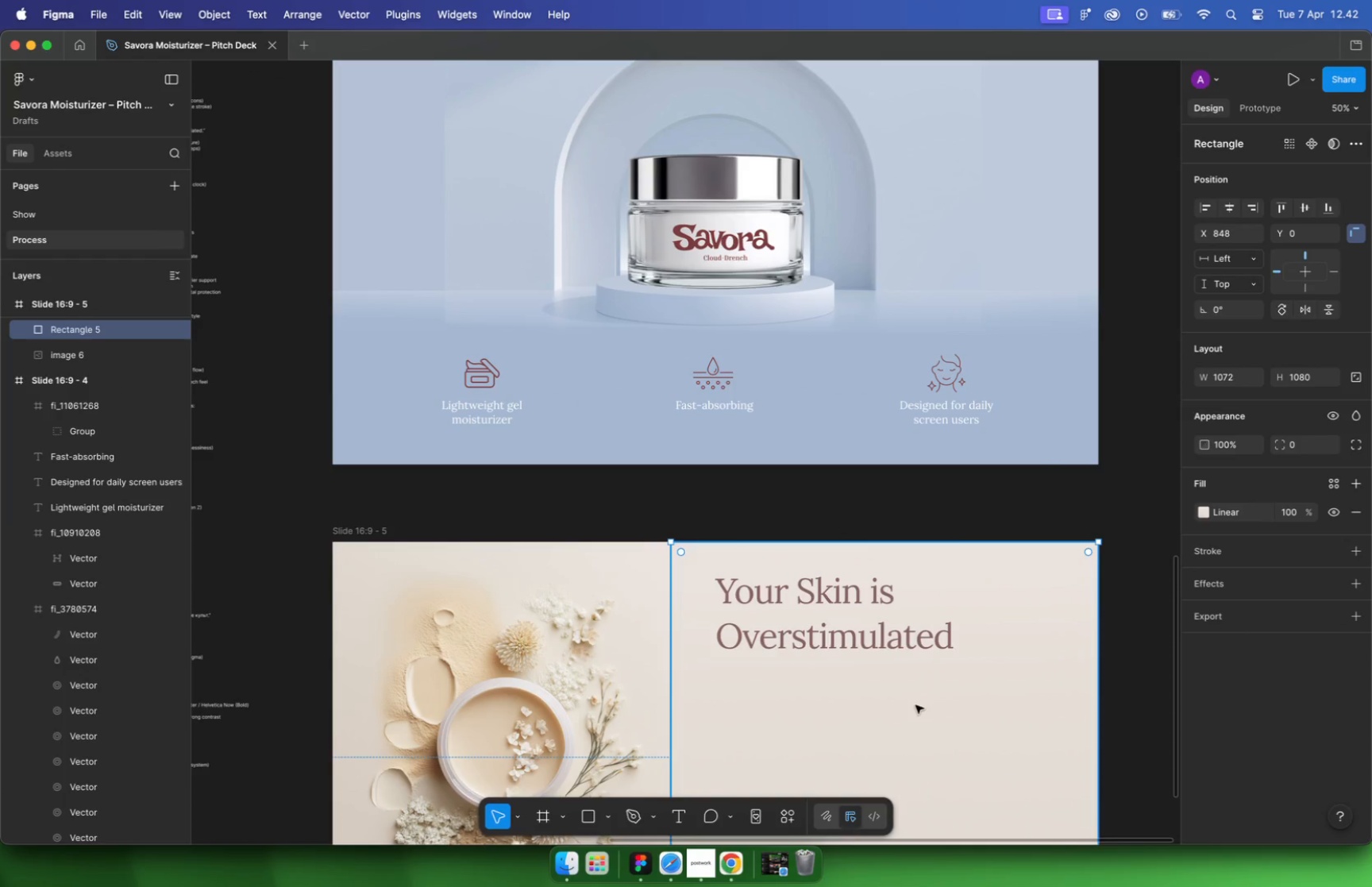 
wait(6.16)
 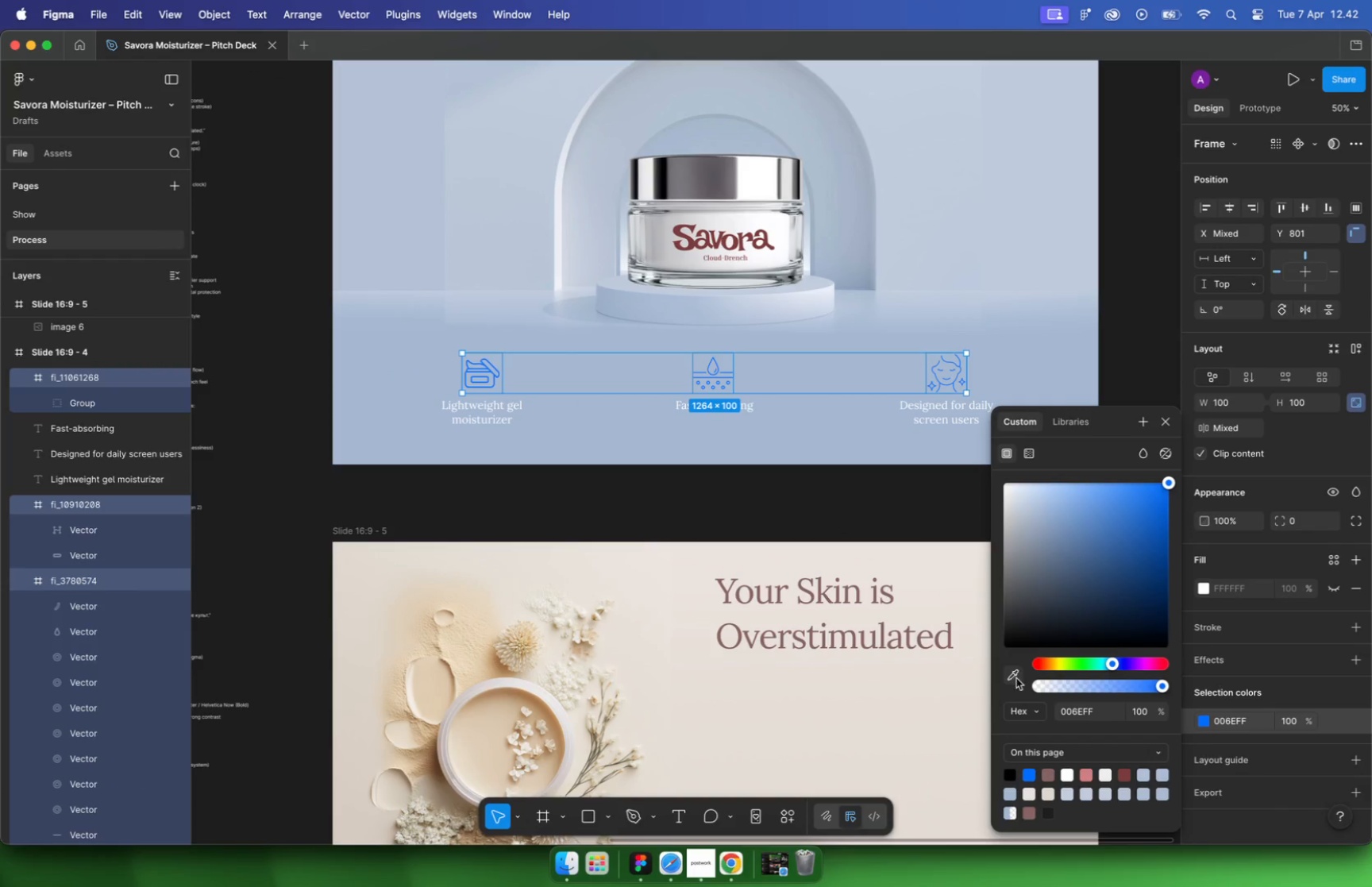 
hold_key(key=CommandLeft, duration=0.79)
scroll: coordinate [918, 440], scroll_direction: down, amount: 2.0
 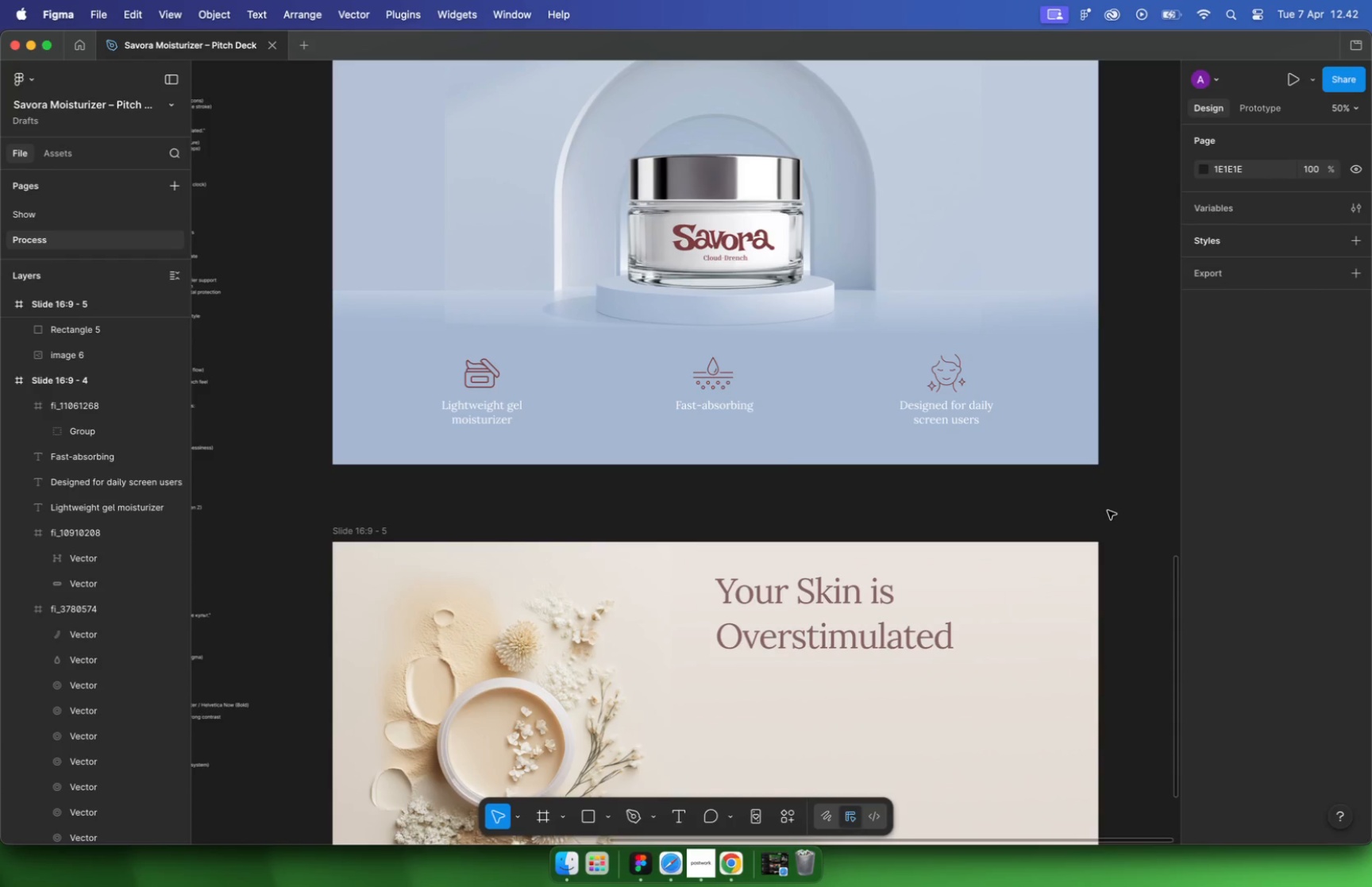 
hold_key(key=CommandLeft, duration=0.56)
 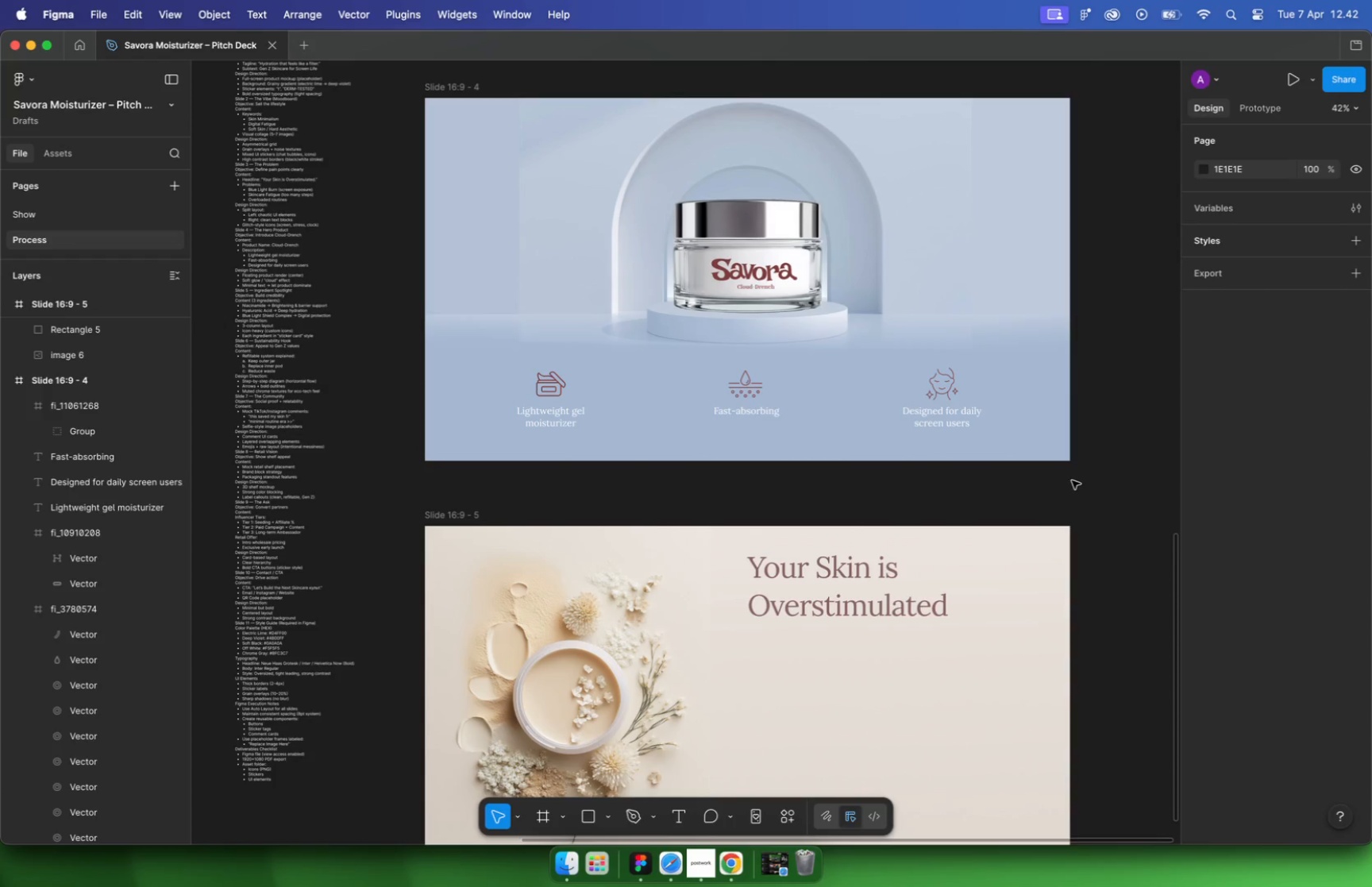 
left_click([840, 558])
 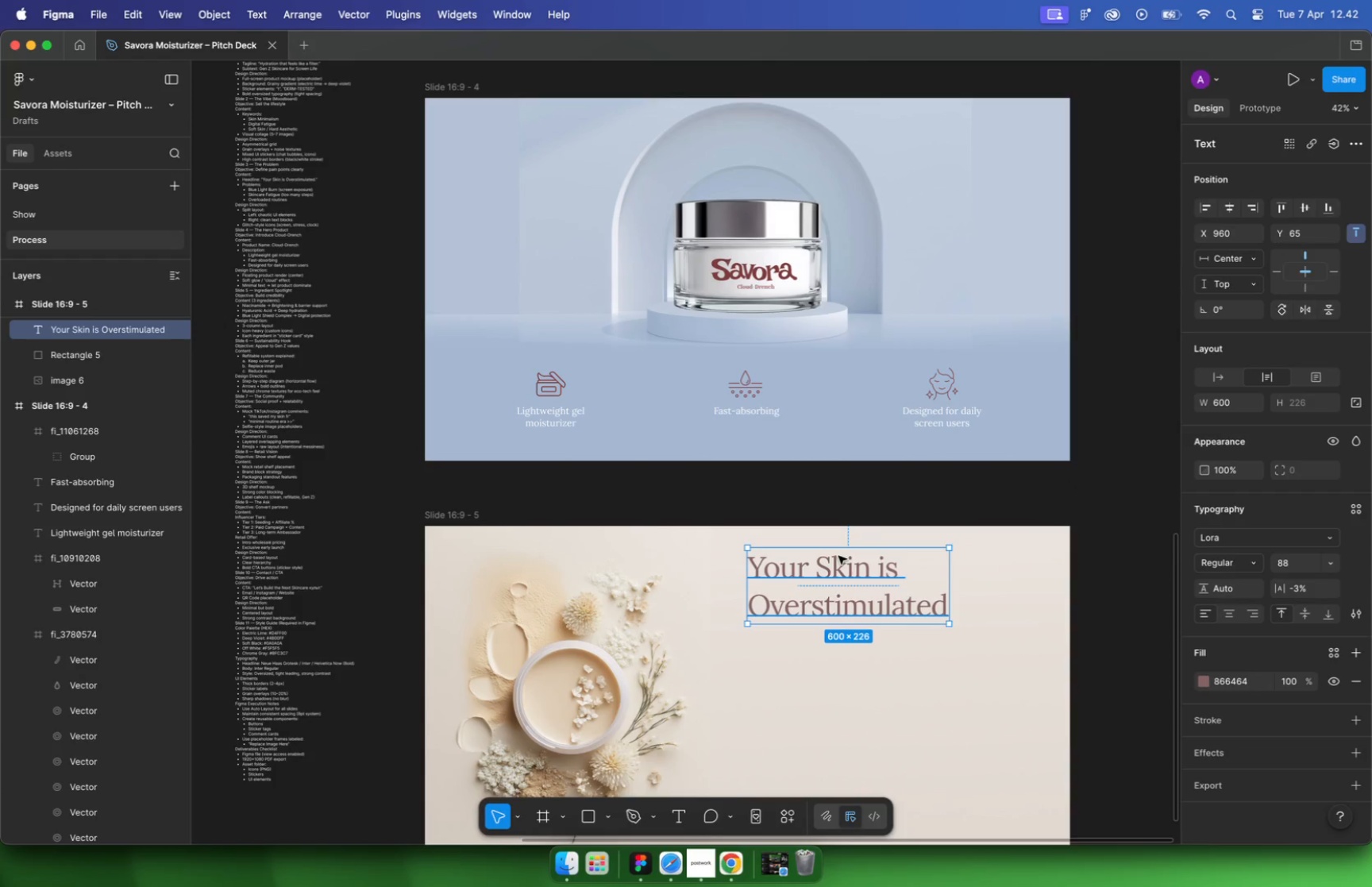 
mouse_move([1178, 588])
 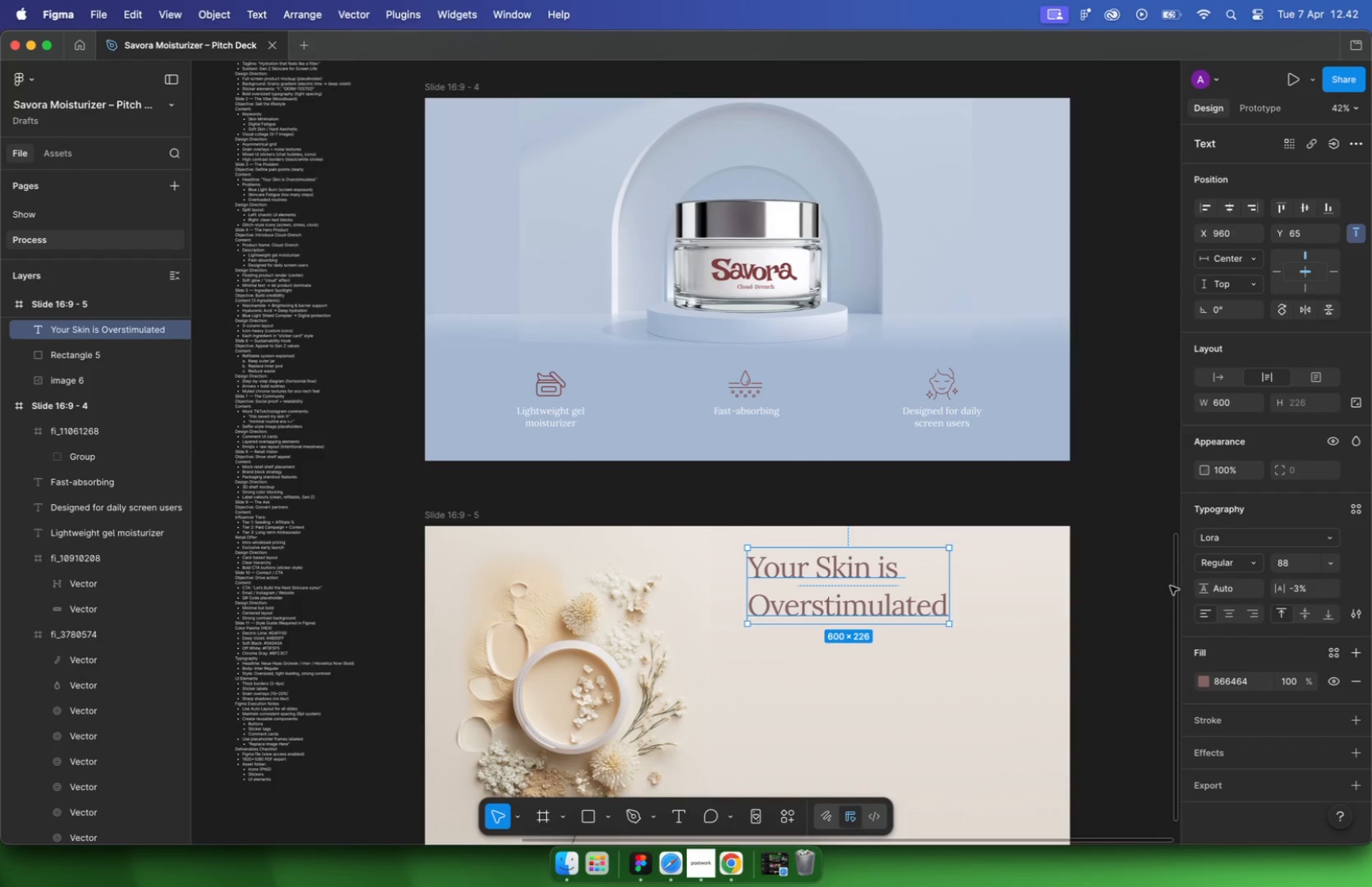 
hold_key(key=CommandLeft, duration=2.54)
scroll: coordinate [741, 438], scroll_direction: up, amount: 10.0
 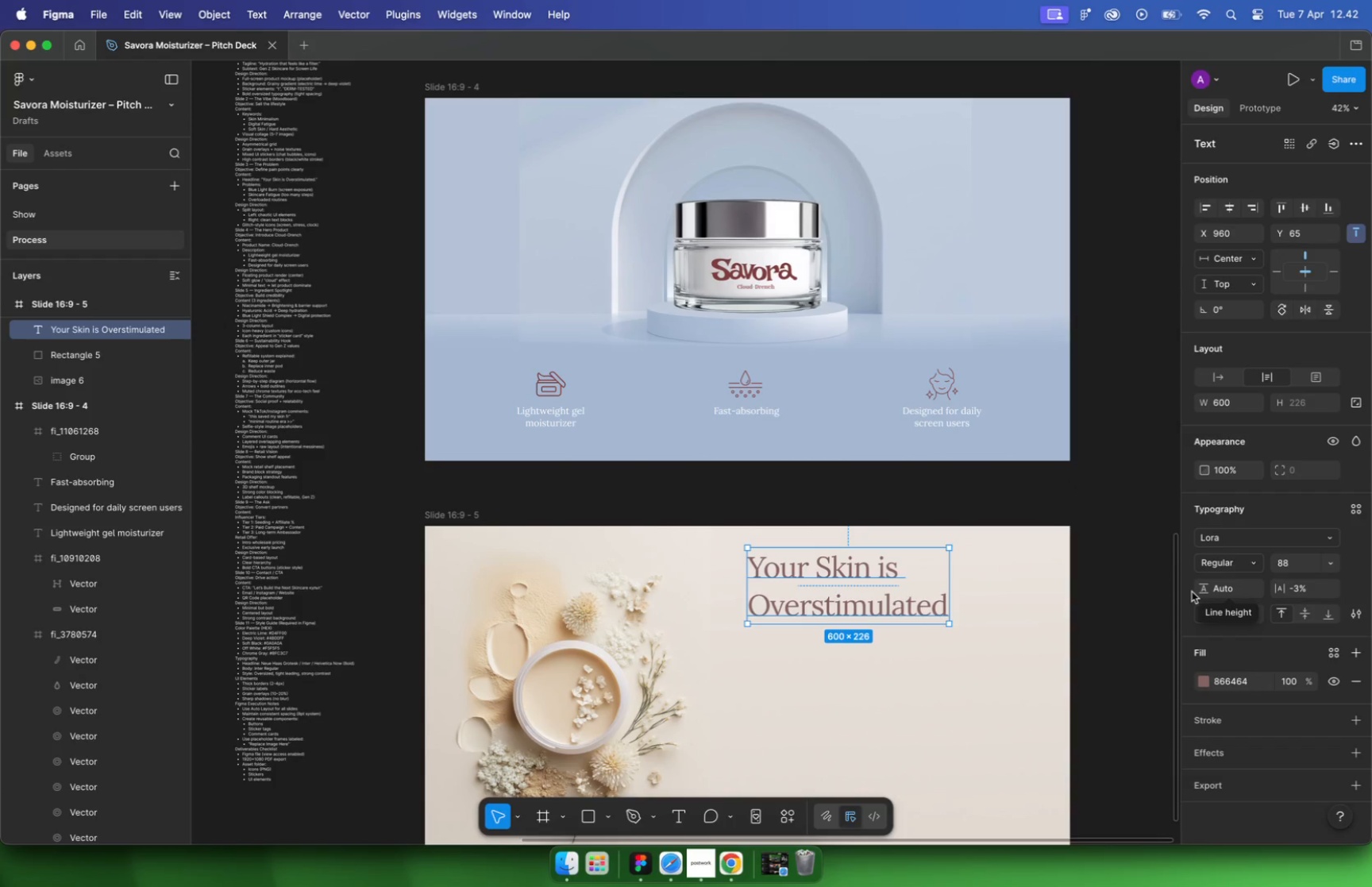 
scroll: coordinate [746, 438], scroll_direction: down, amount: 9.0
 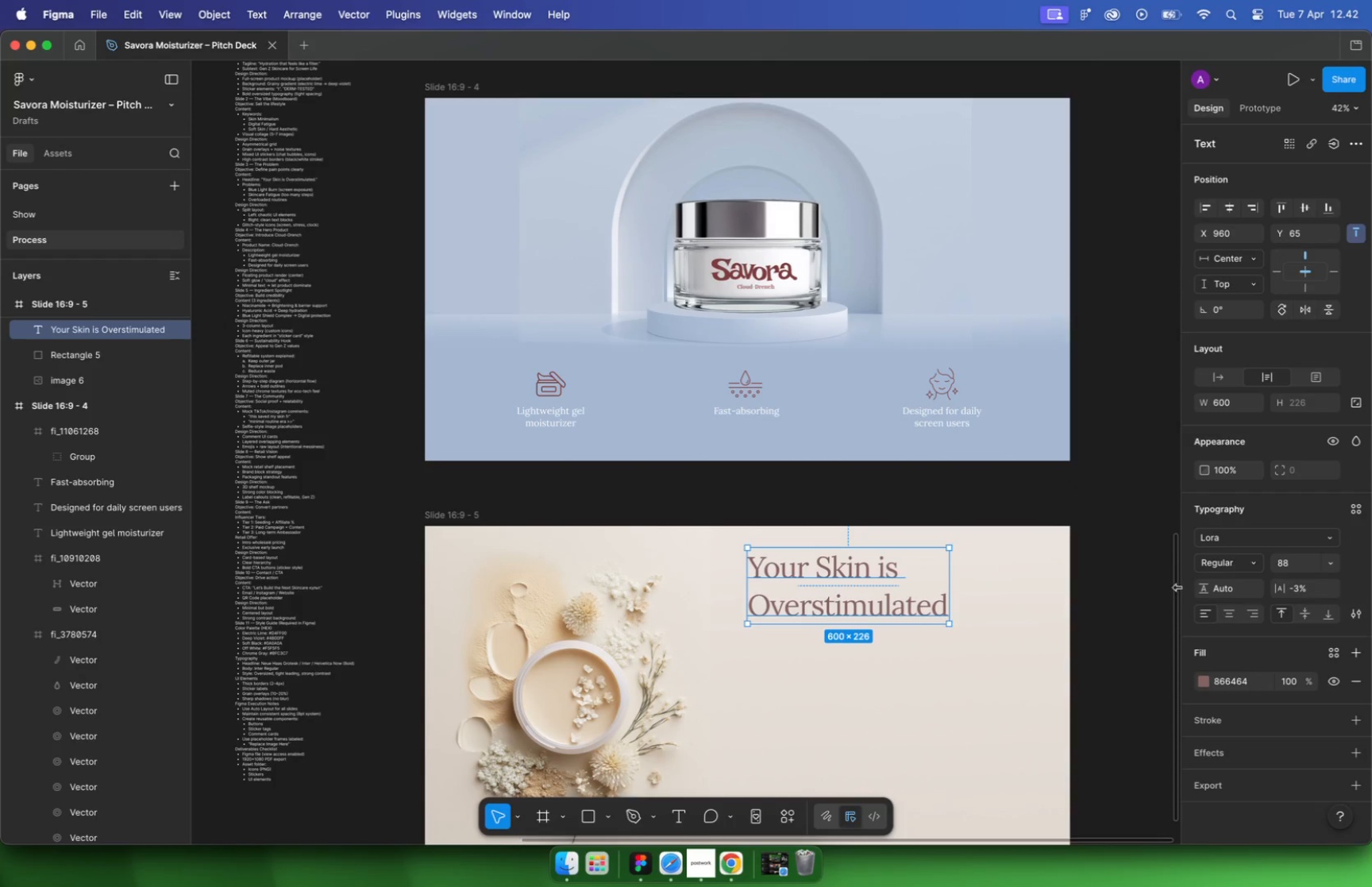 
scroll: coordinate [804, 436], scroll_direction: up, amount: 6.0
 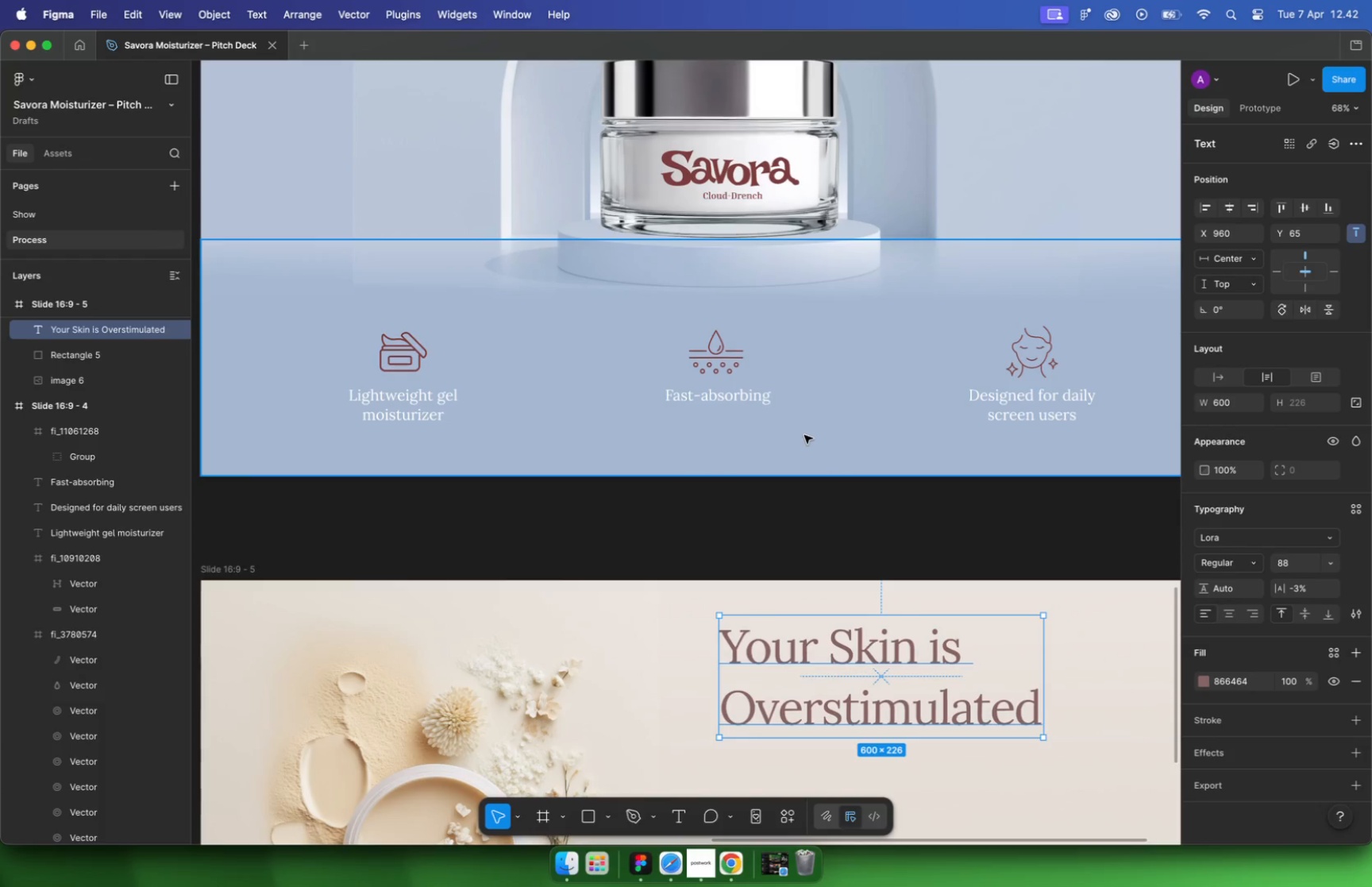 
double_click([703, 398])
 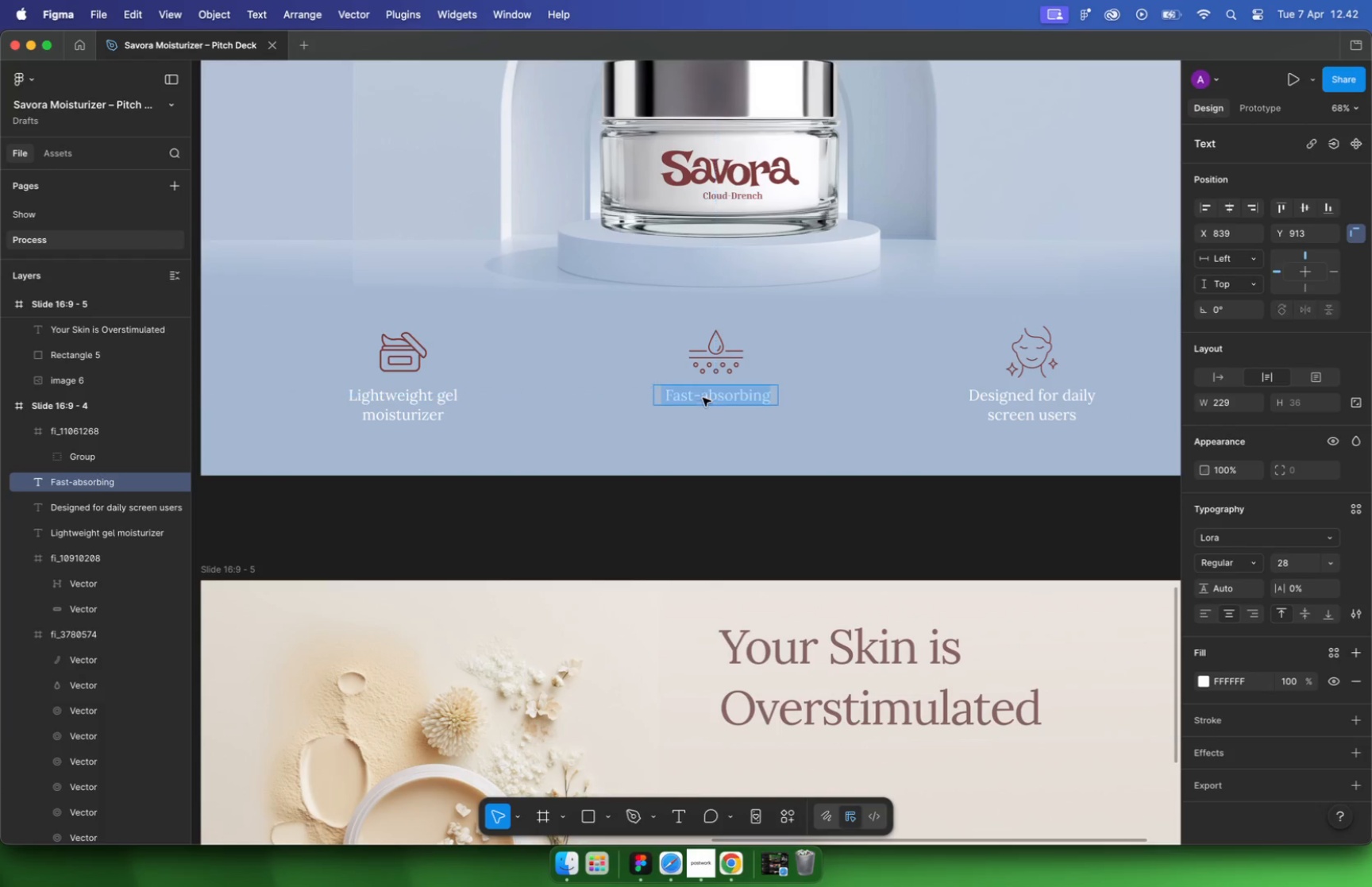 
triple_click([703, 398])
 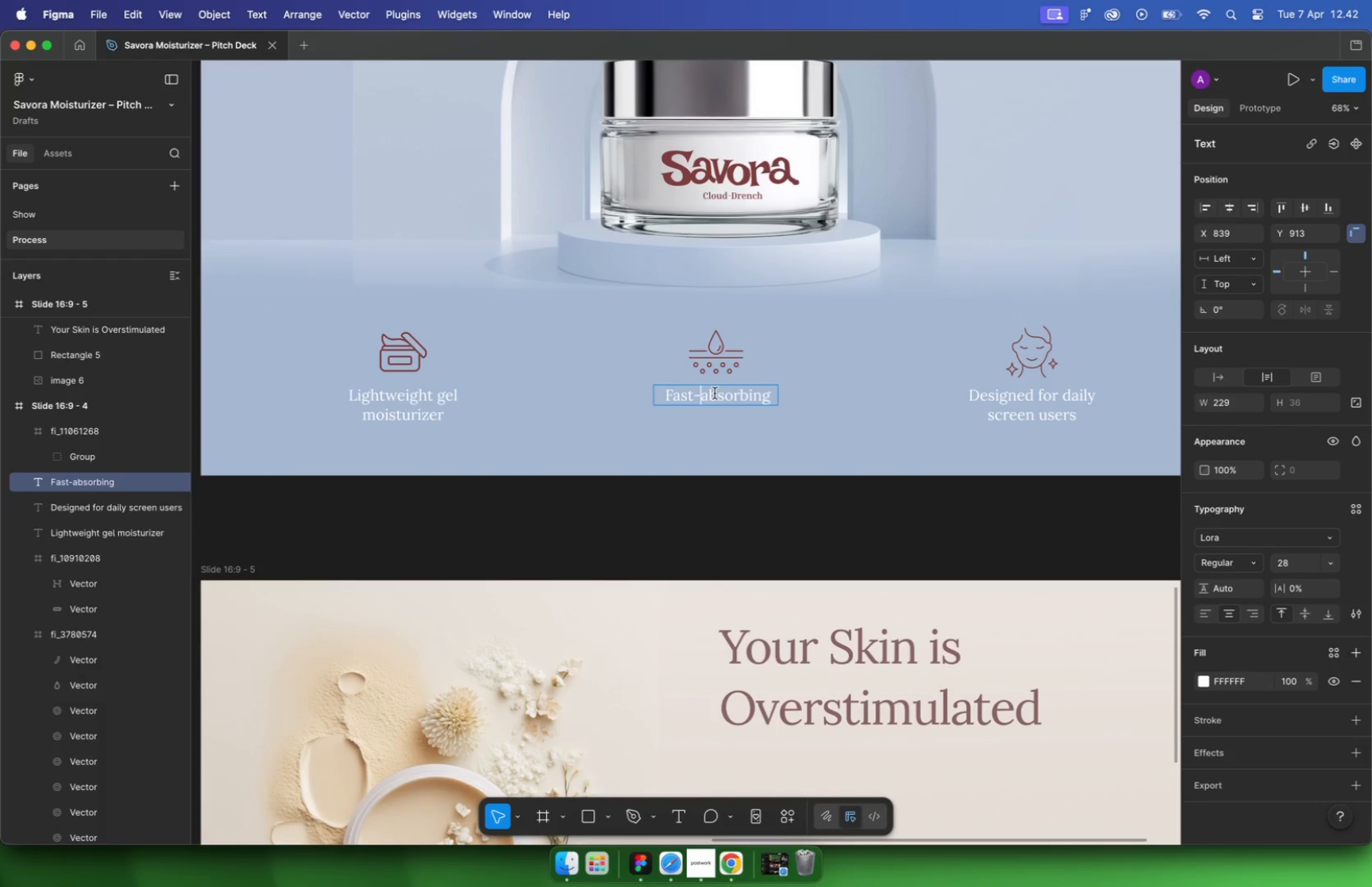 
key(Backspace)
 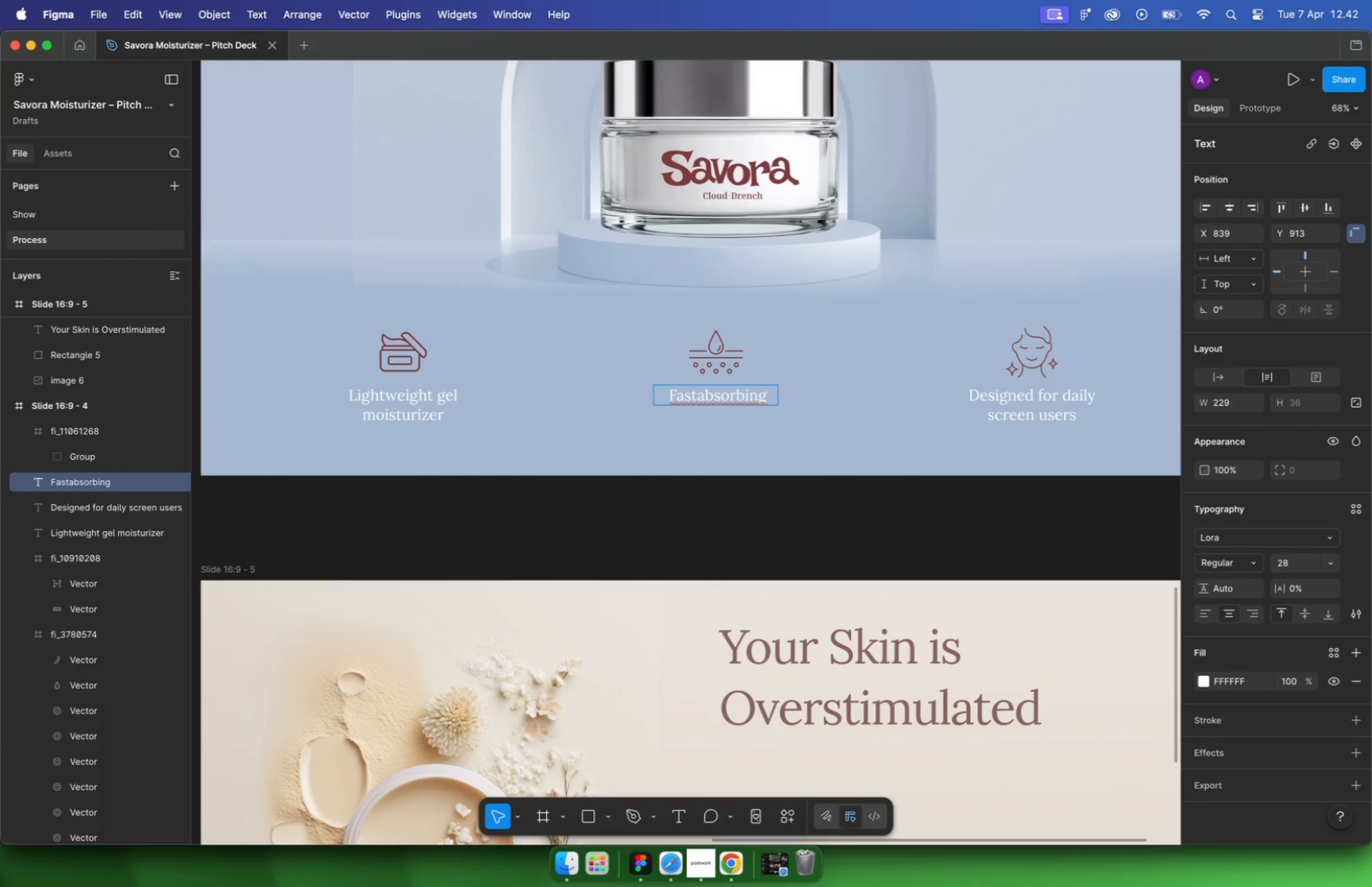 
key(Enter)
 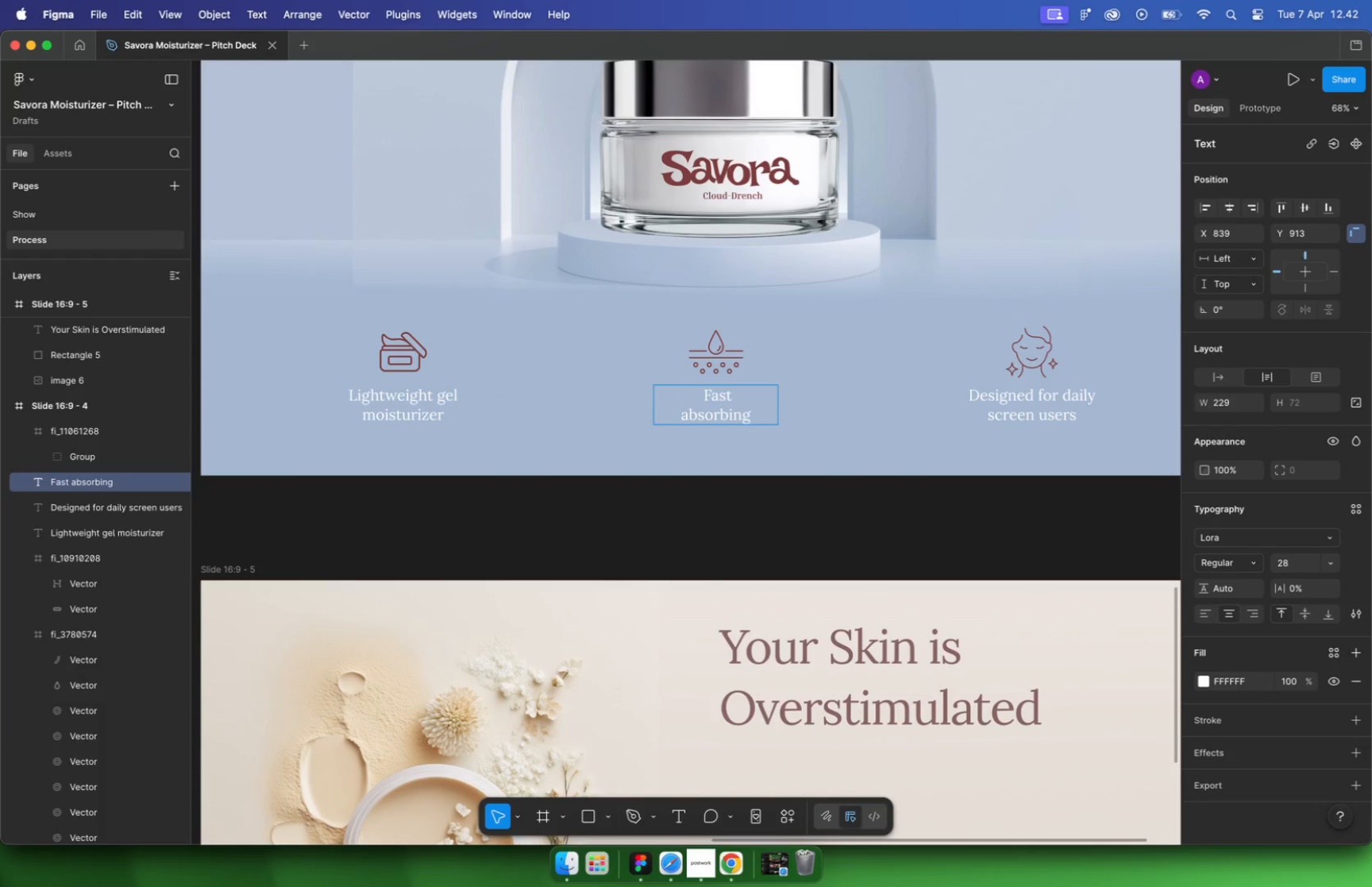 
left_click([1013, 416])
 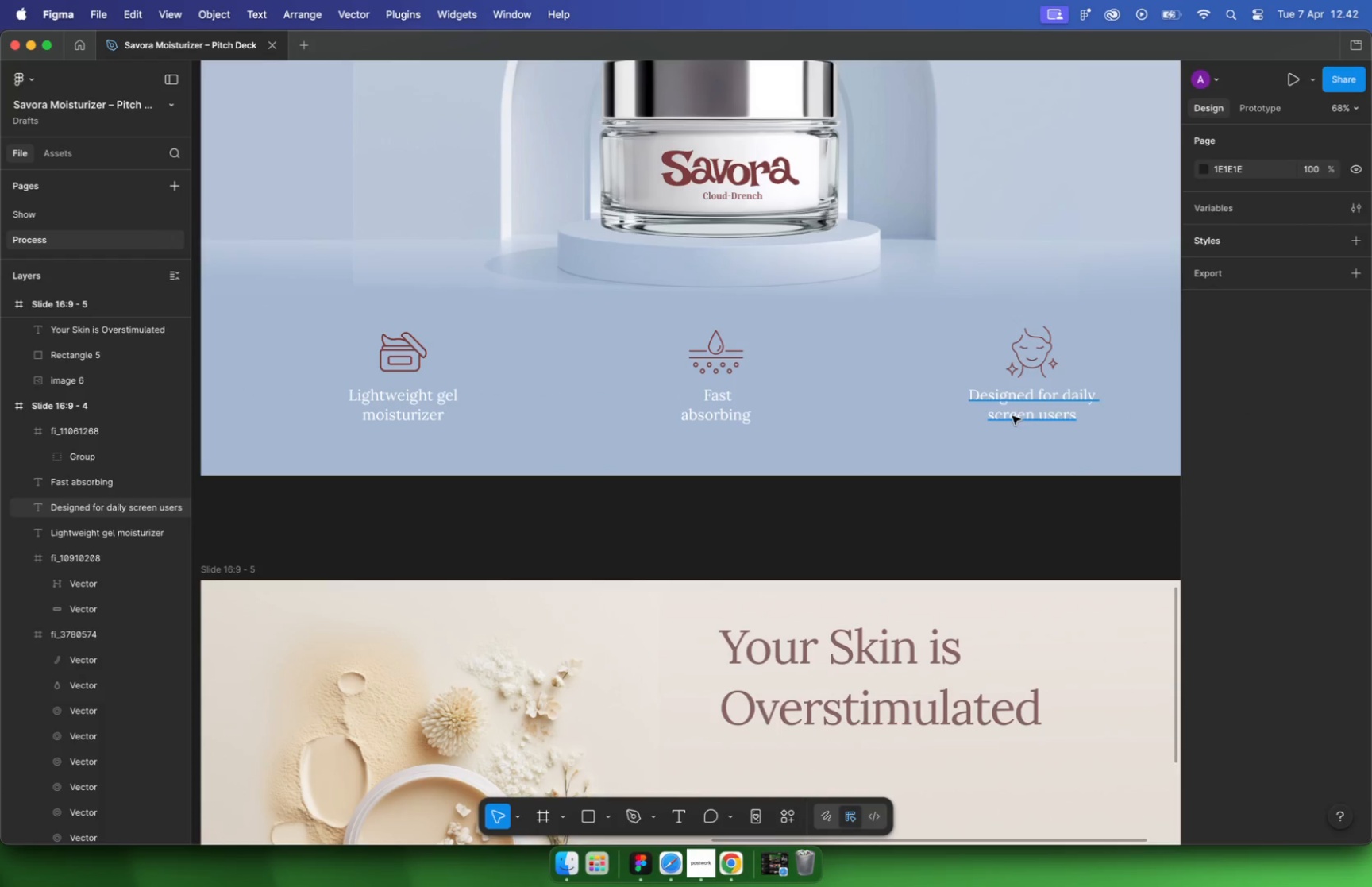 
hold_key(key=ShiftLeft, duration=1.67)
left_click([733, 421])
 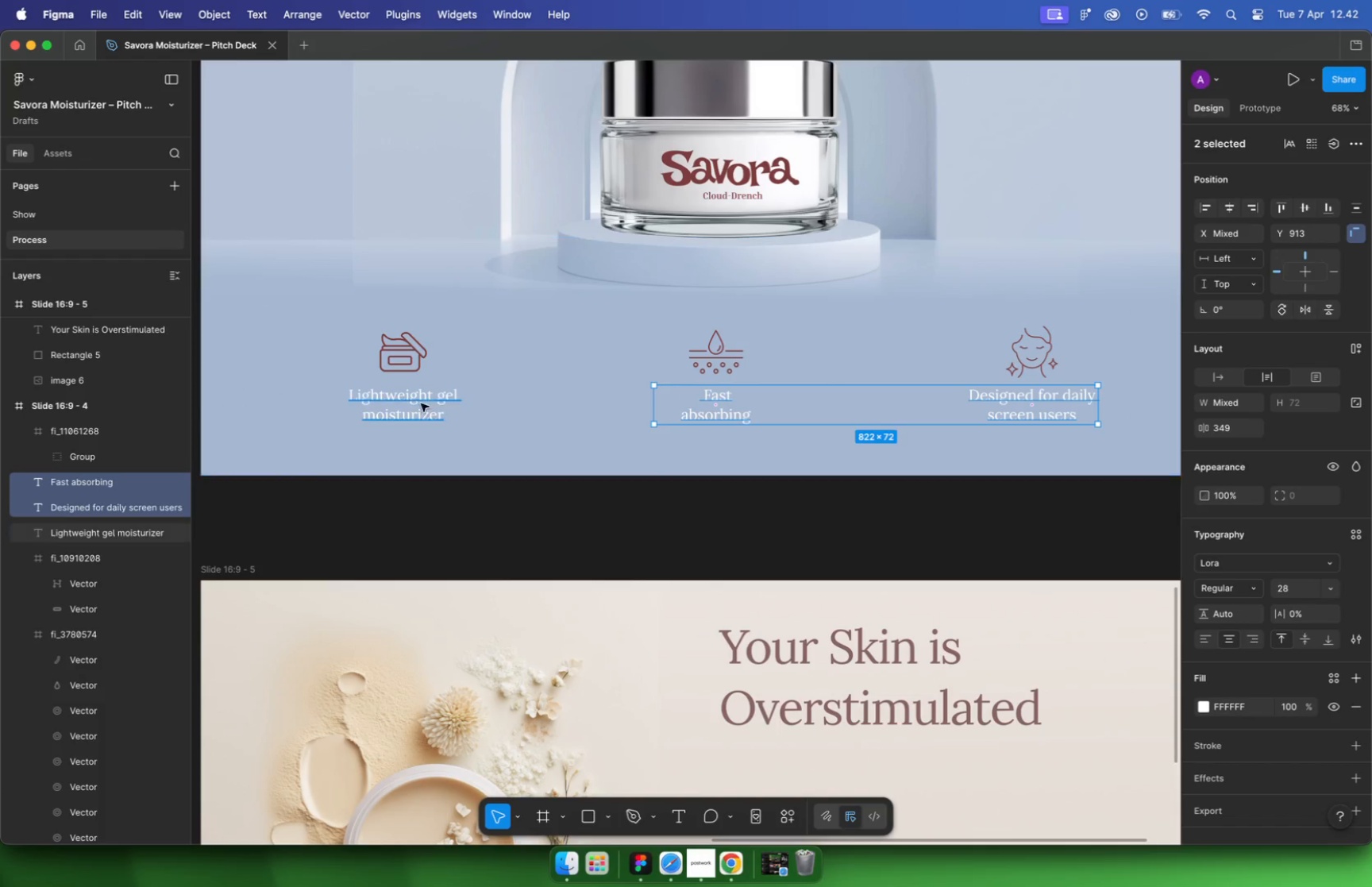 
left_click([414, 400])
 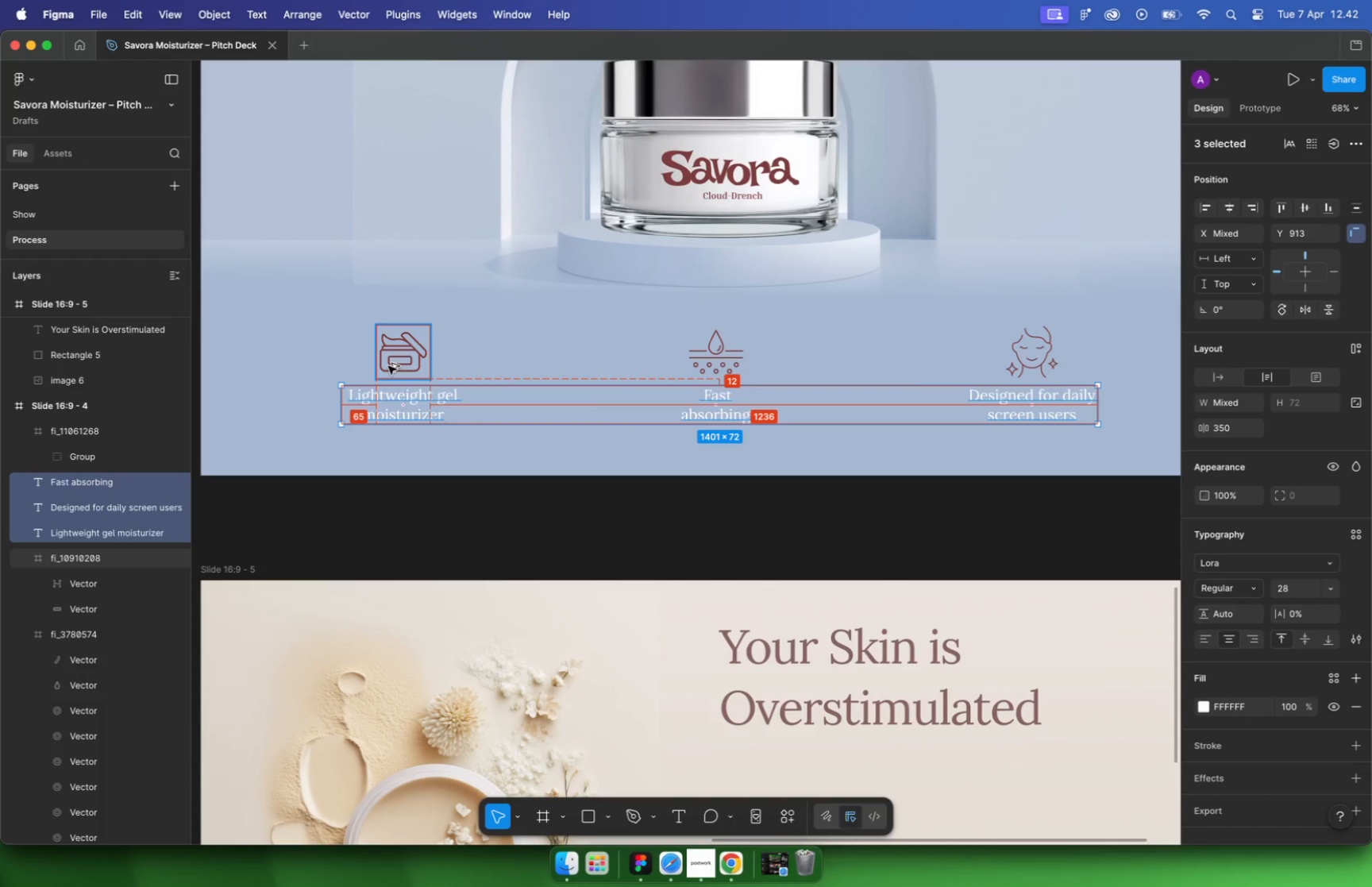 
key(Alt+ArrowDown)
 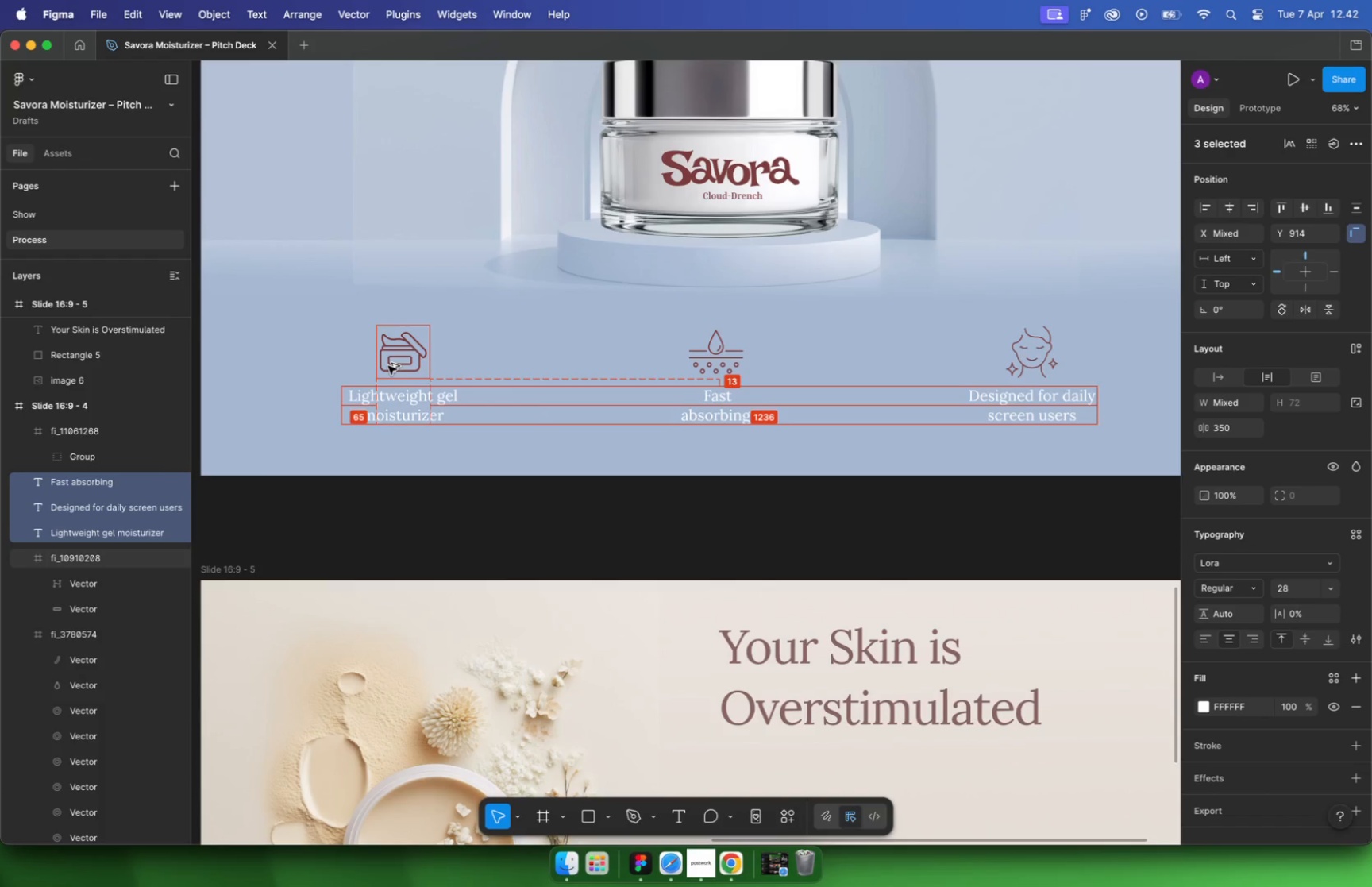 
key(Alt+ArrowDown)
 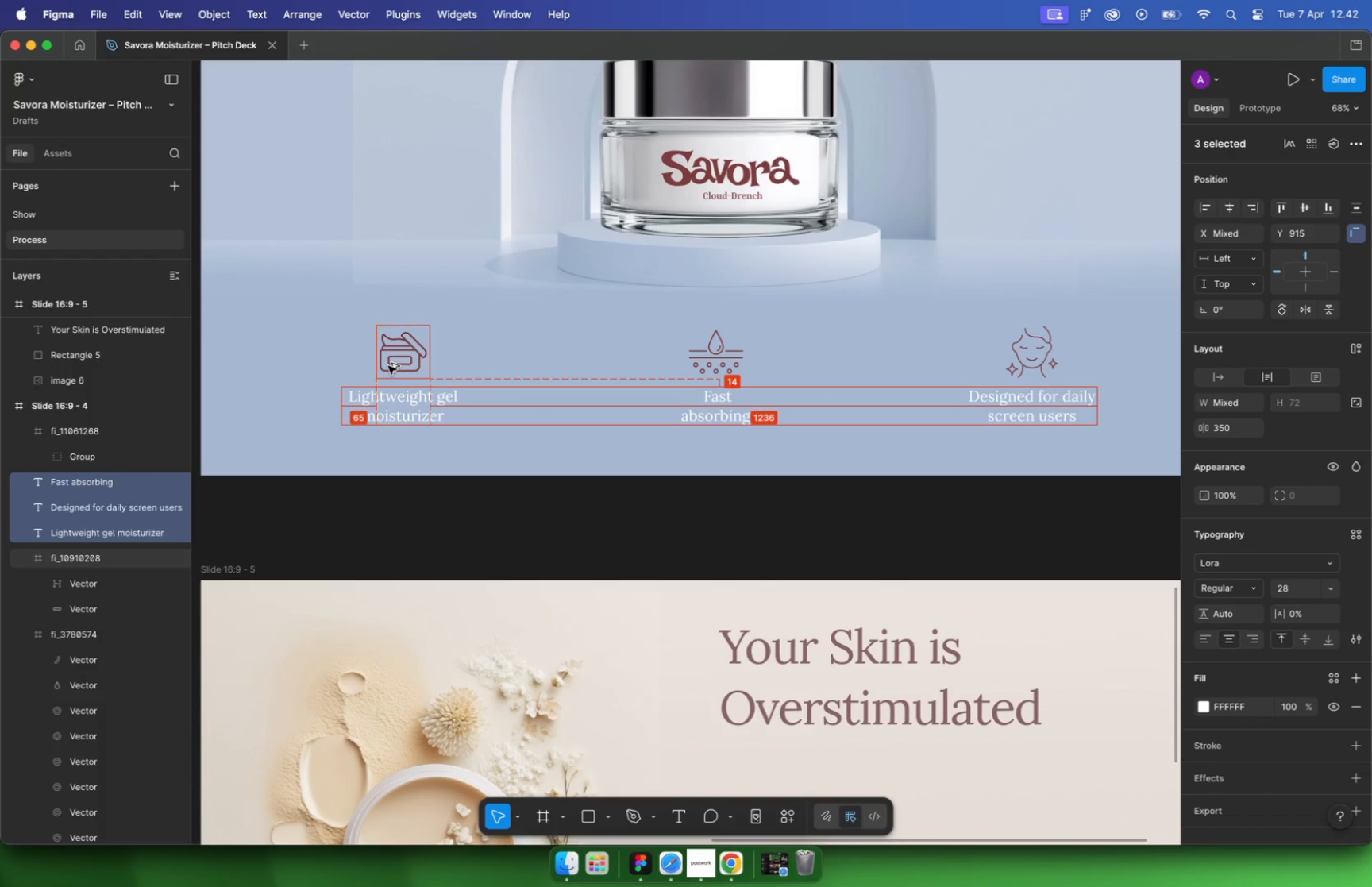 
key(Alt+ArrowDown)
 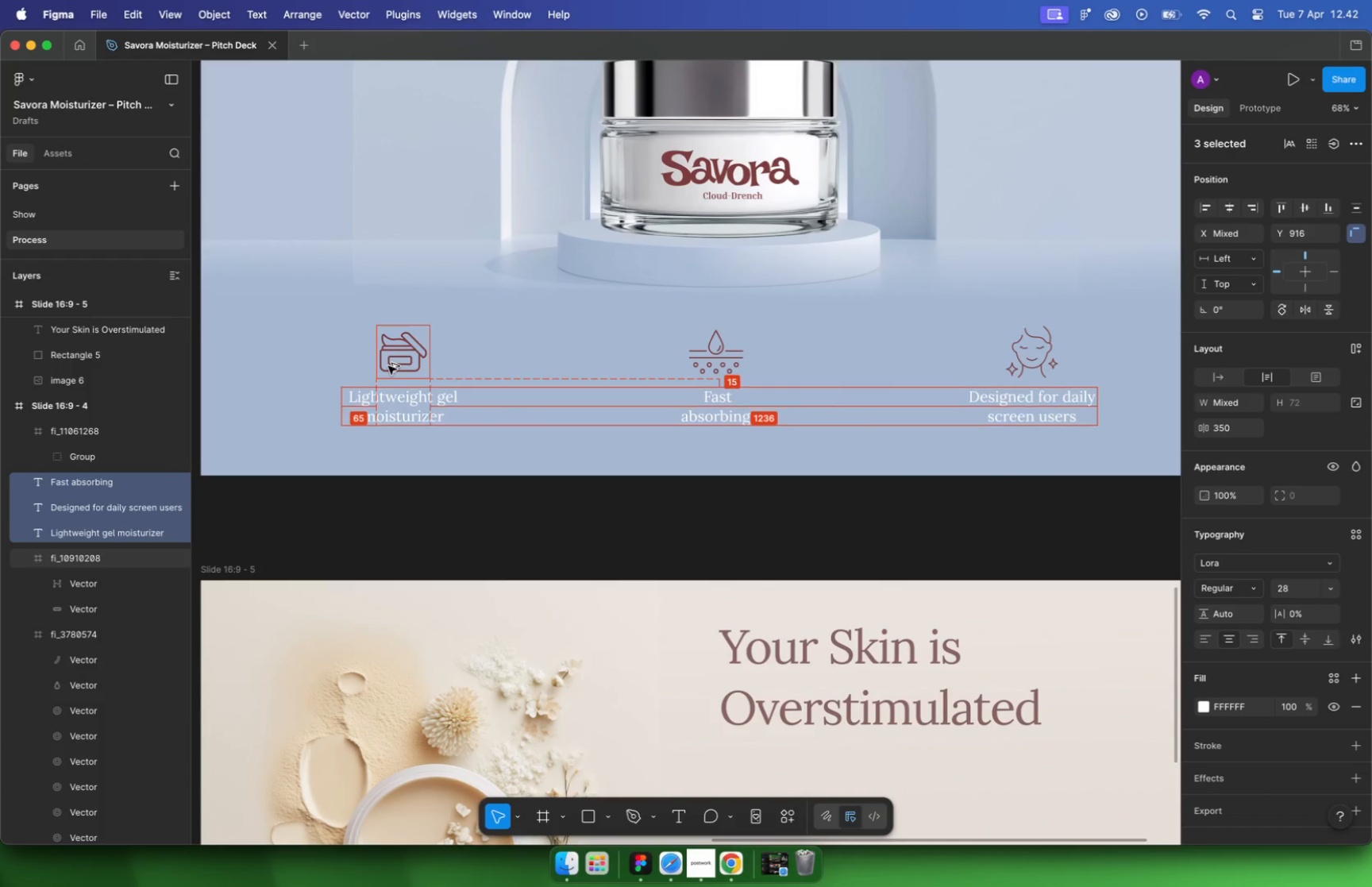 
key(Alt+ArrowDown)
 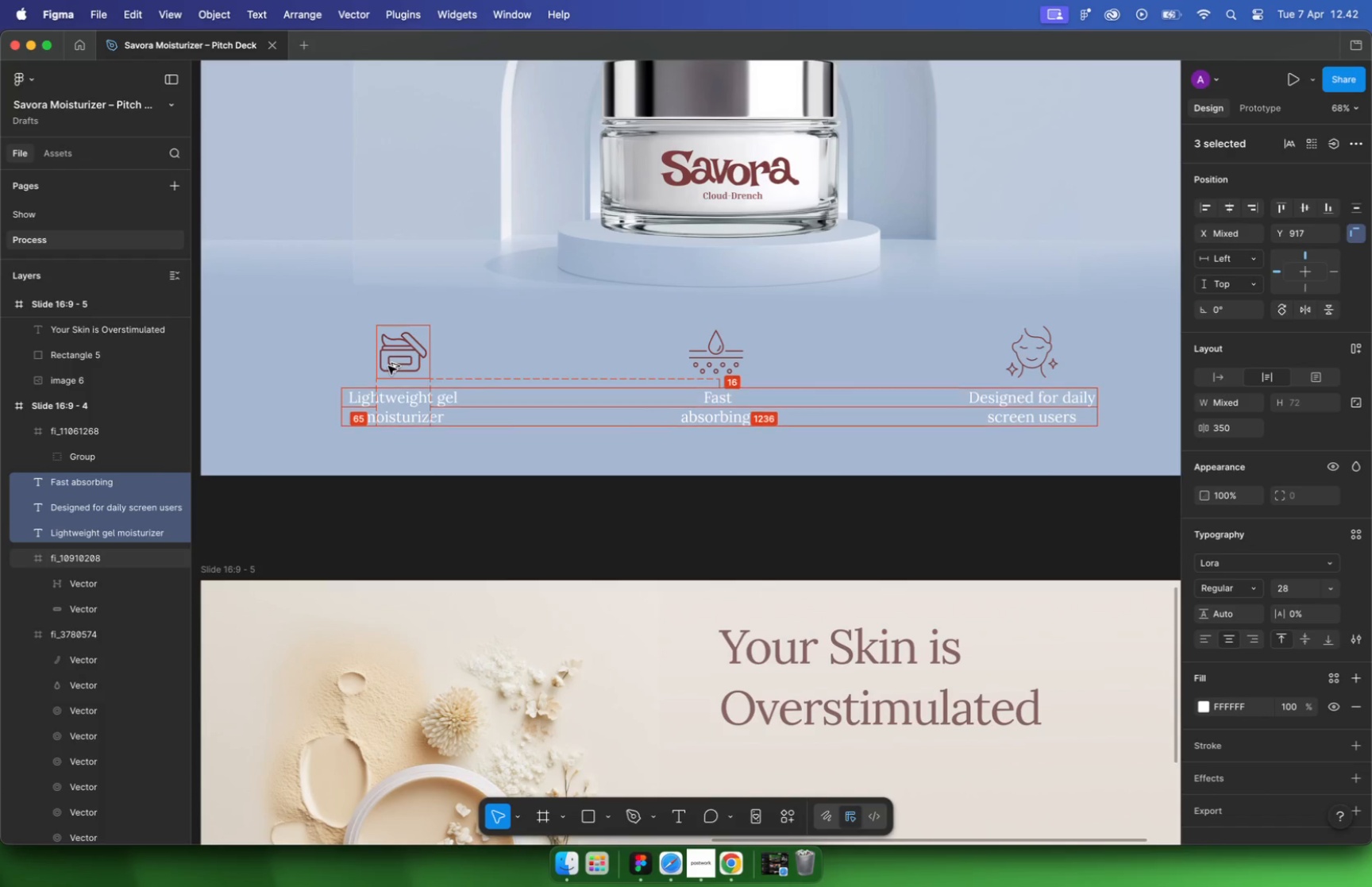 
double_click([804, 557])
 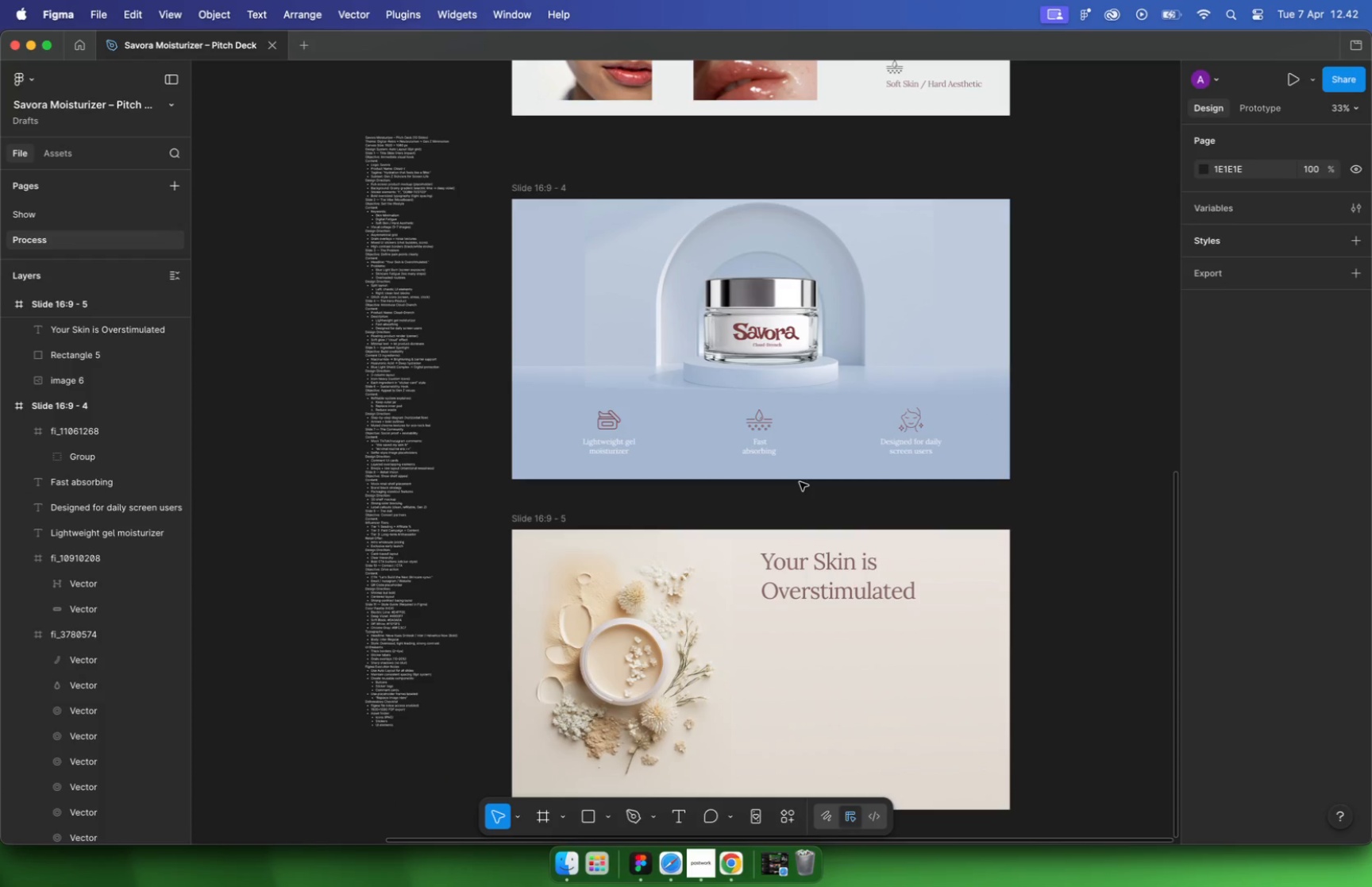 
hold_key(key=CommandLeft, duration=12.64)
scroll: coordinate [800, 482], scroll_direction: down, amount: 10.0
 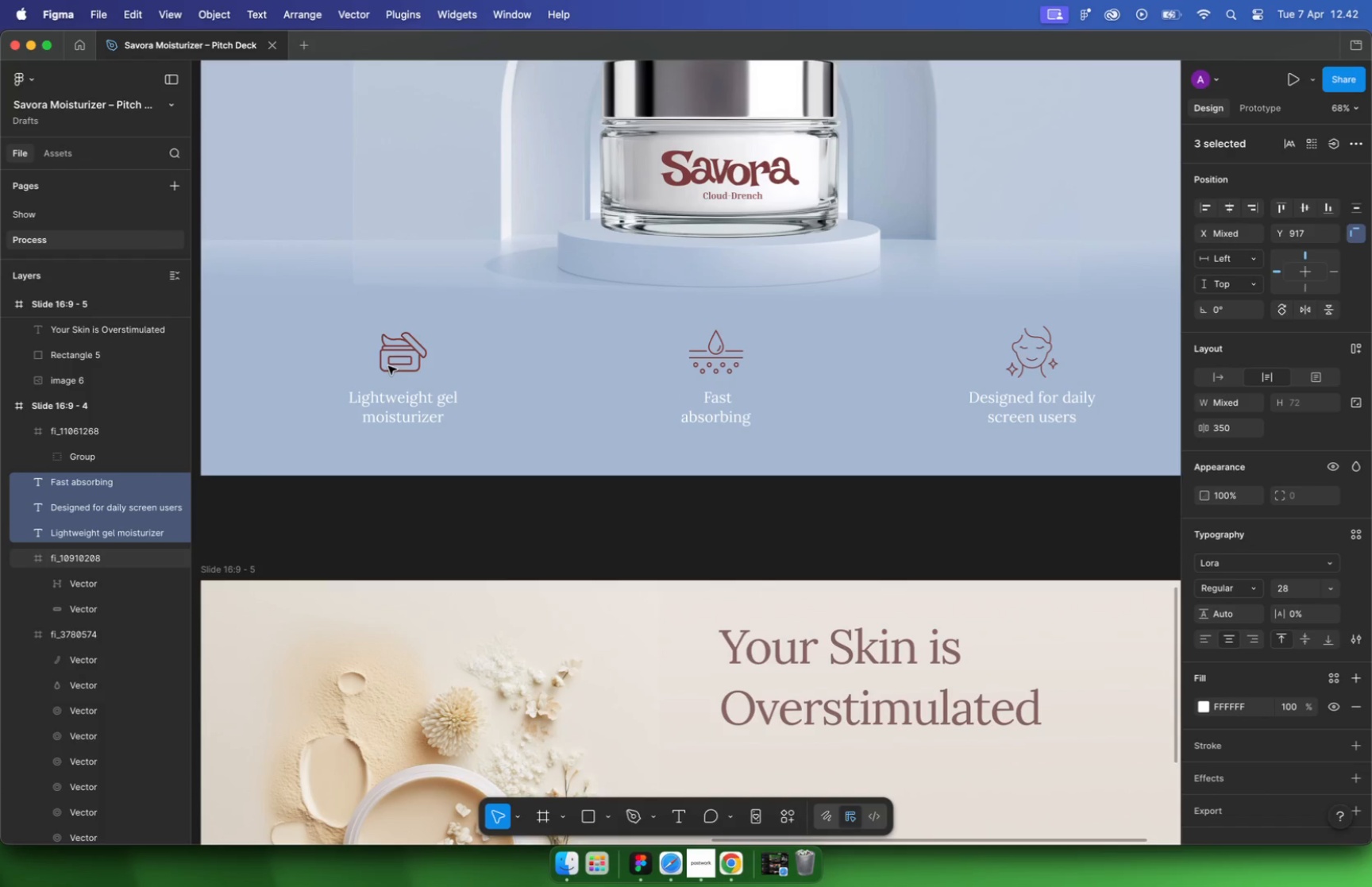 
scroll: coordinate [800, 482], scroll_direction: up, amount: 4.0
 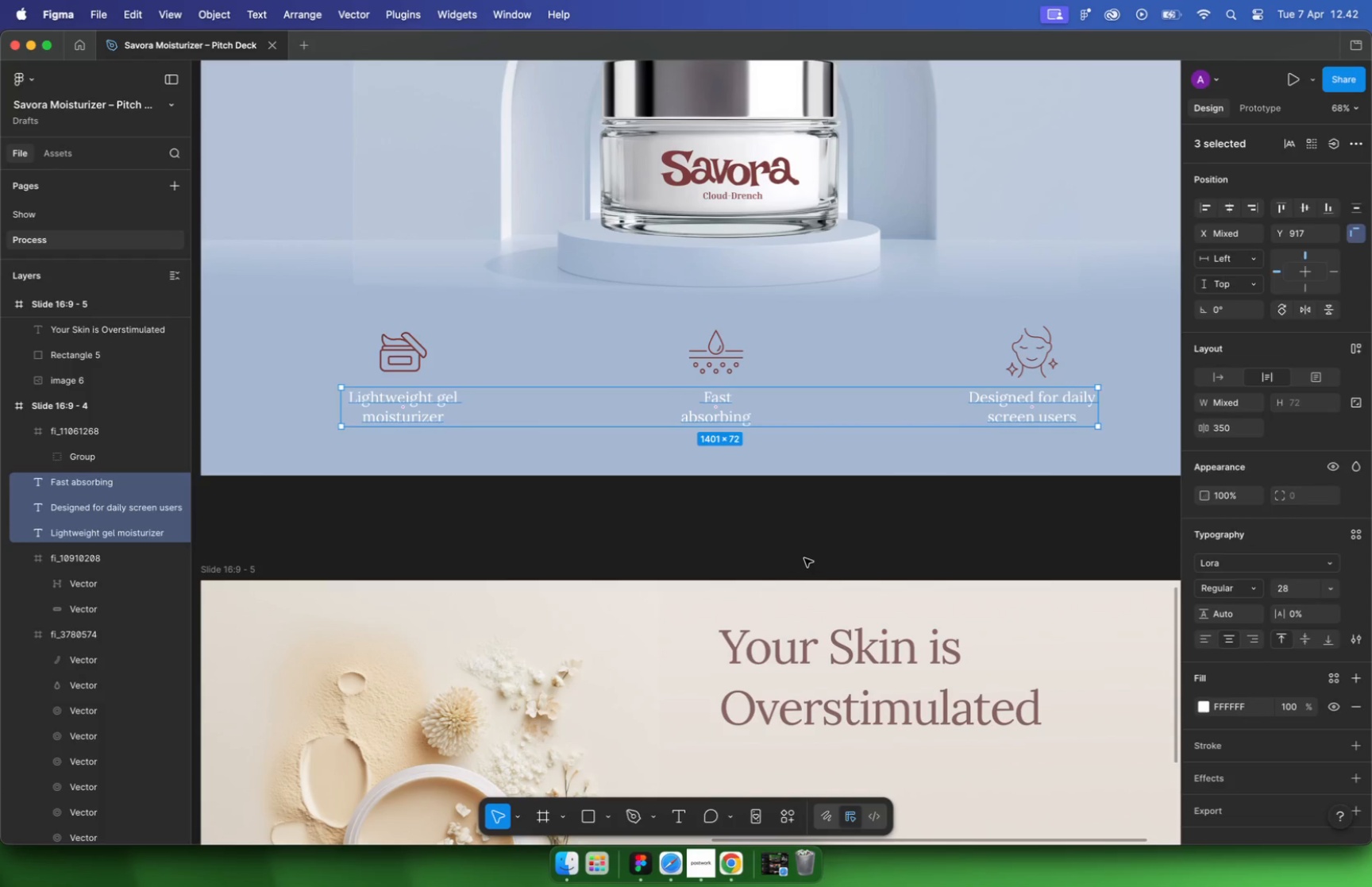 
scroll: coordinate [800, 482], scroll_direction: down, amount: 5.0
 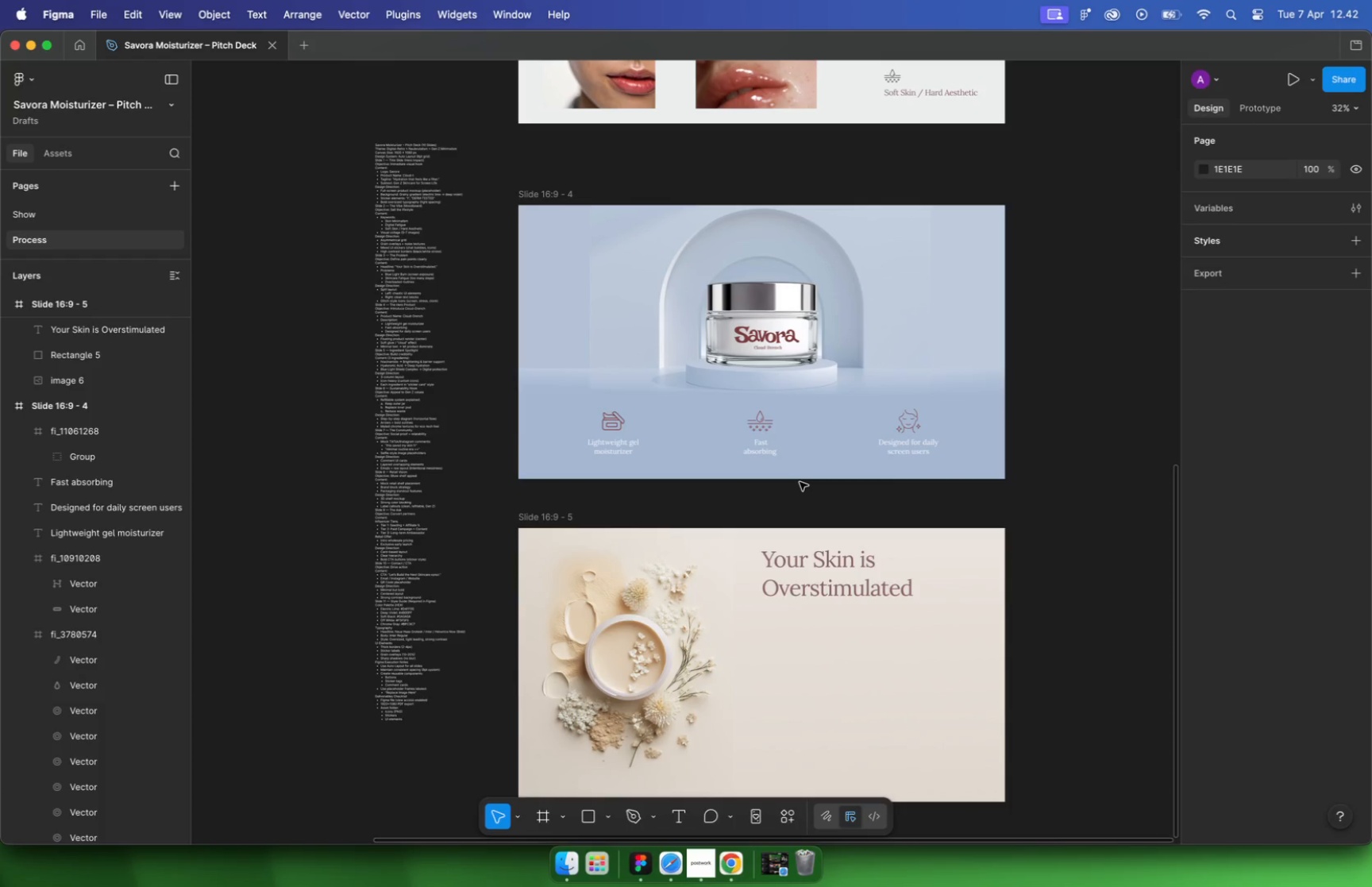 
scroll: coordinate [823, 409], scroll_direction: up, amount: 4.0
 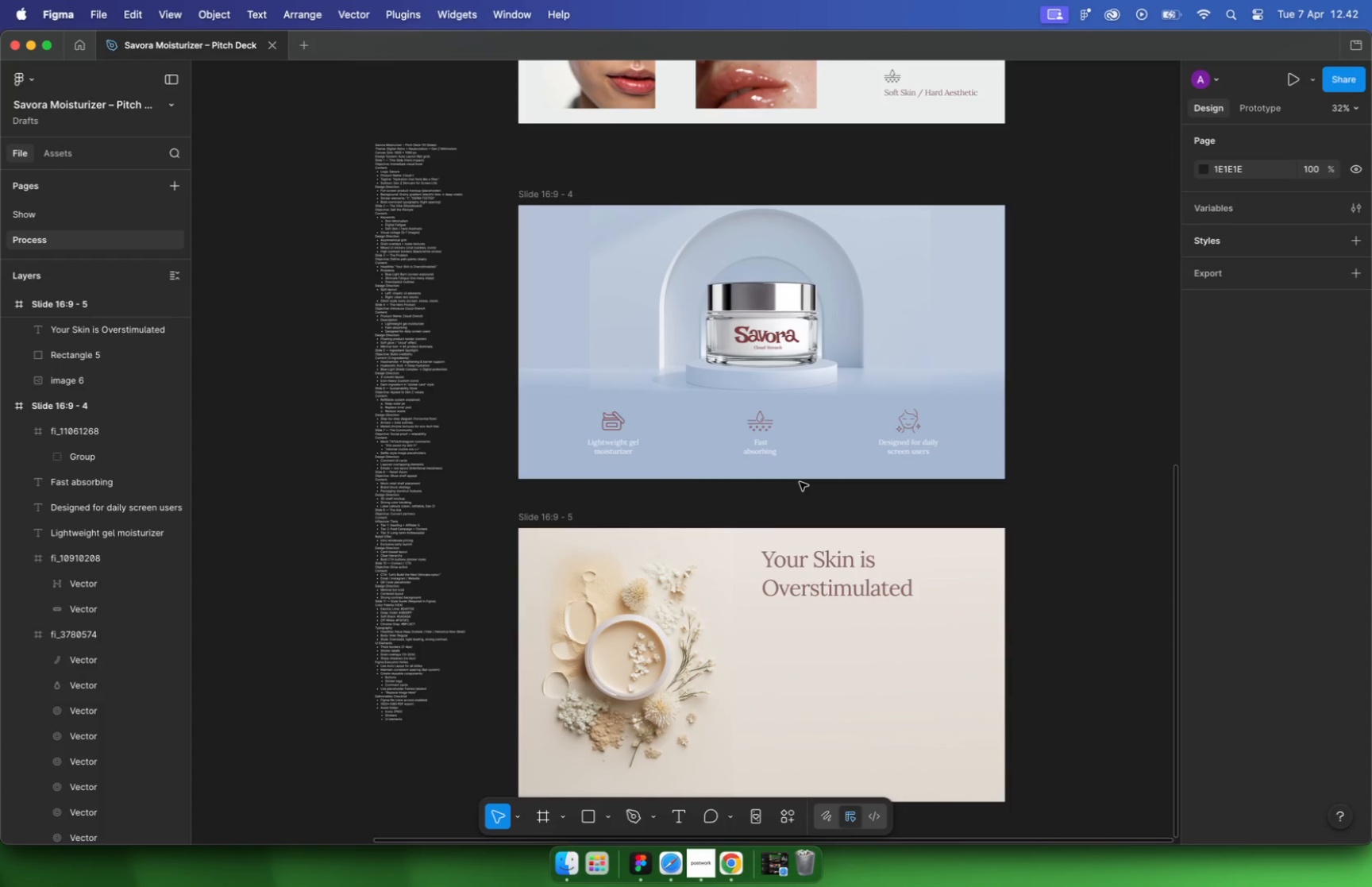 
scroll: coordinate [823, 437], scroll_direction: down, amount: 16.0
 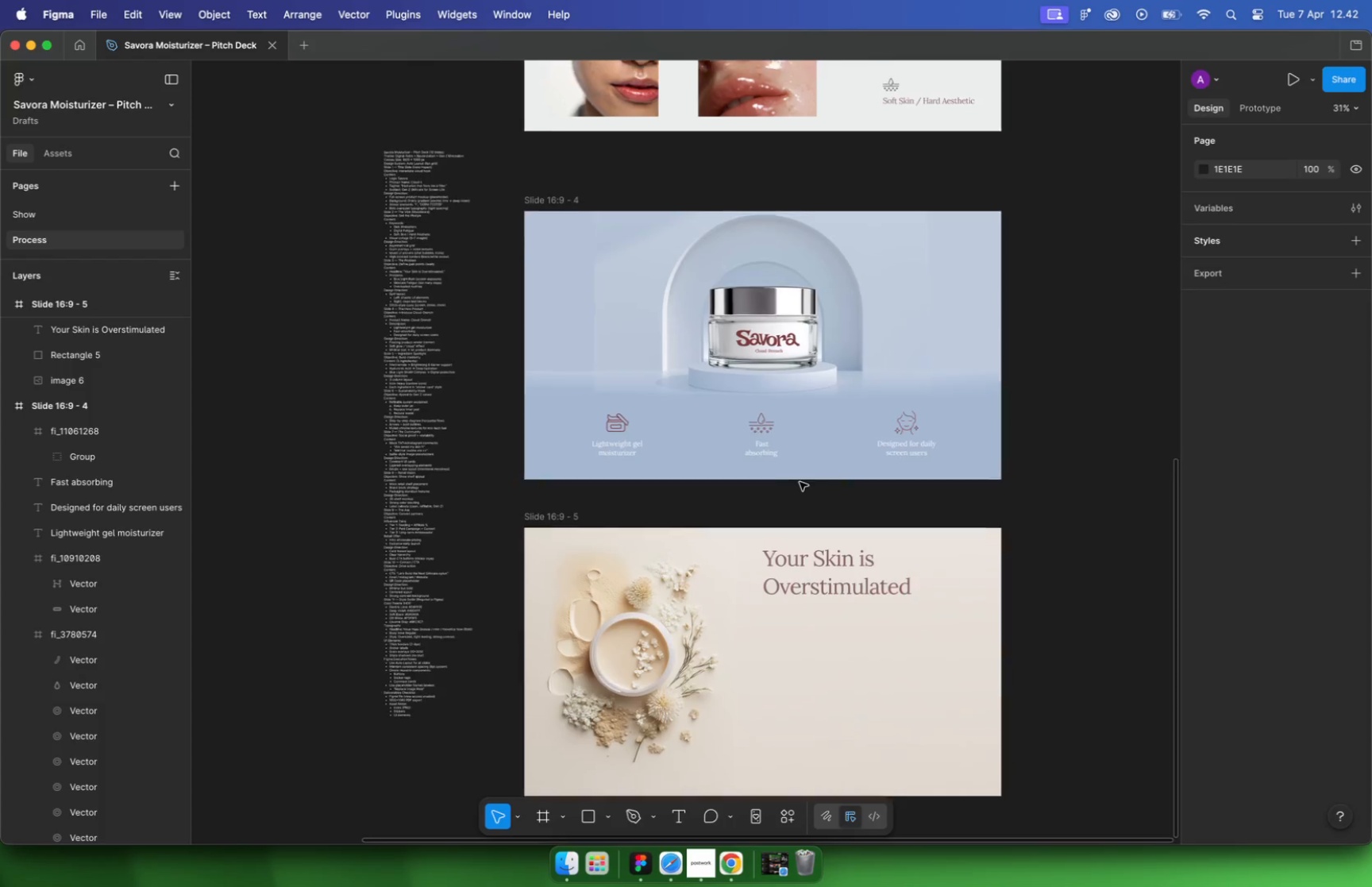 
scroll: coordinate [842, 492], scroll_direction: up, amount: 18.0
 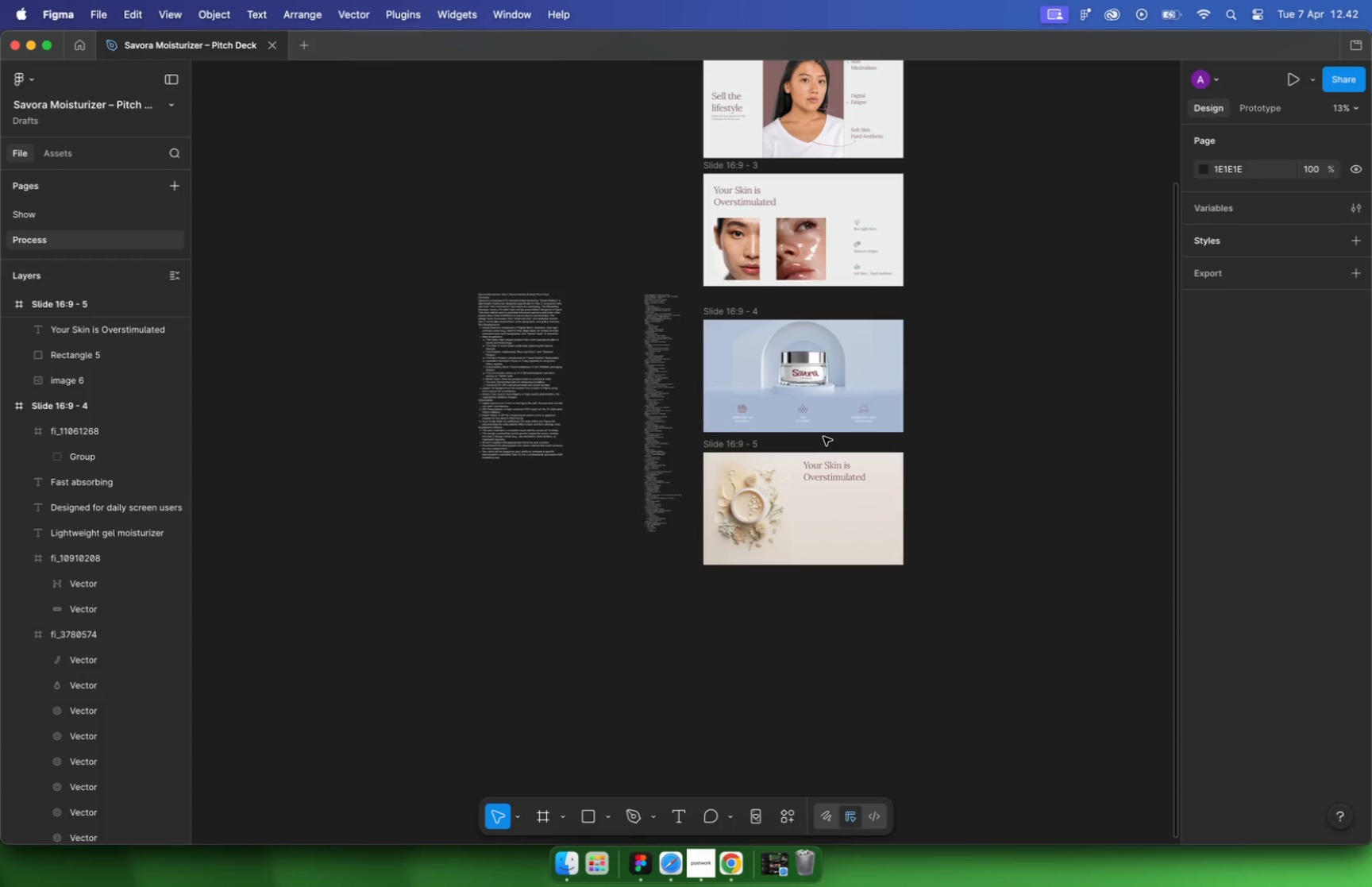 
left_click([827, 438])
 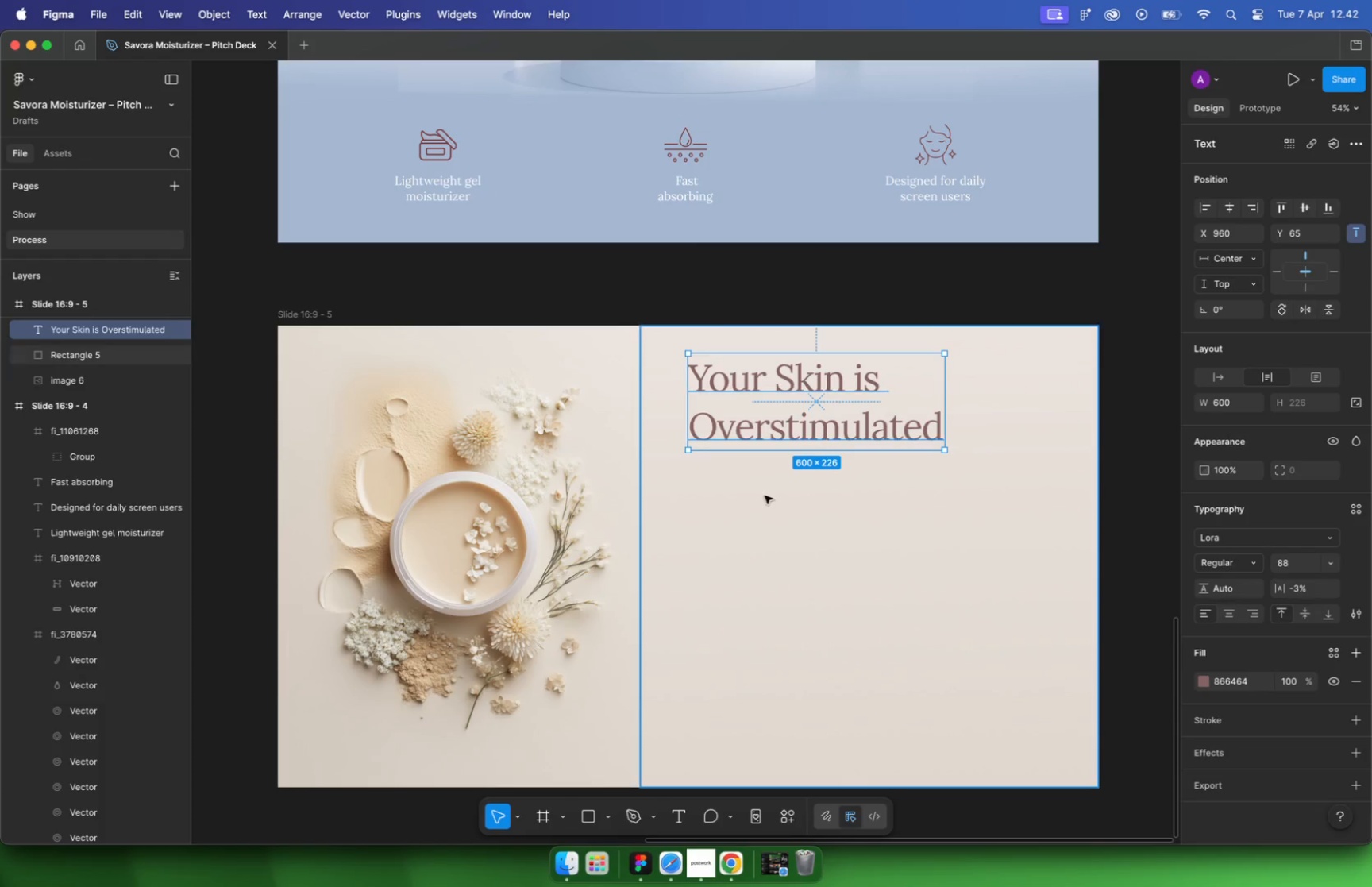 
key(Alt+Shift+ArrowLeft)
 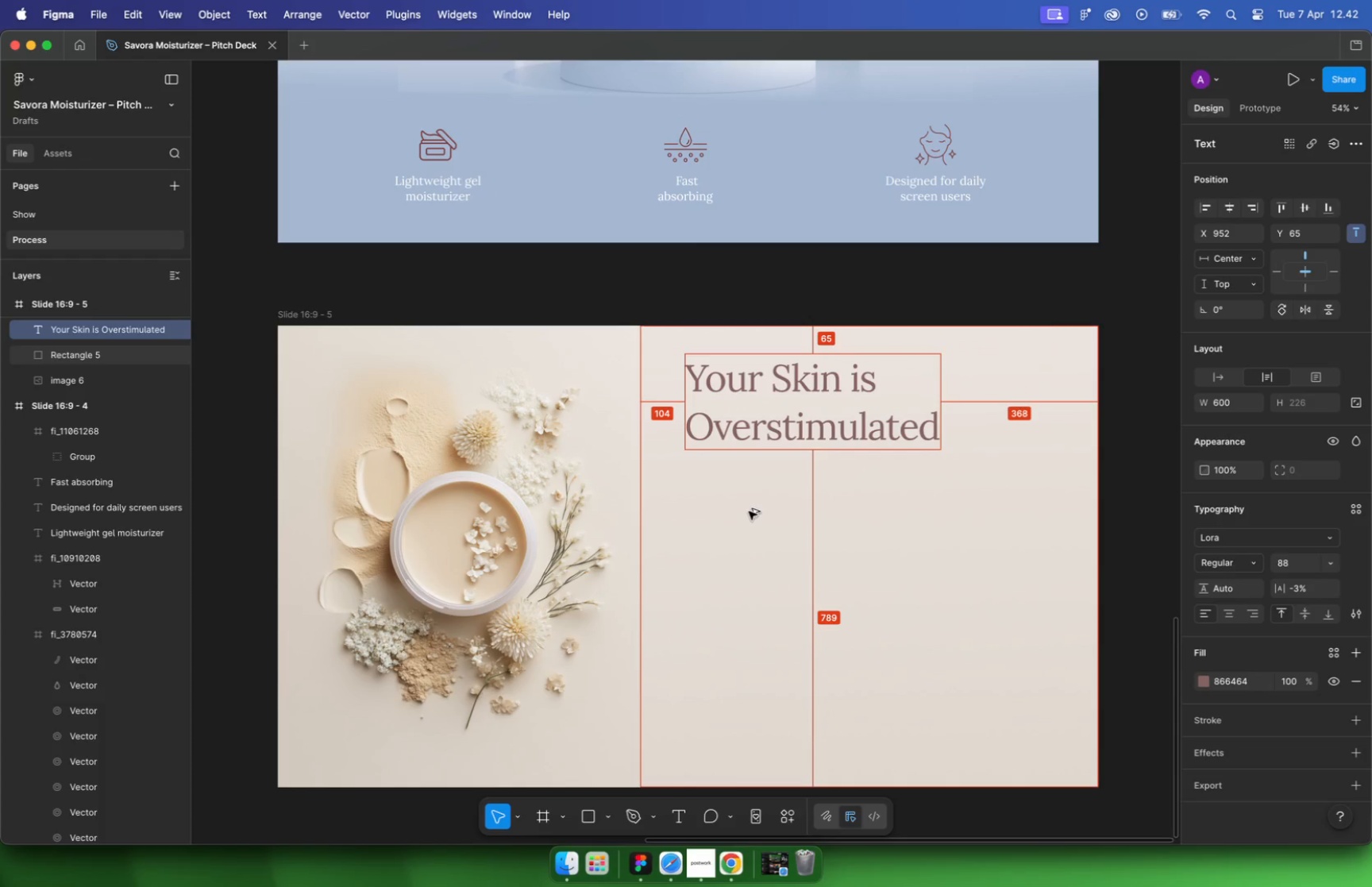 
key(Alt+ArrowLeft)
 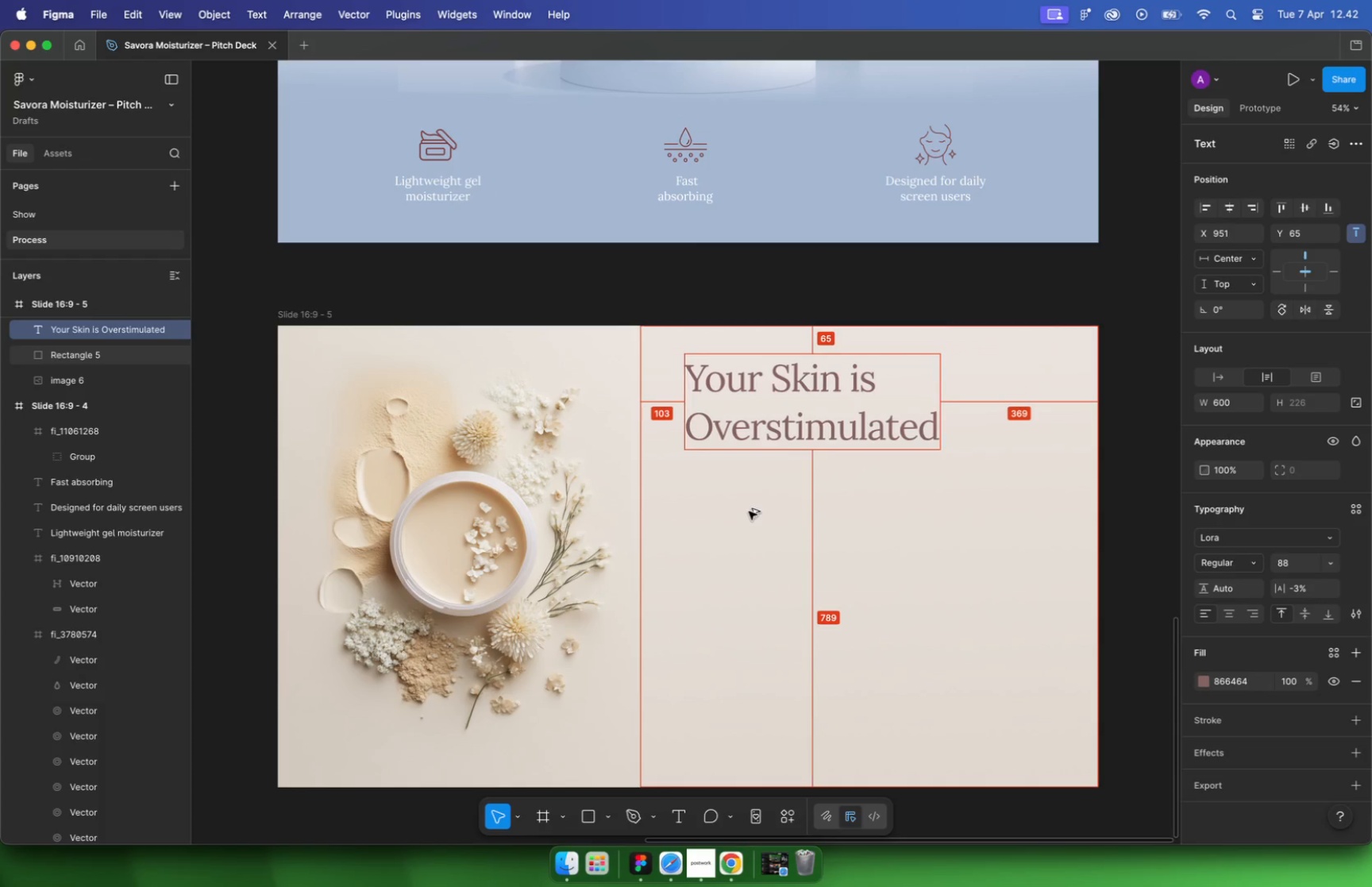 
key(Alt+ArrowLeft)
 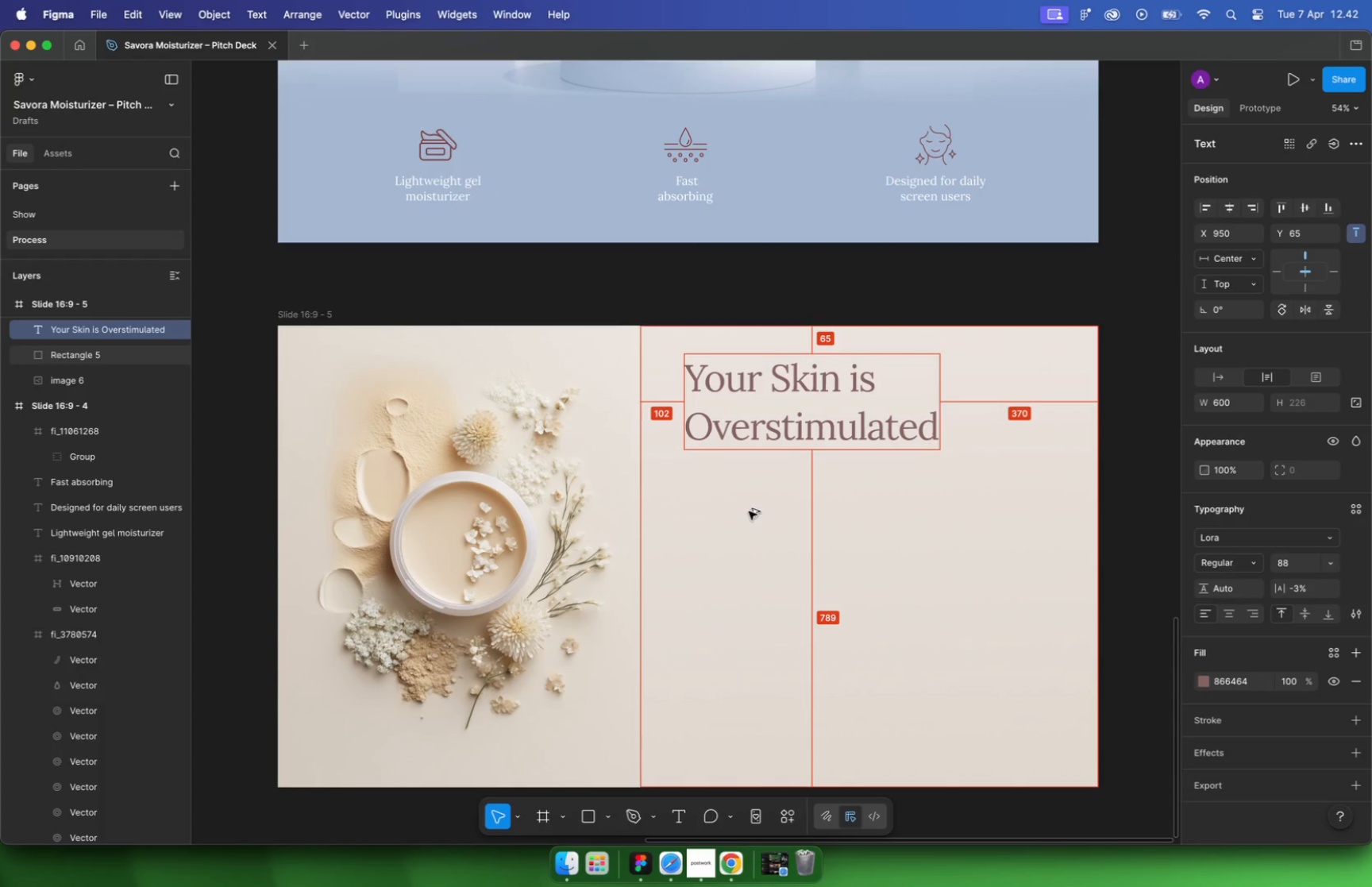 
key(Alt+ArrowLeft)
 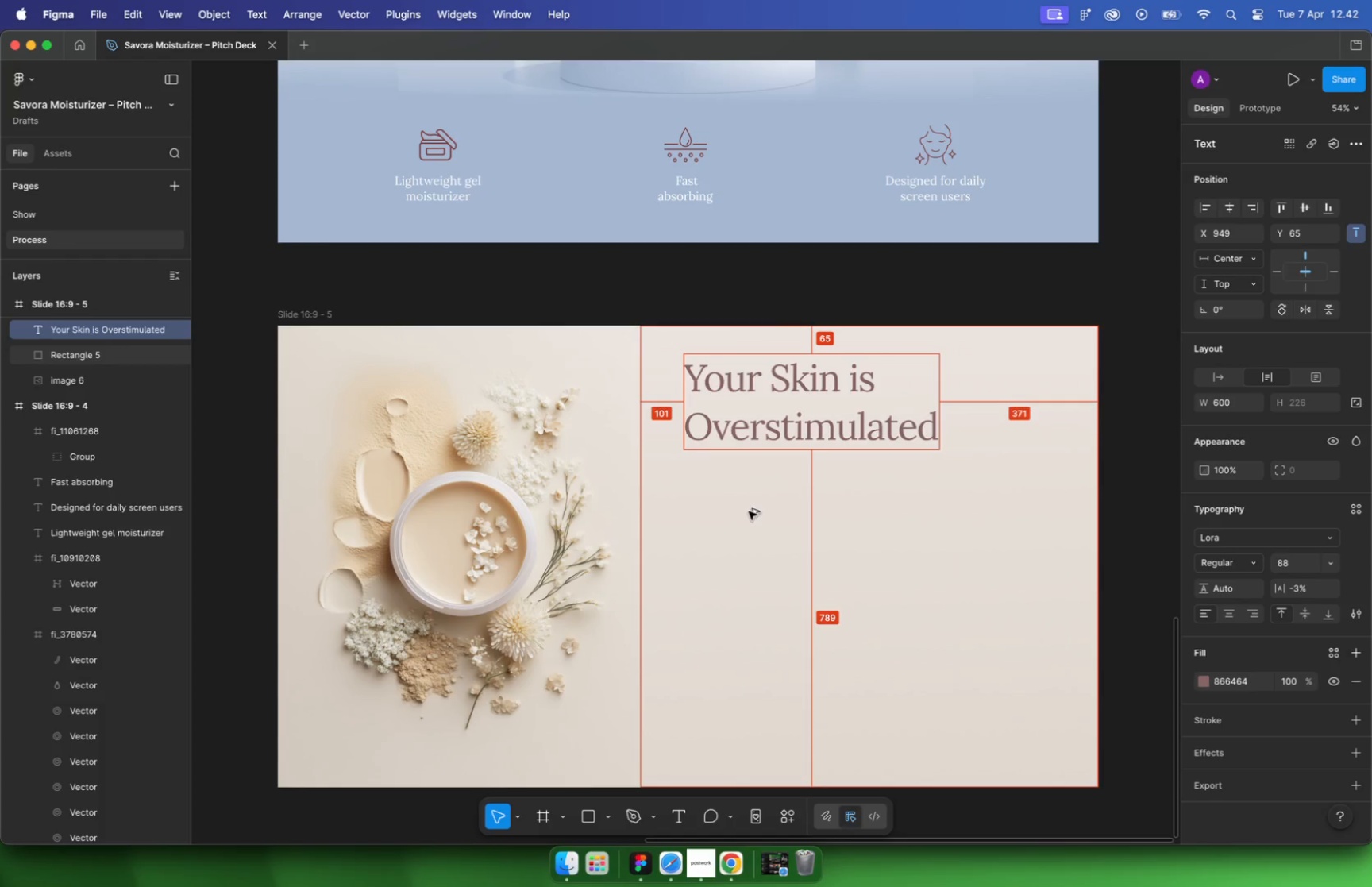 
key(Alt+ArrowLeft)
 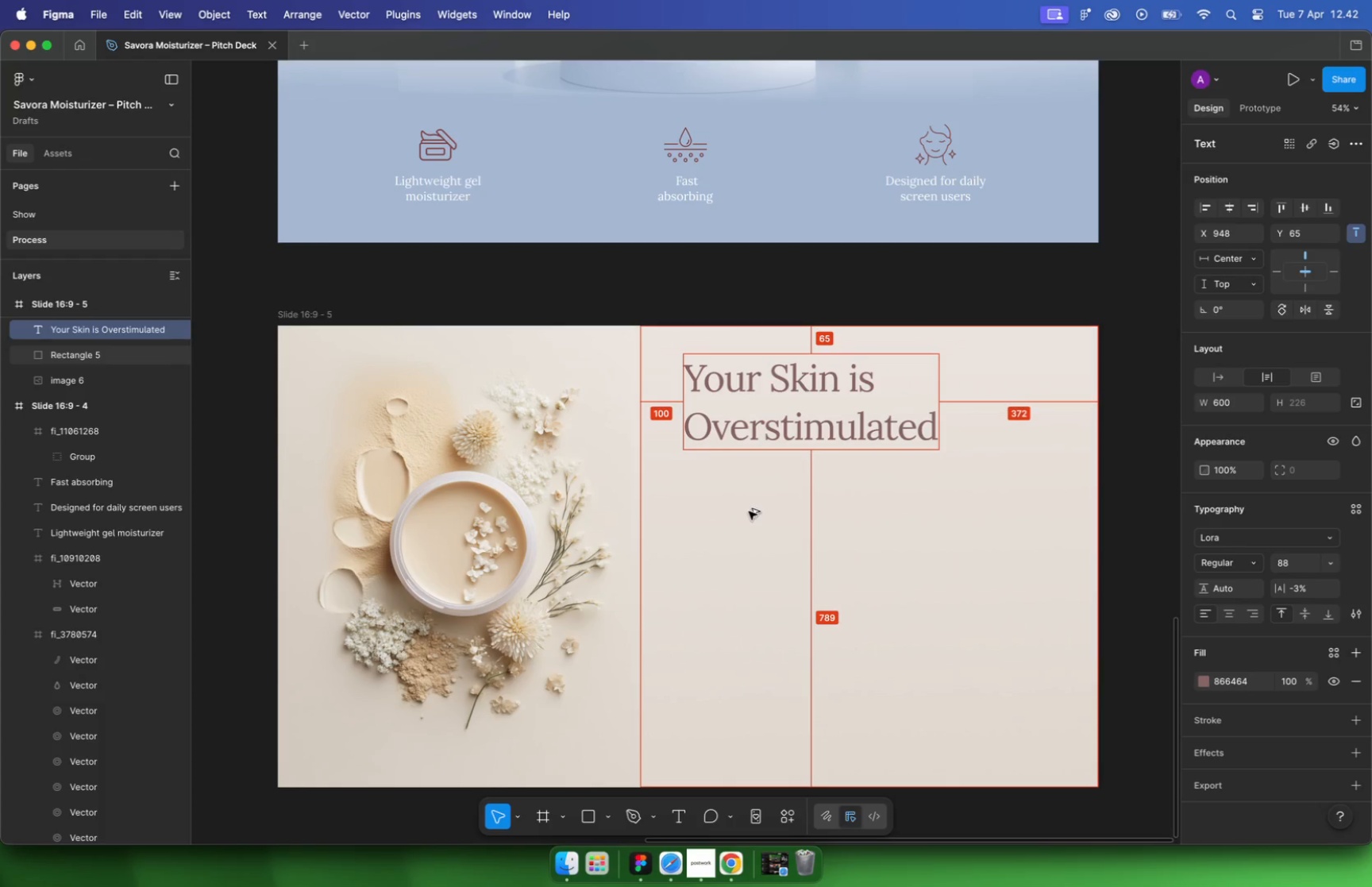 
key(Alt+Shift+ArrowDown)
 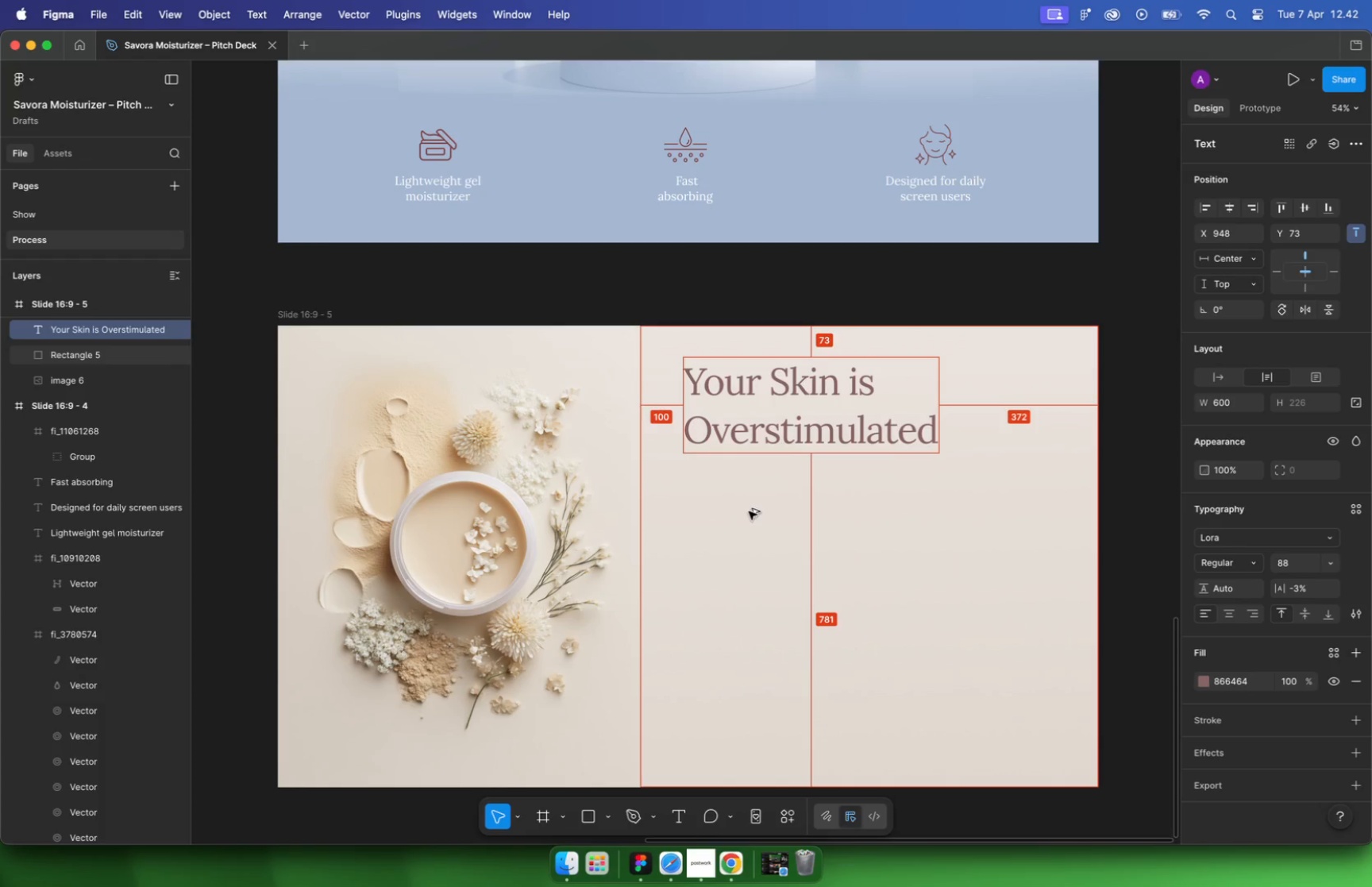 
key(Alt+Shift+ArrowDown)
 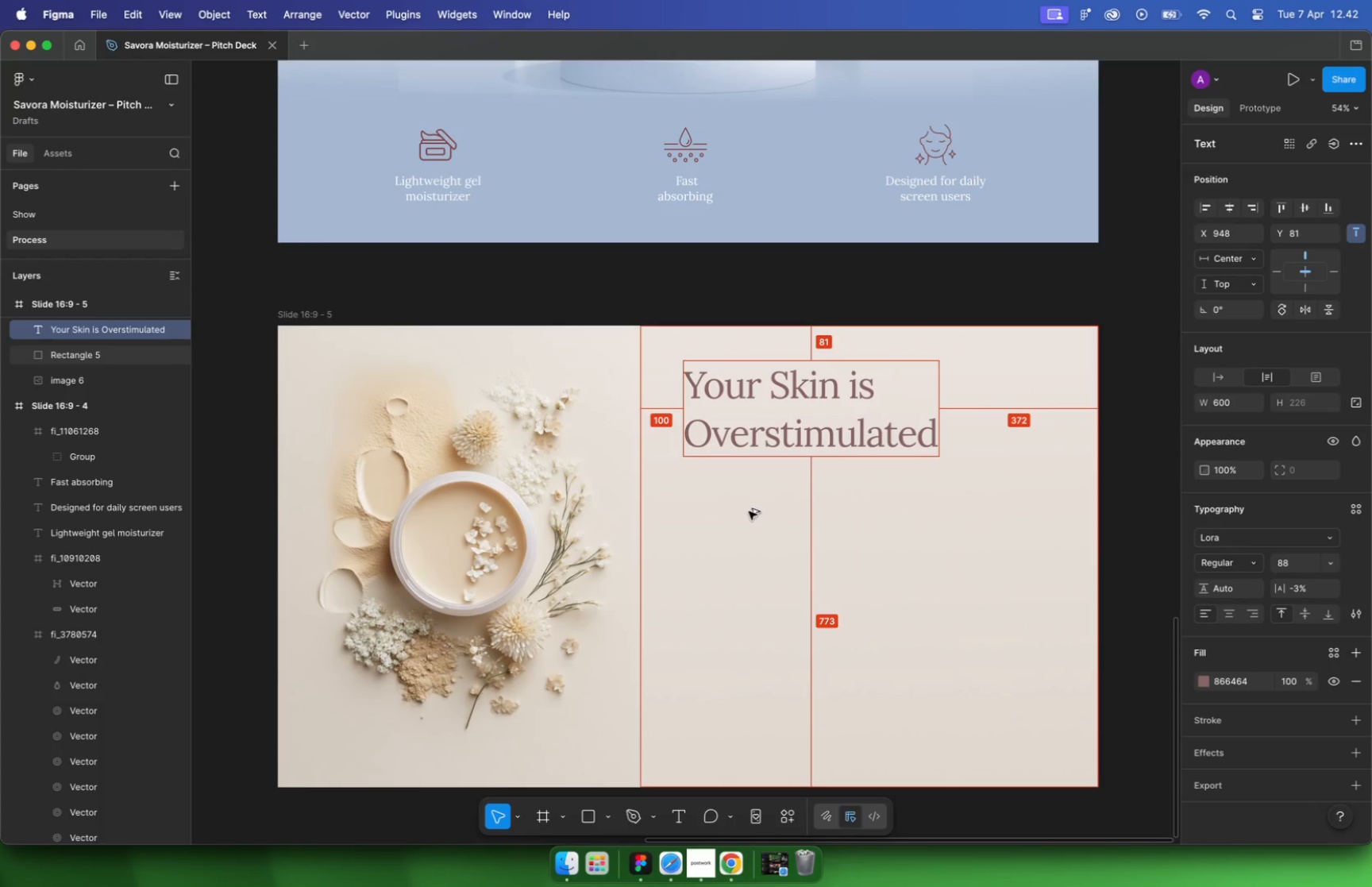 
key(Alt+Shift+ArrowDown)
 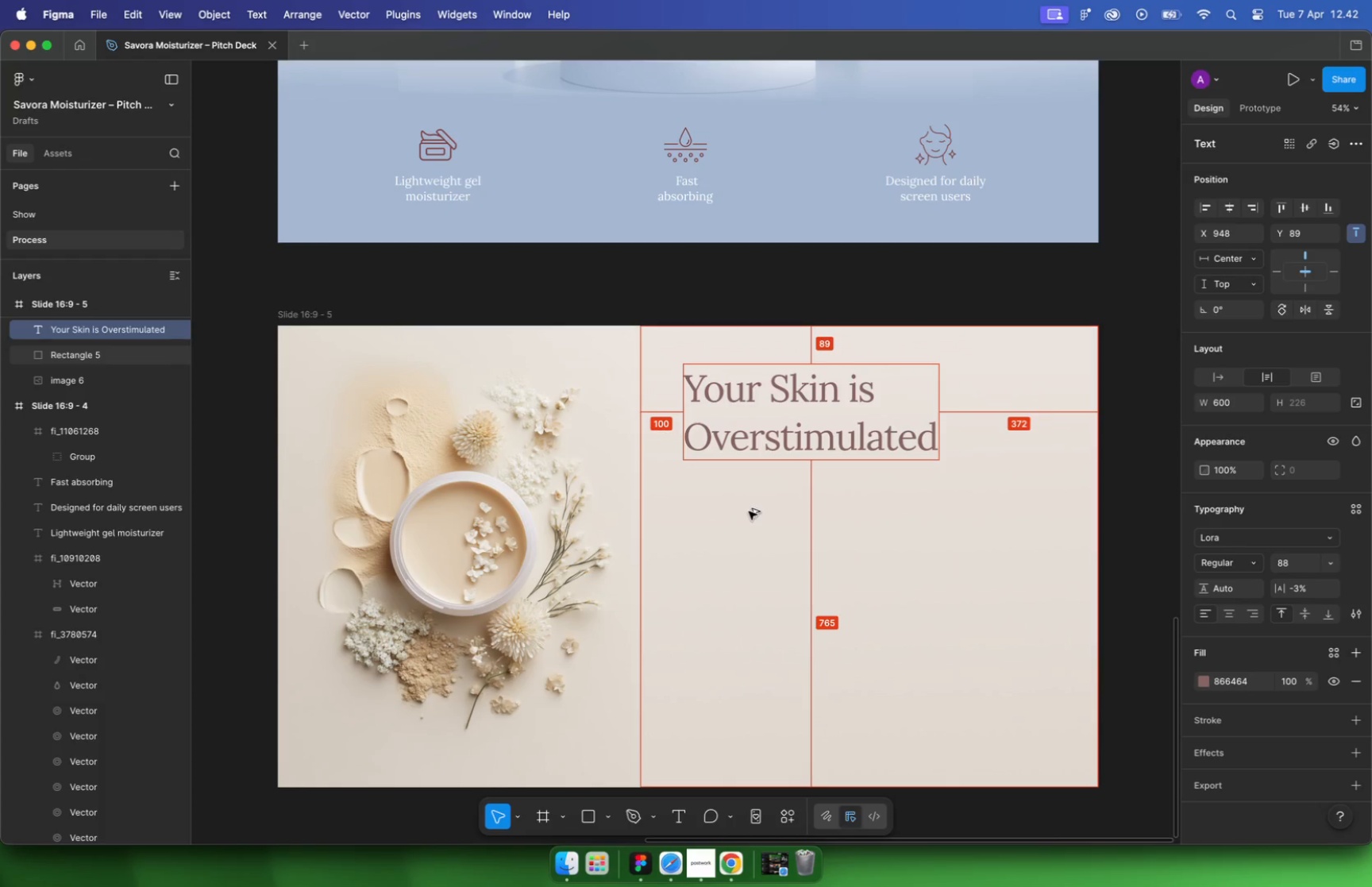 
key(Alt+Shift+ArrowDown)
 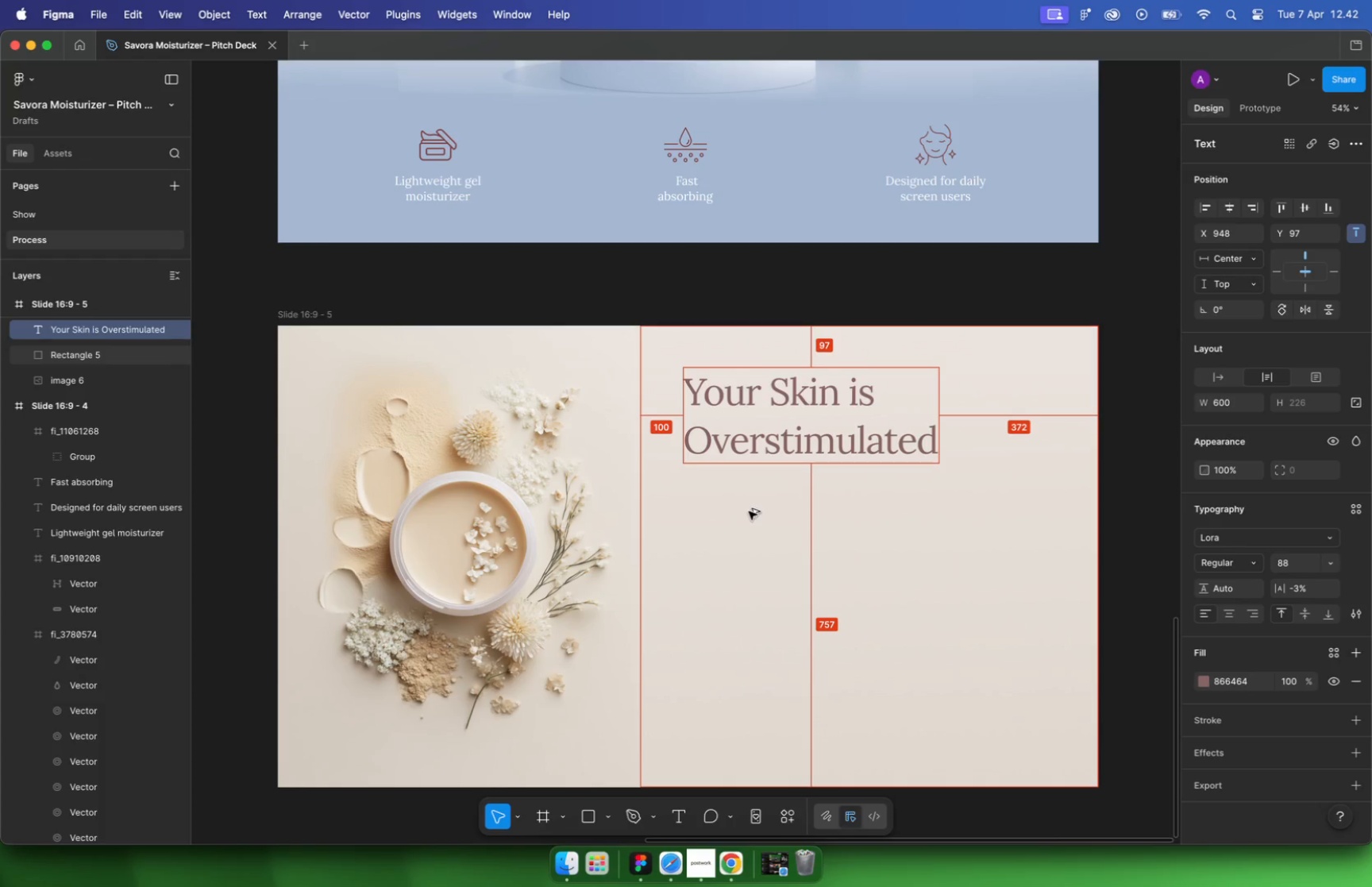 
key(Alt+Shift+ArrowUp)
 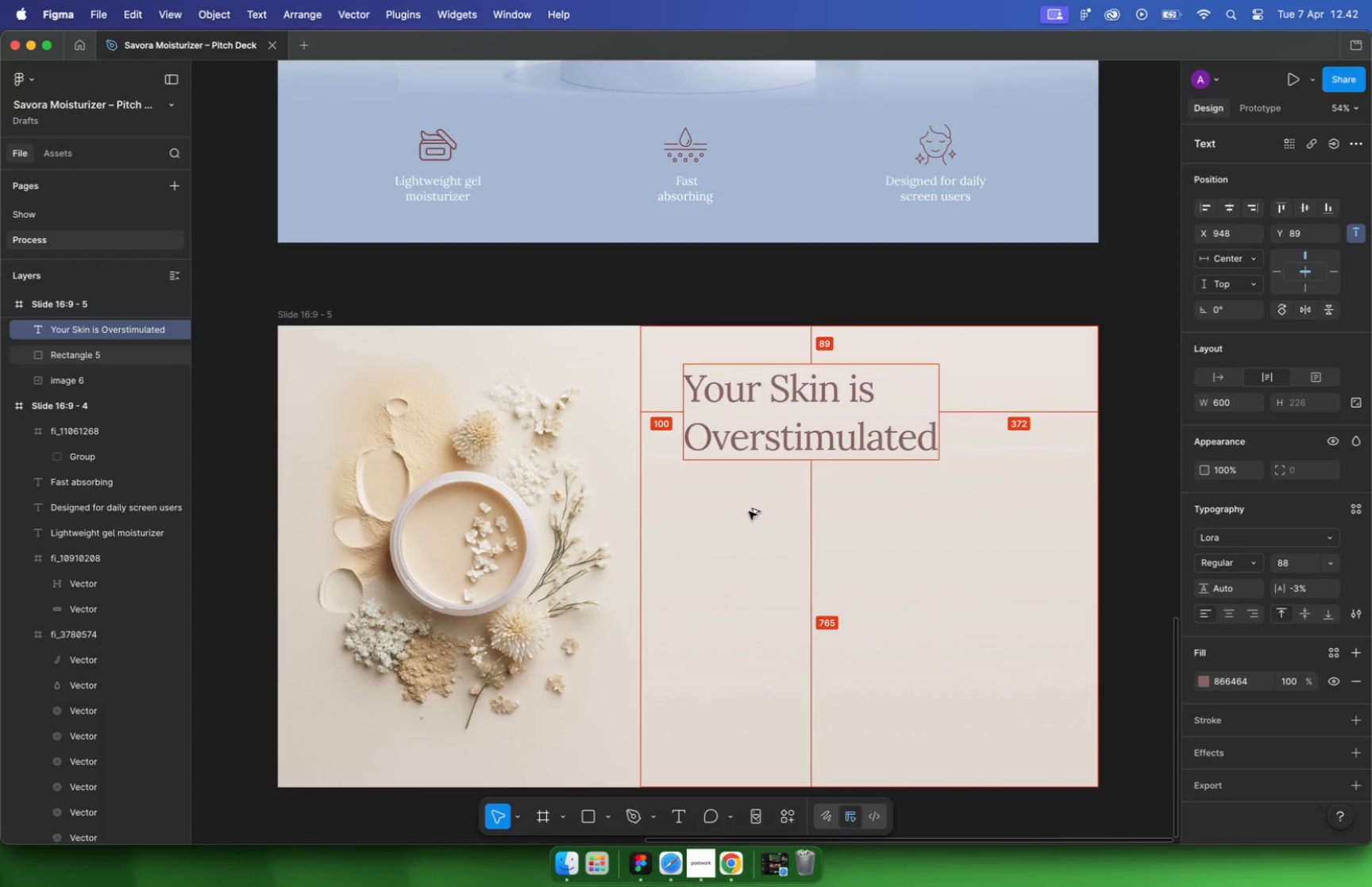 
key(Alt+Shift+ArrowUp)
 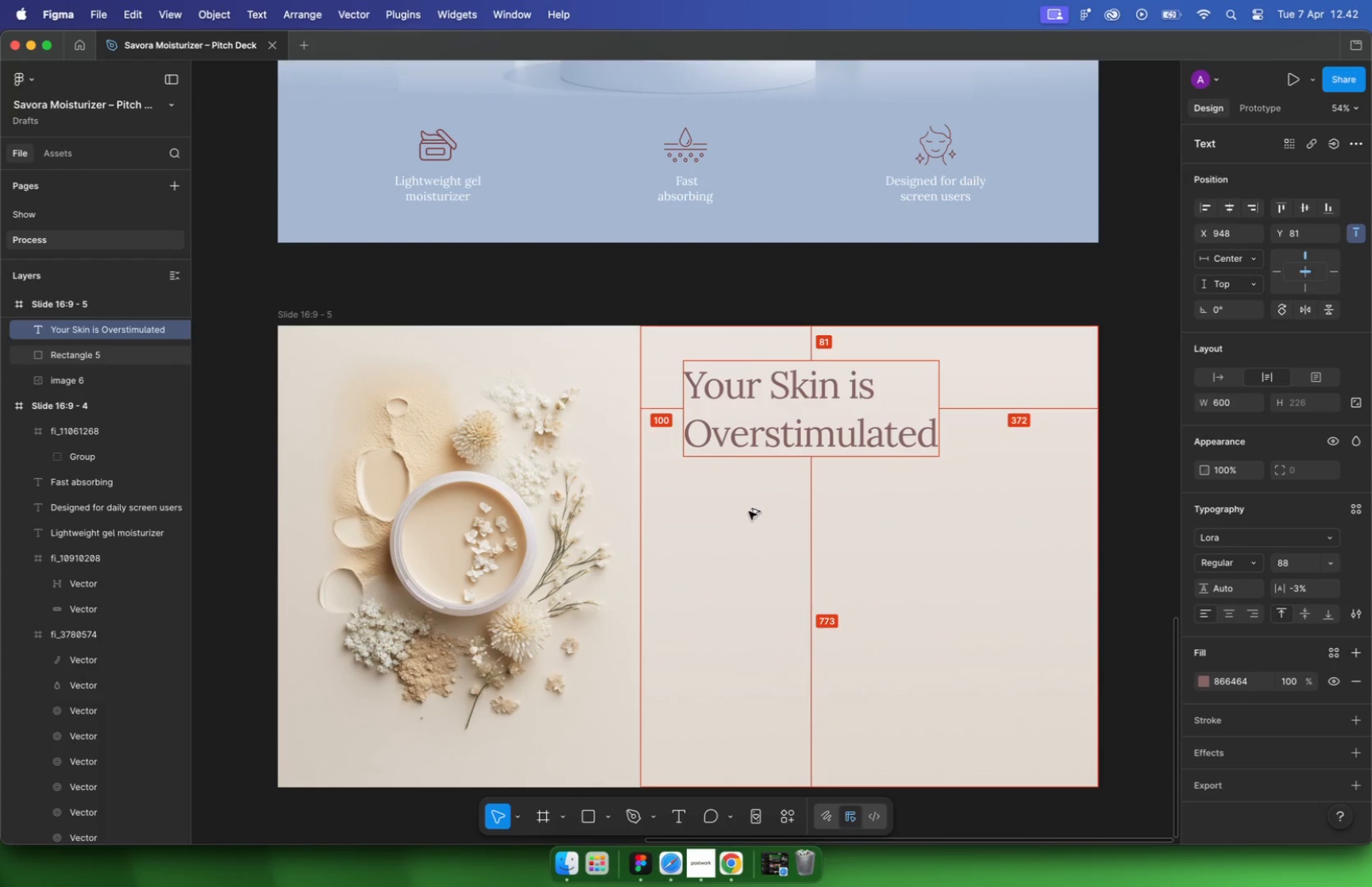 
key(Alt+ArrowUp)
 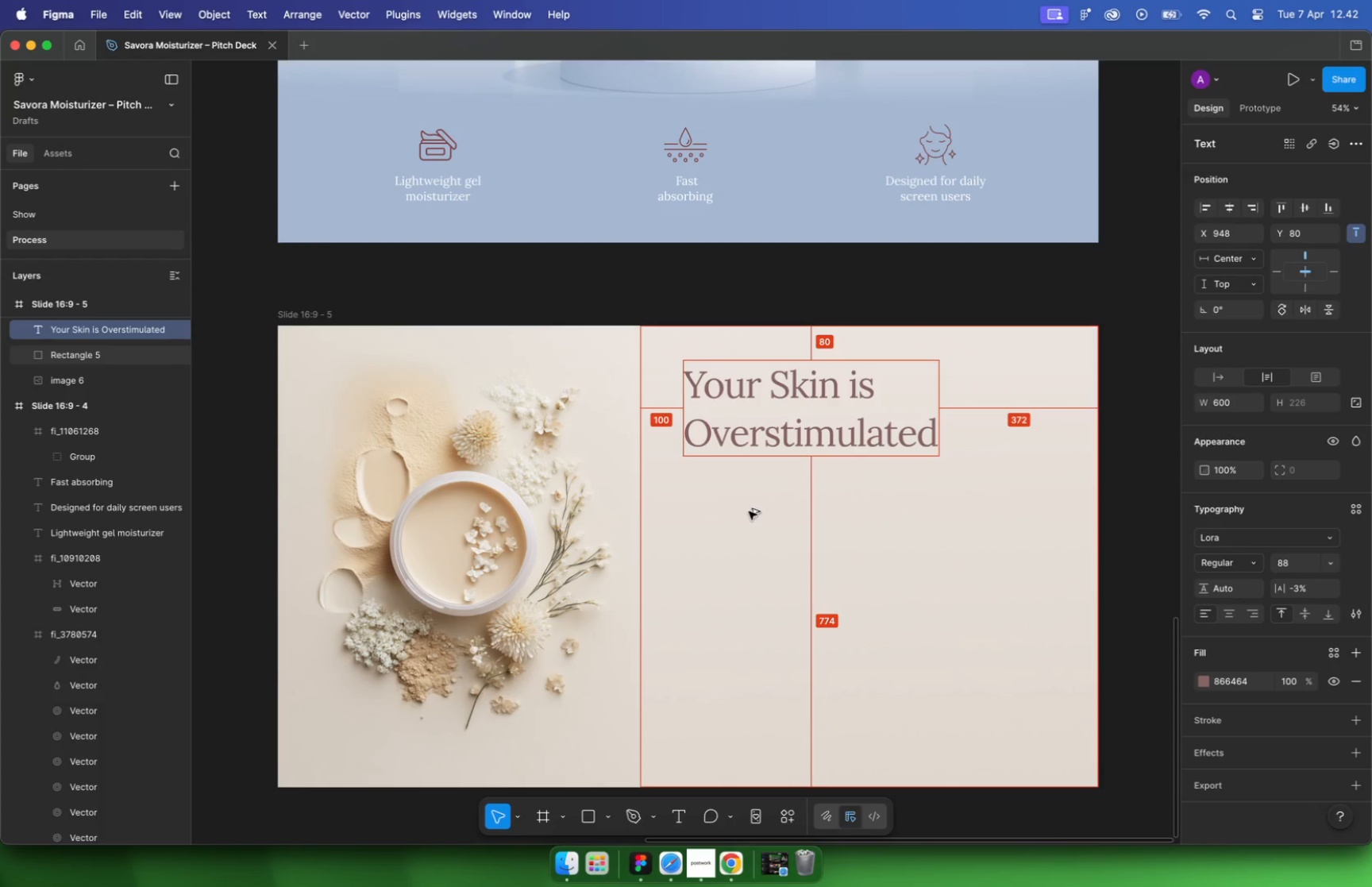 
key(Alt+Shift+ArrowLeft)
 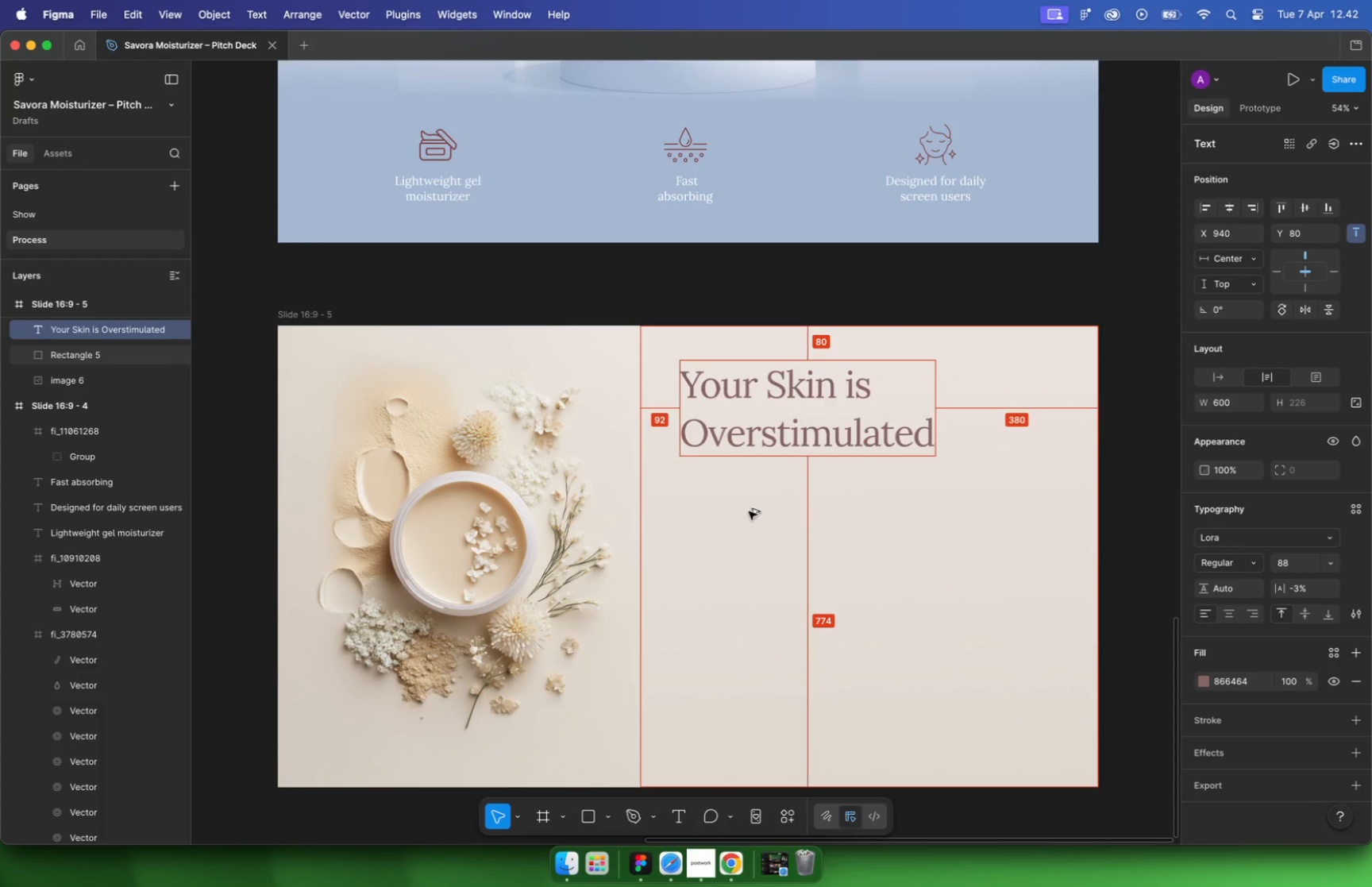 
key(Alt+Shift+ArrowLeft)
 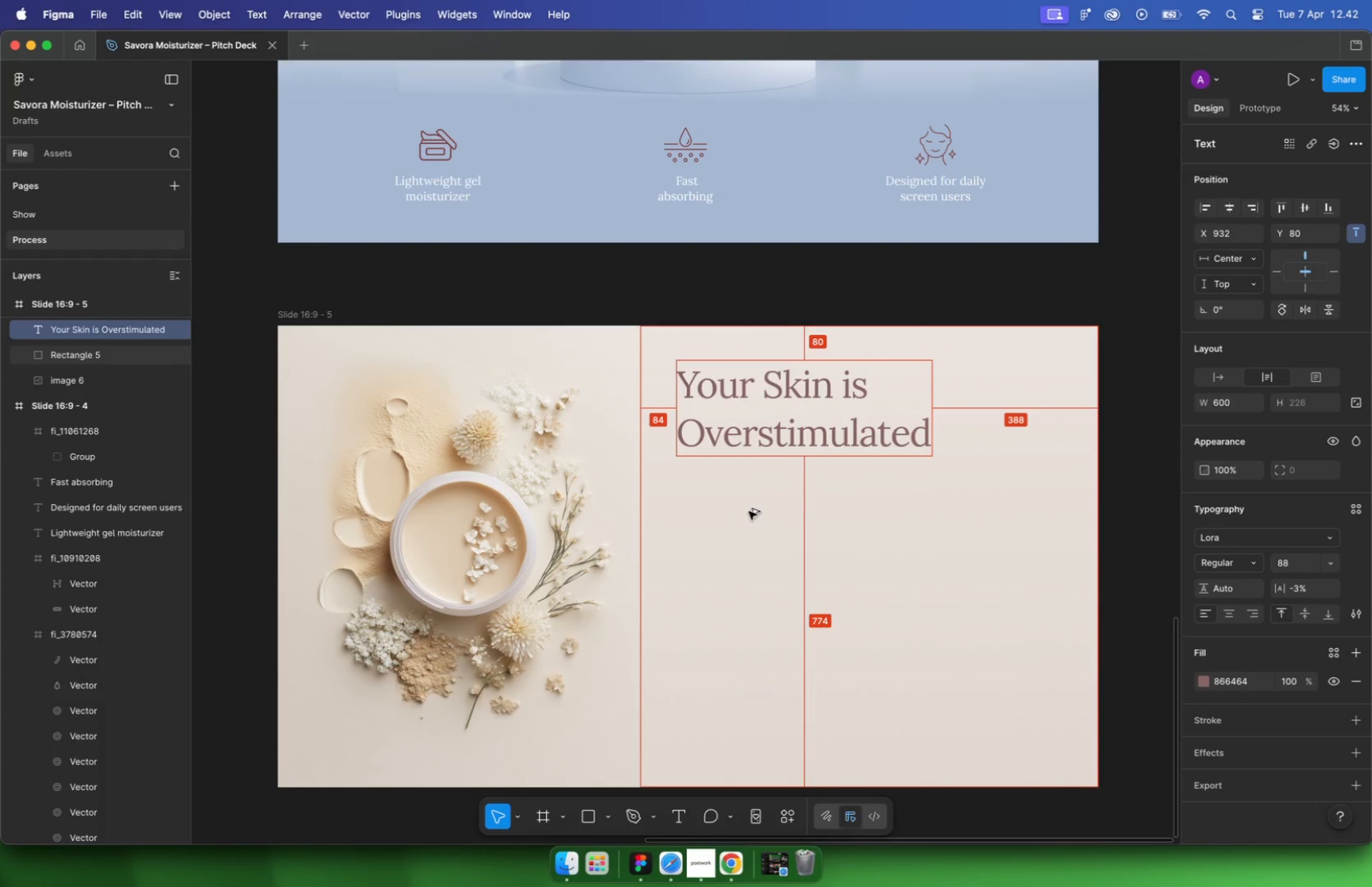 
key(Alt+Shift+ArrowLeft)
 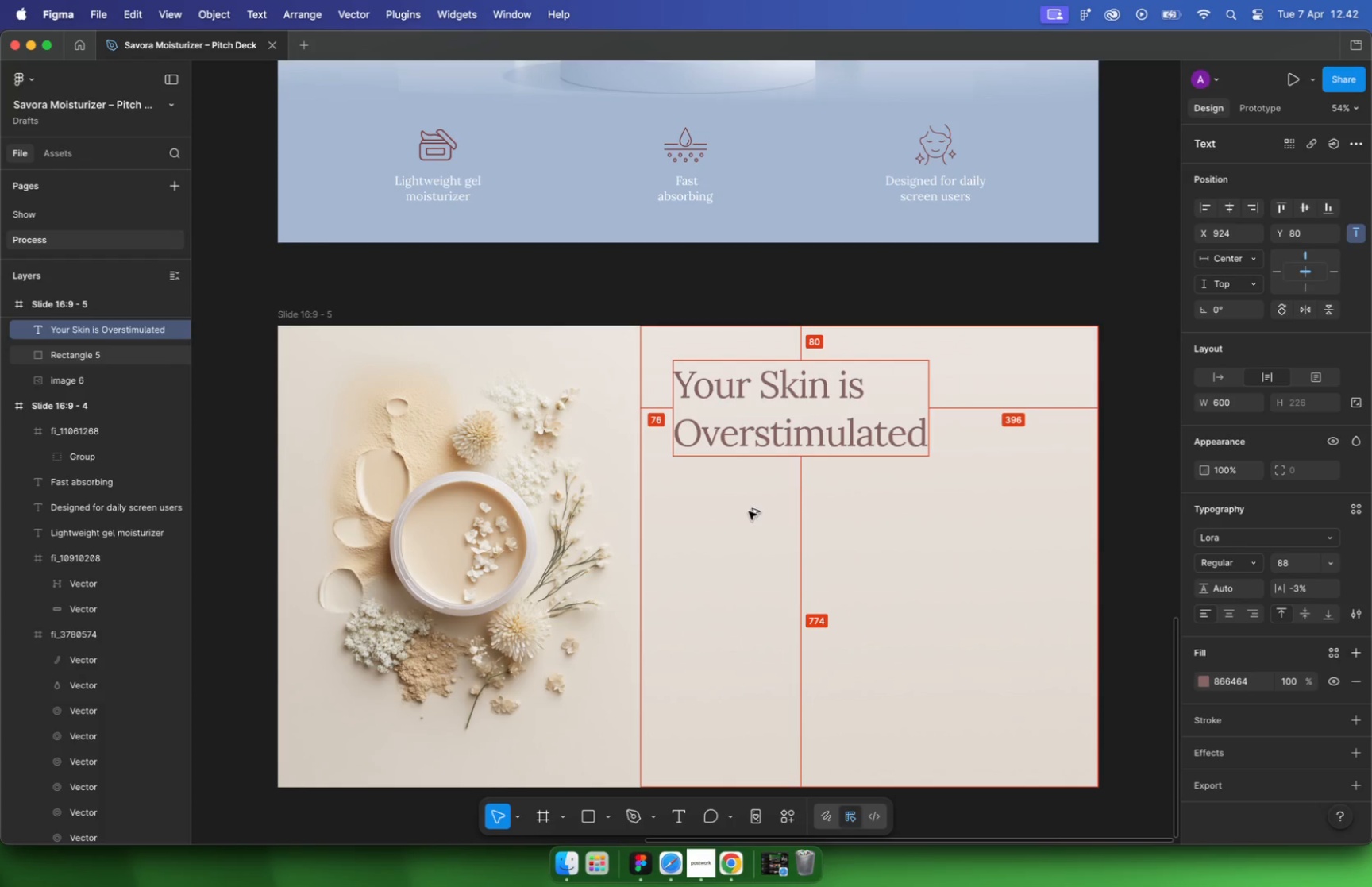 
key(Alt+Shift+ArrowRight)
 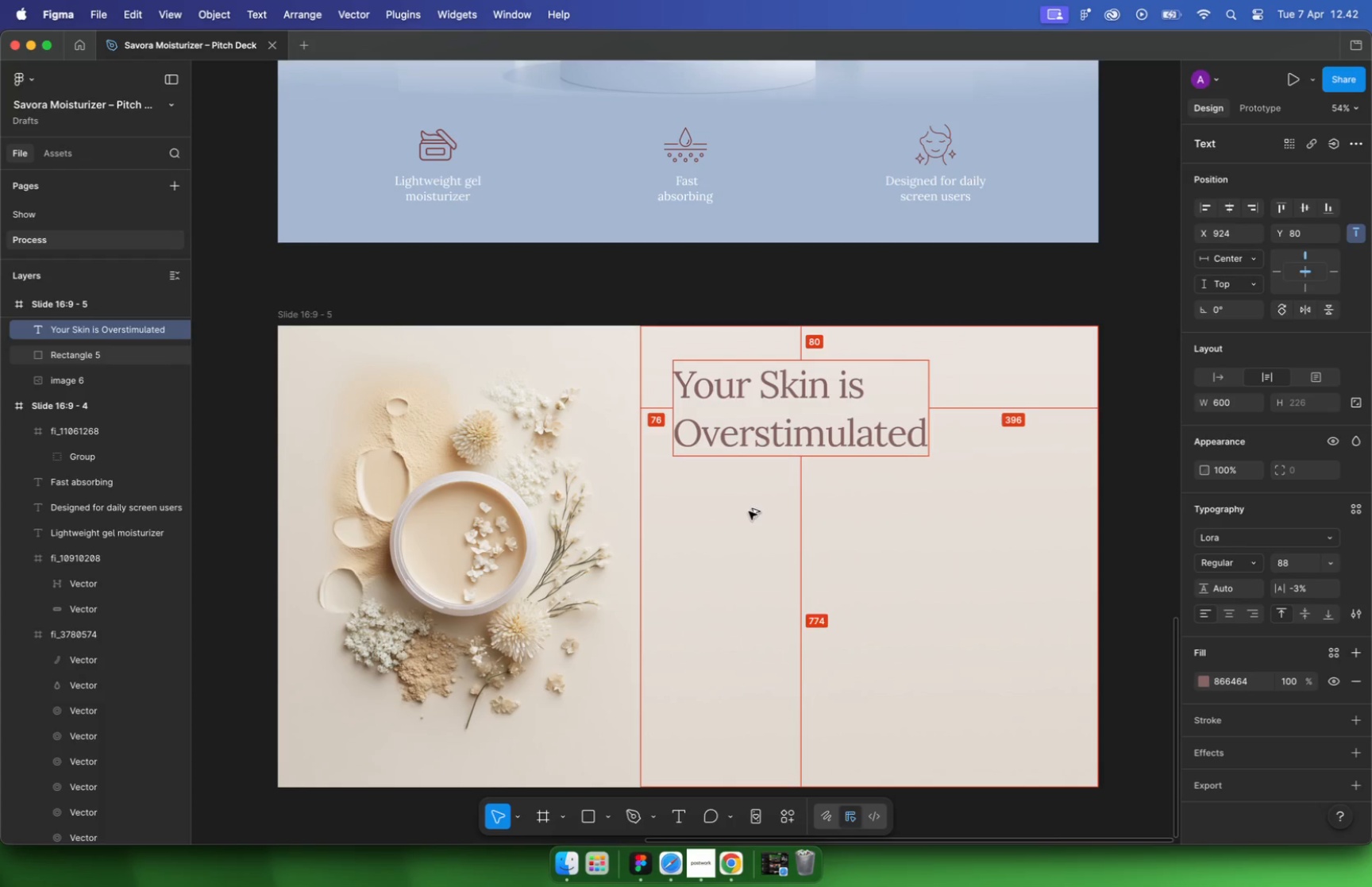 
key(Alt+ArrowLeft)
 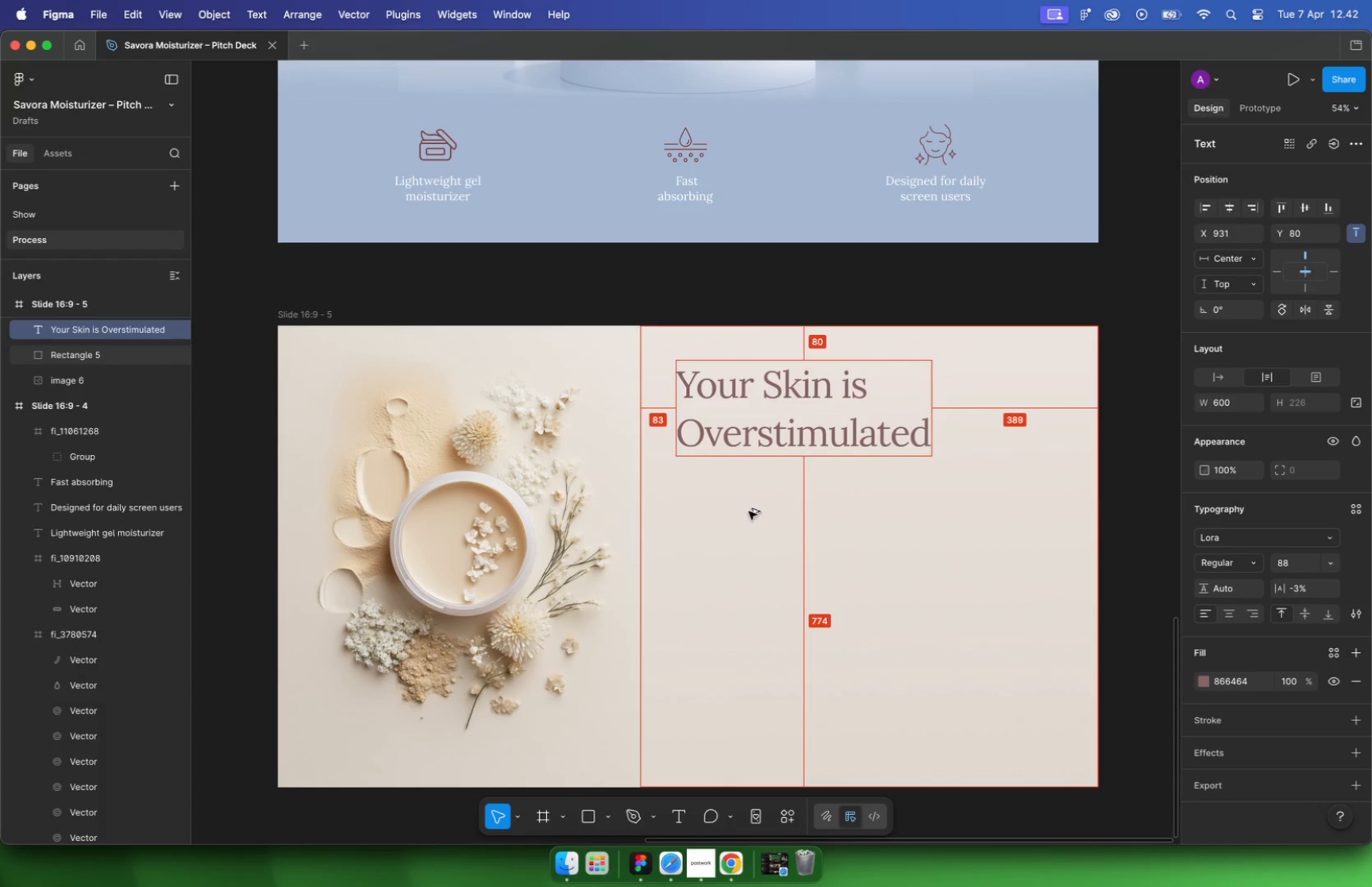 
key(Alt+ArrowLeft)
 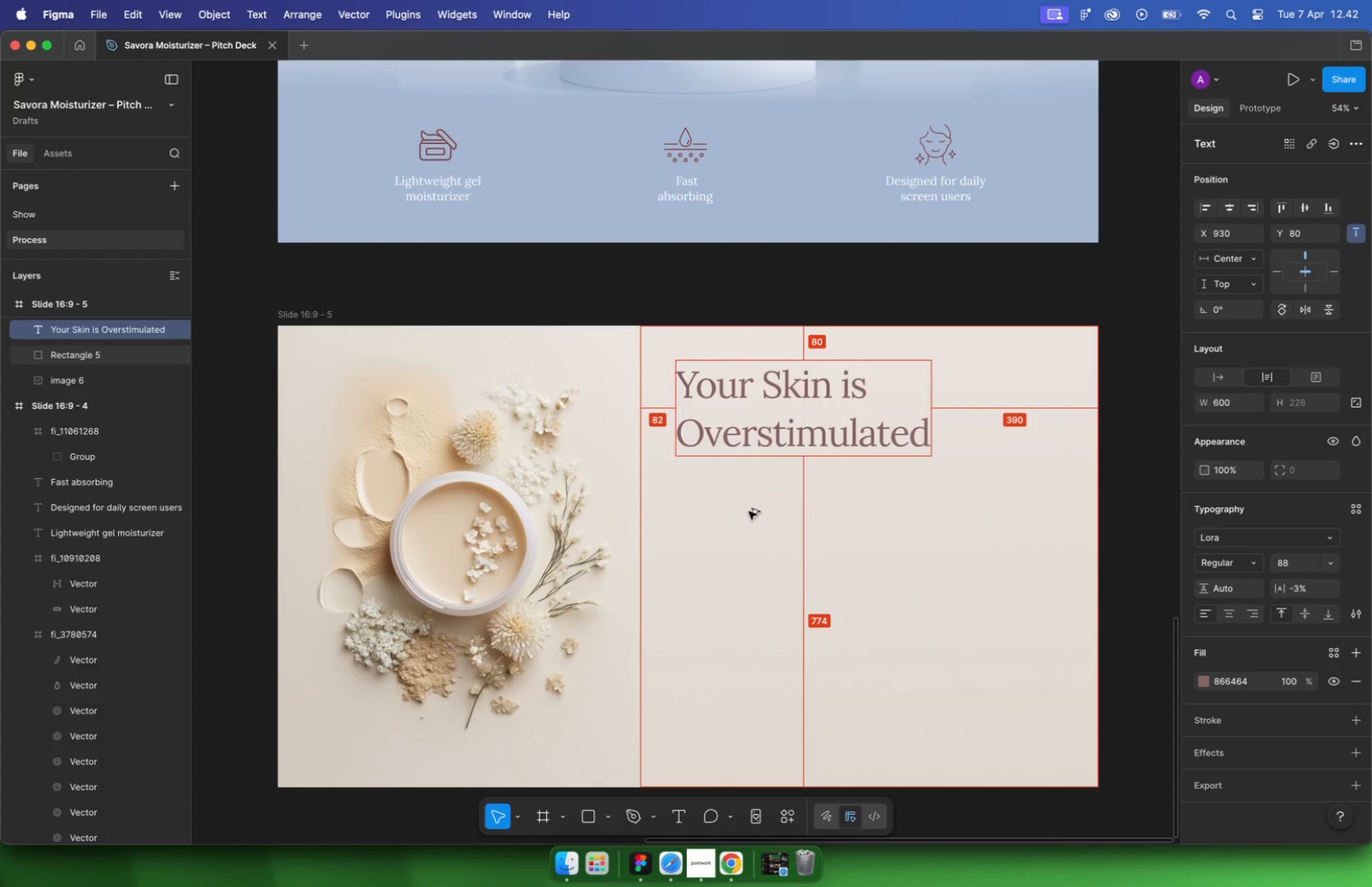 
key(Alt+ArrowLeft)
 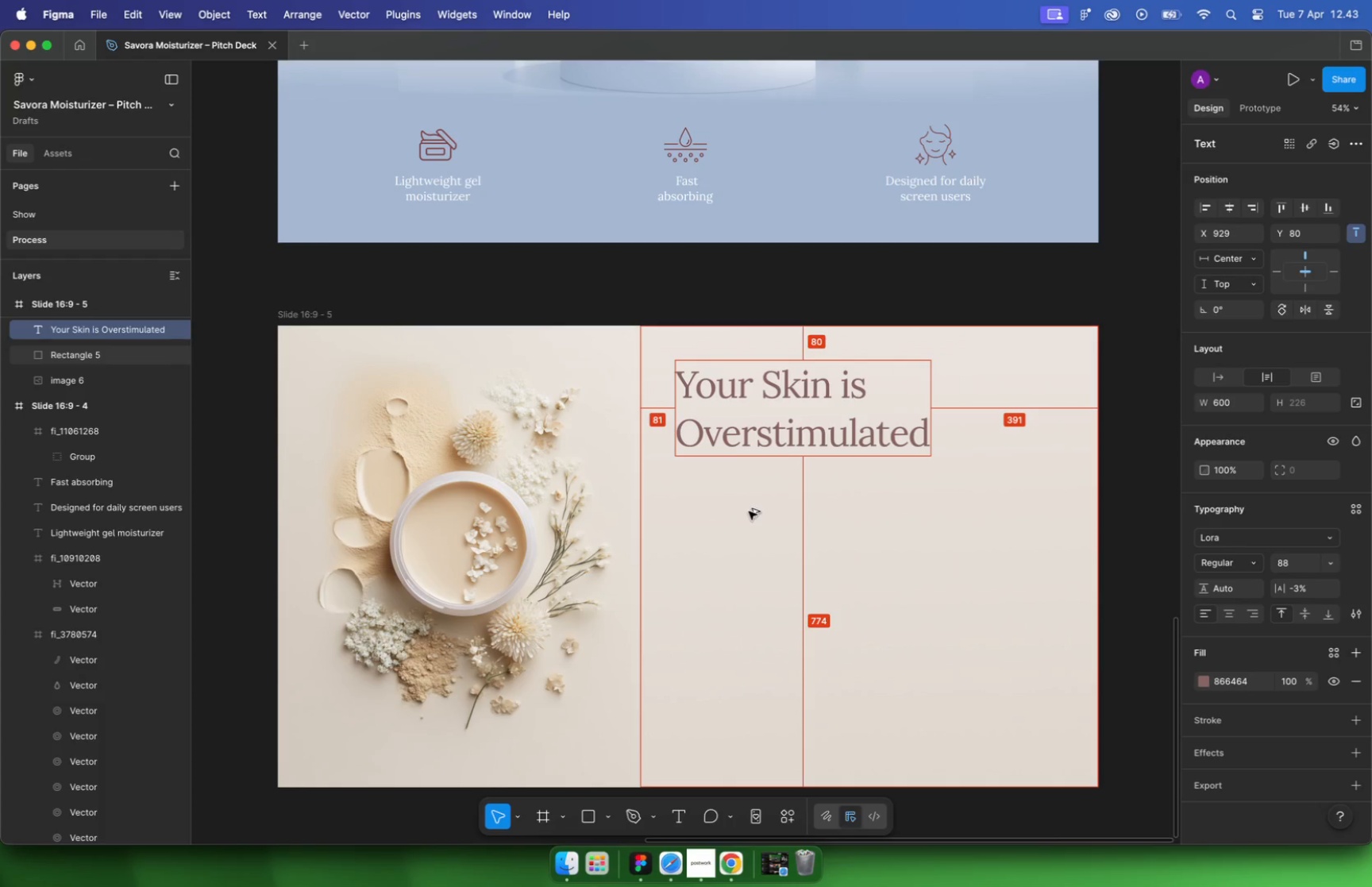 
key(Alt+ArrowLeft)
 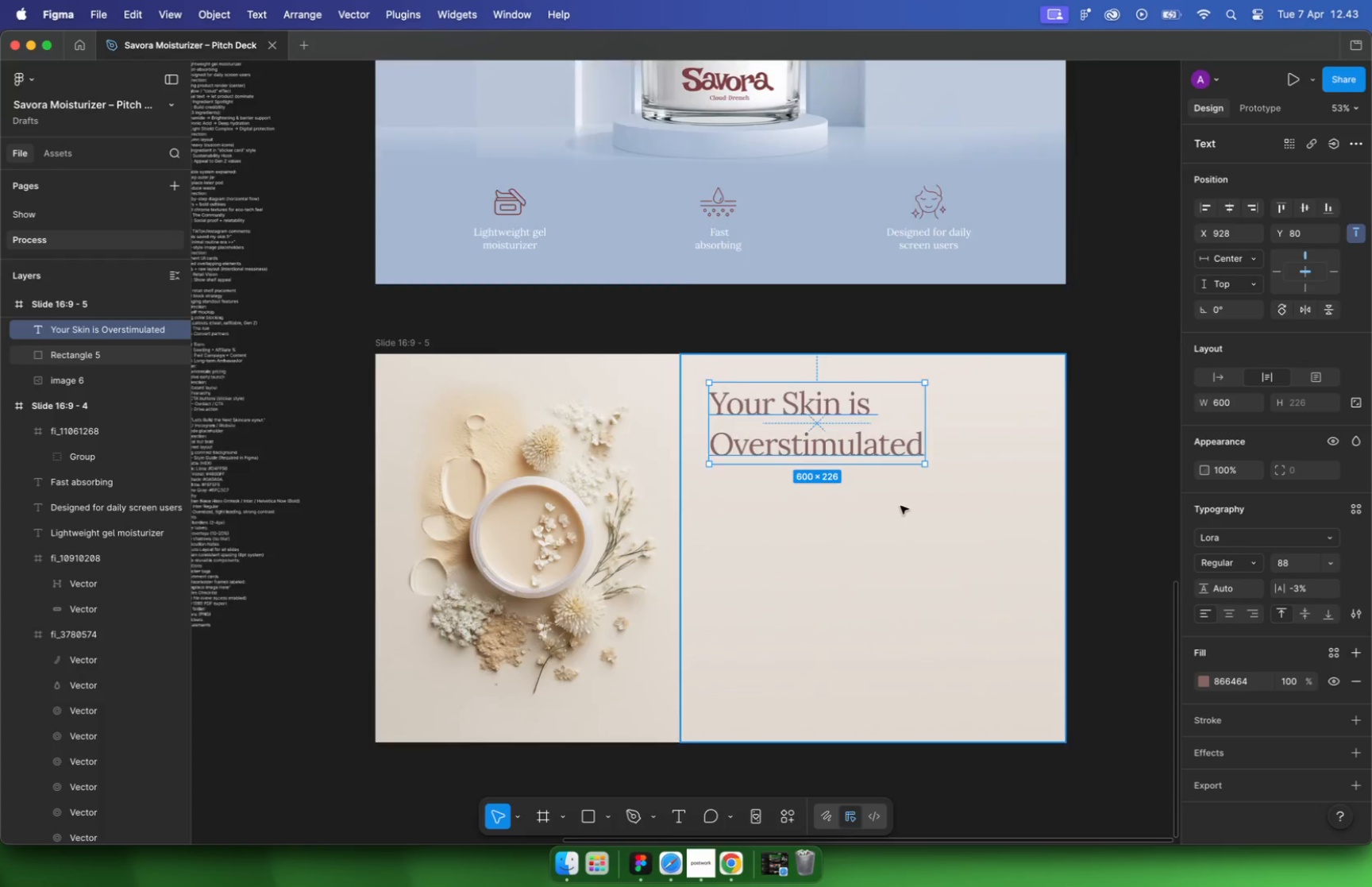 
hold_key(key=CommandLeft, duration=3.8)
scroll: coordinate [901, 506], scroll_direction: down, amount: 4.0
 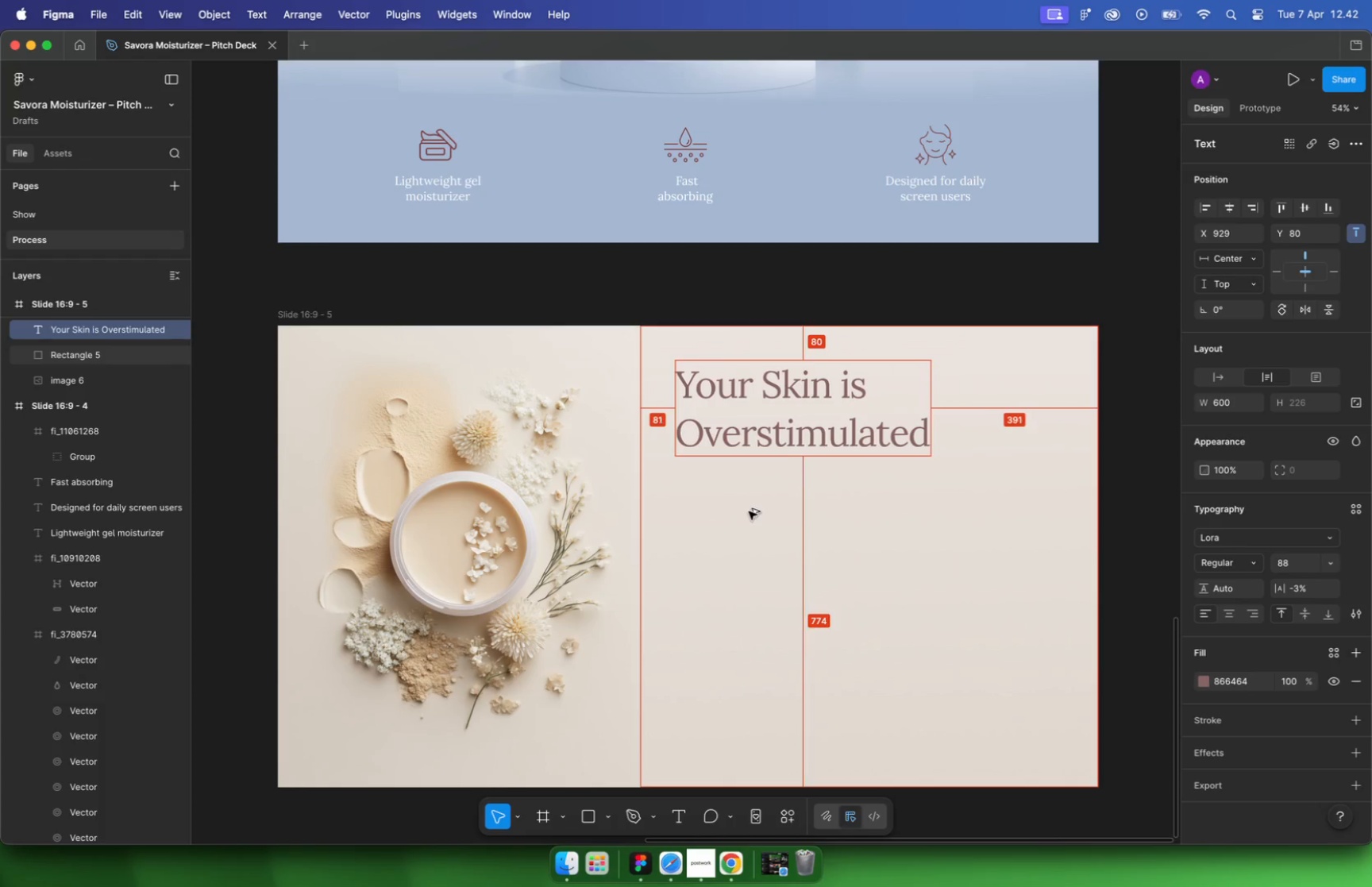 
left_click([1076, 479])
 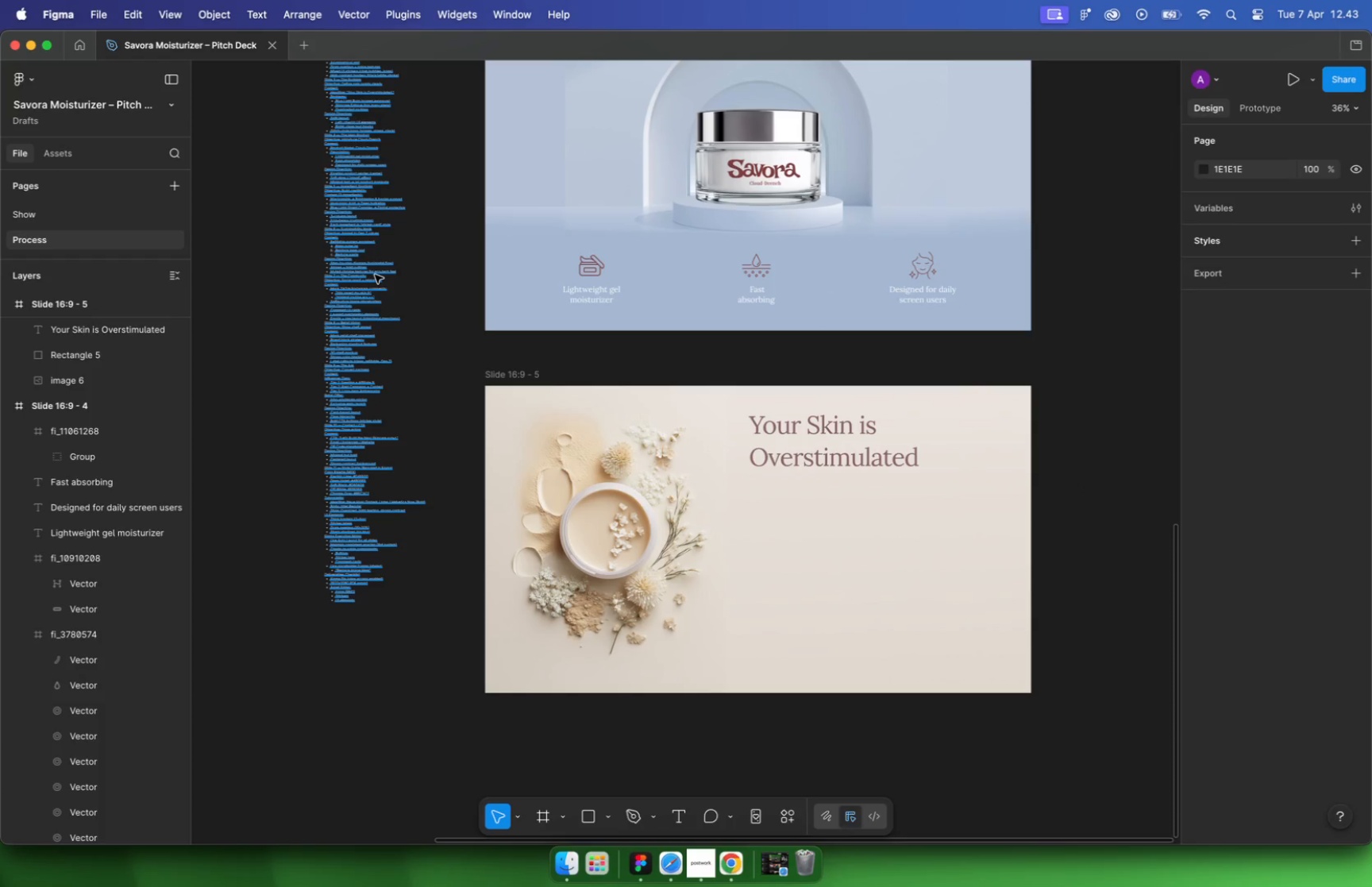 
left_click([791, 420])
 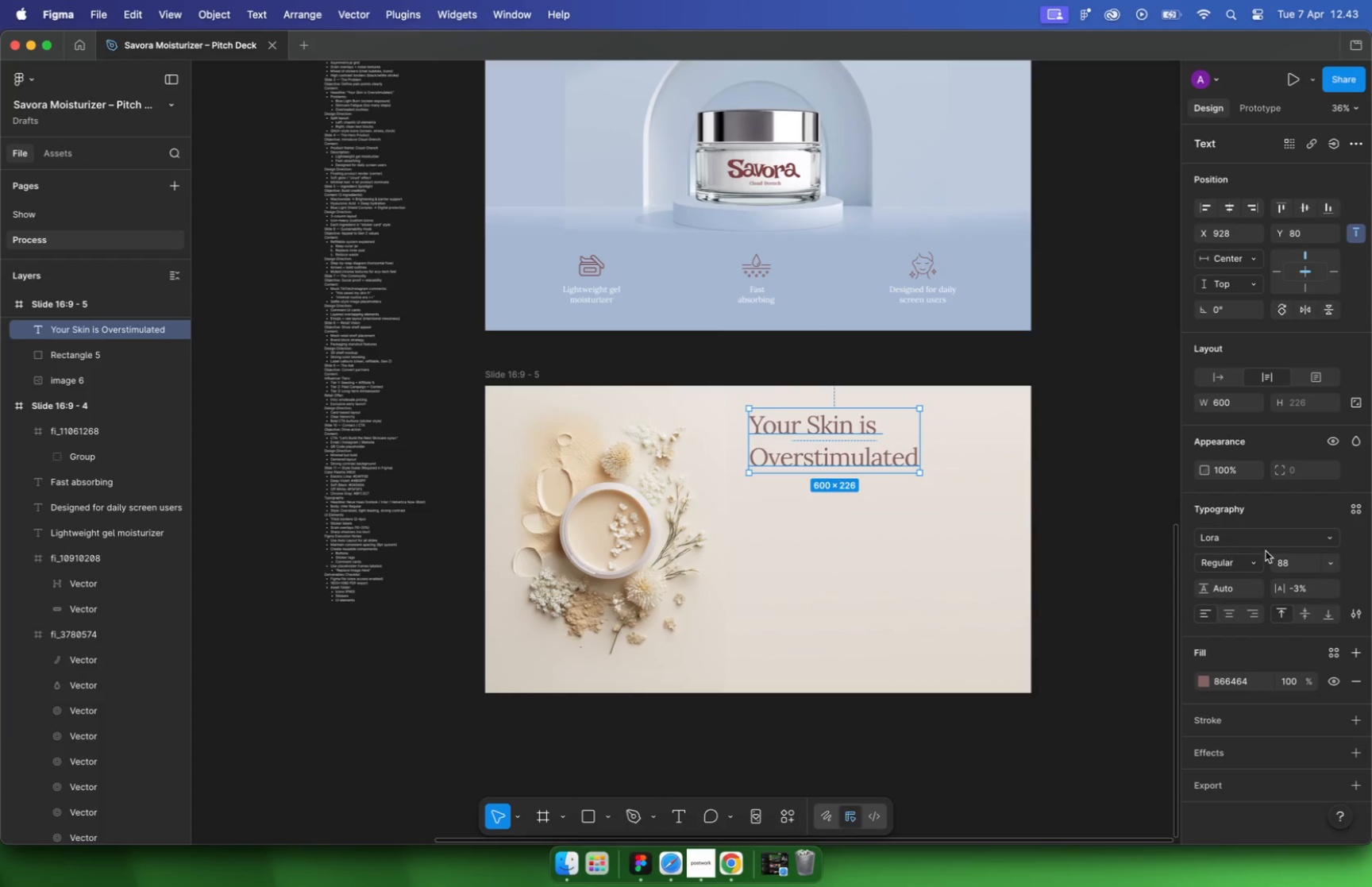 
left_click([1298, 557])
 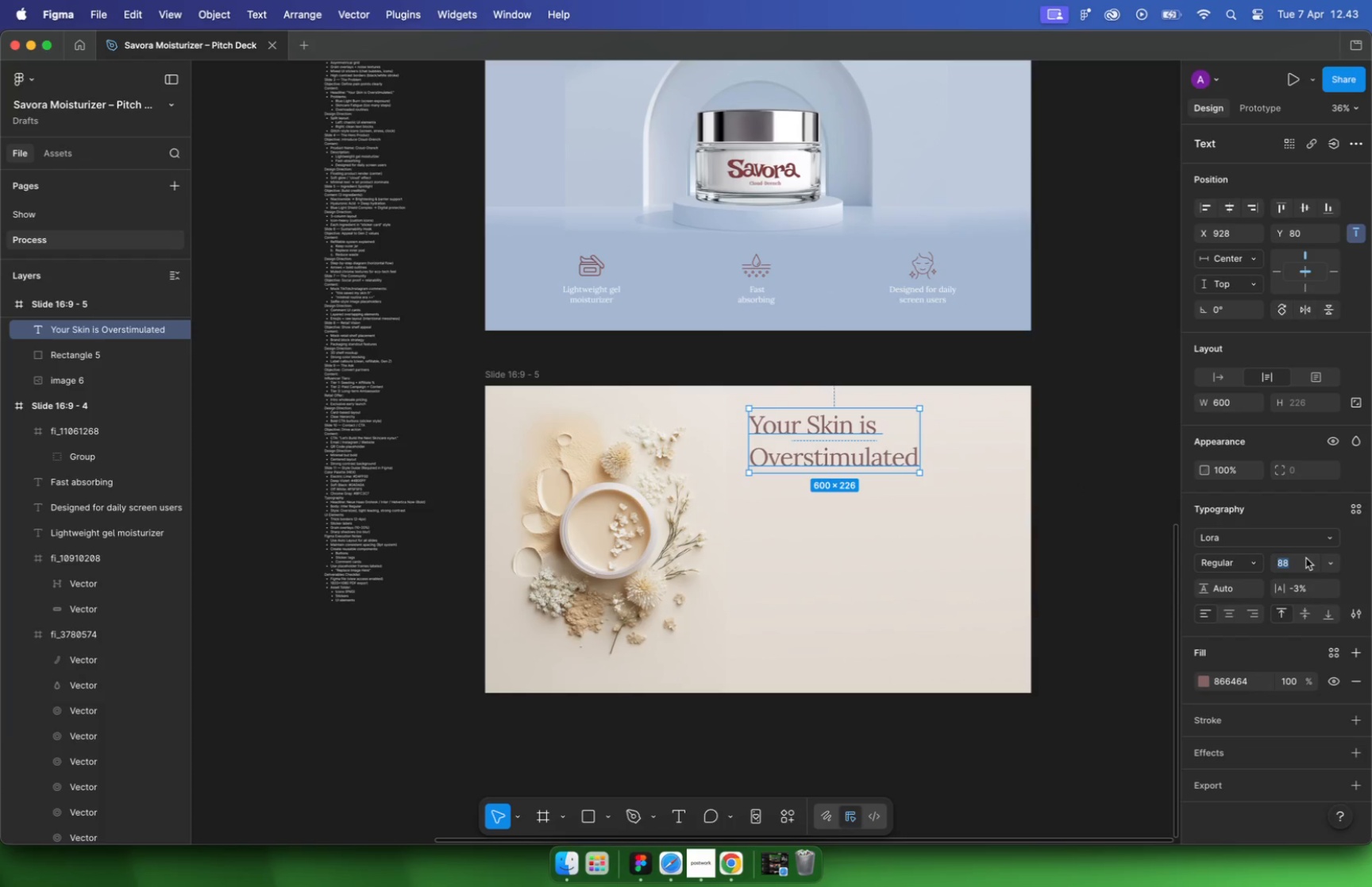 
type(72)
 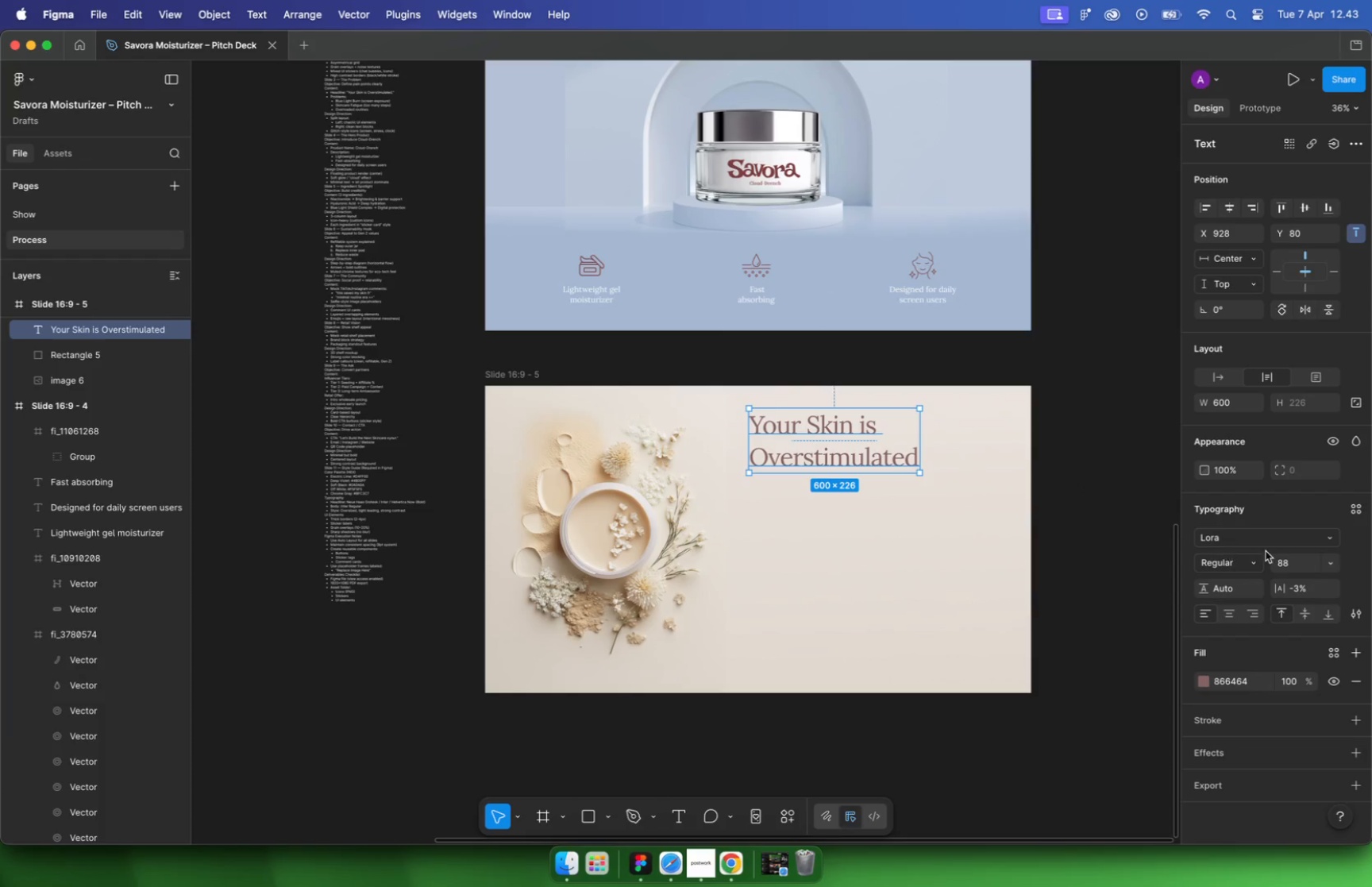 
key(Enter)
 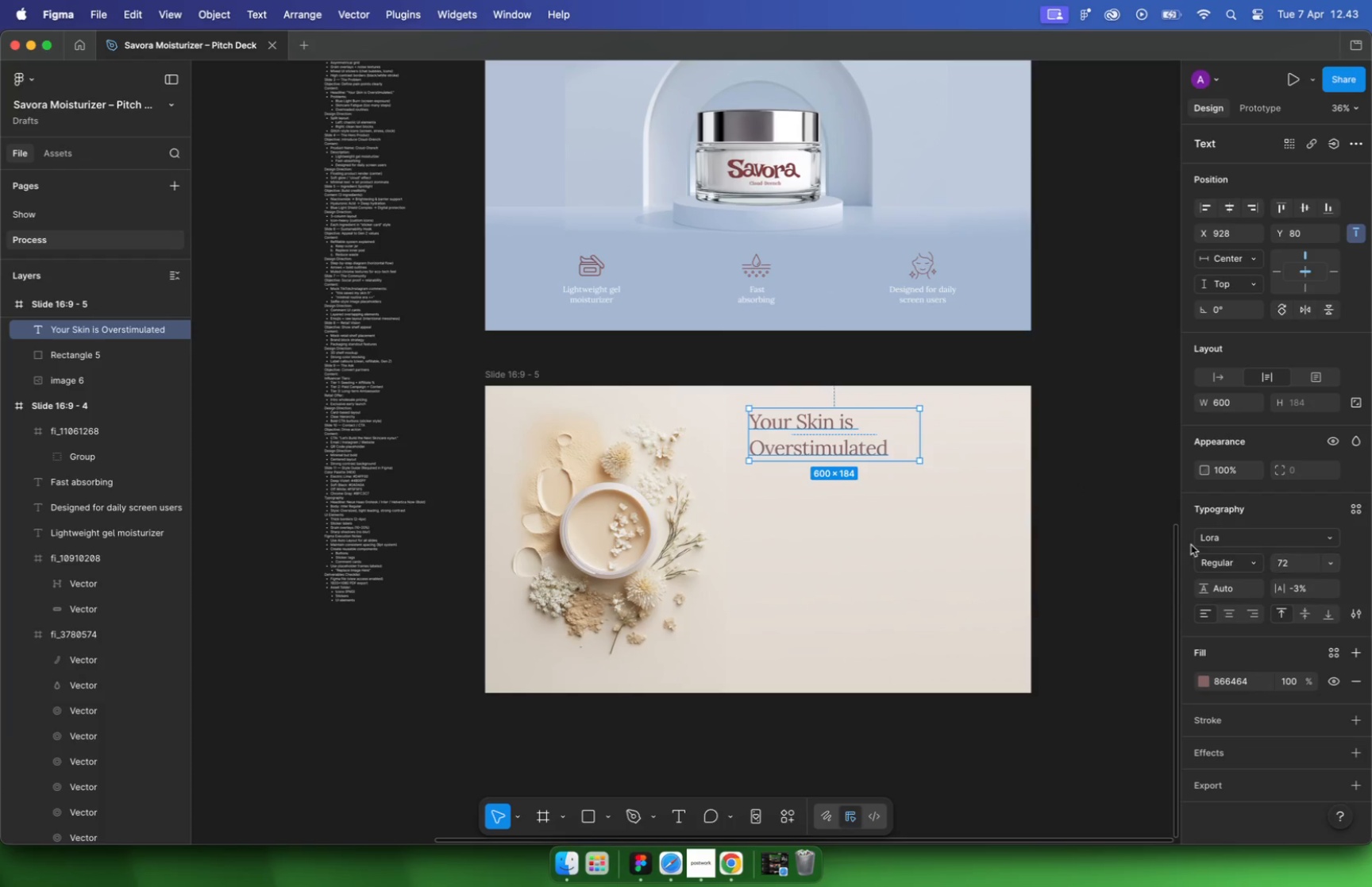 
left_click([1061, 559])
 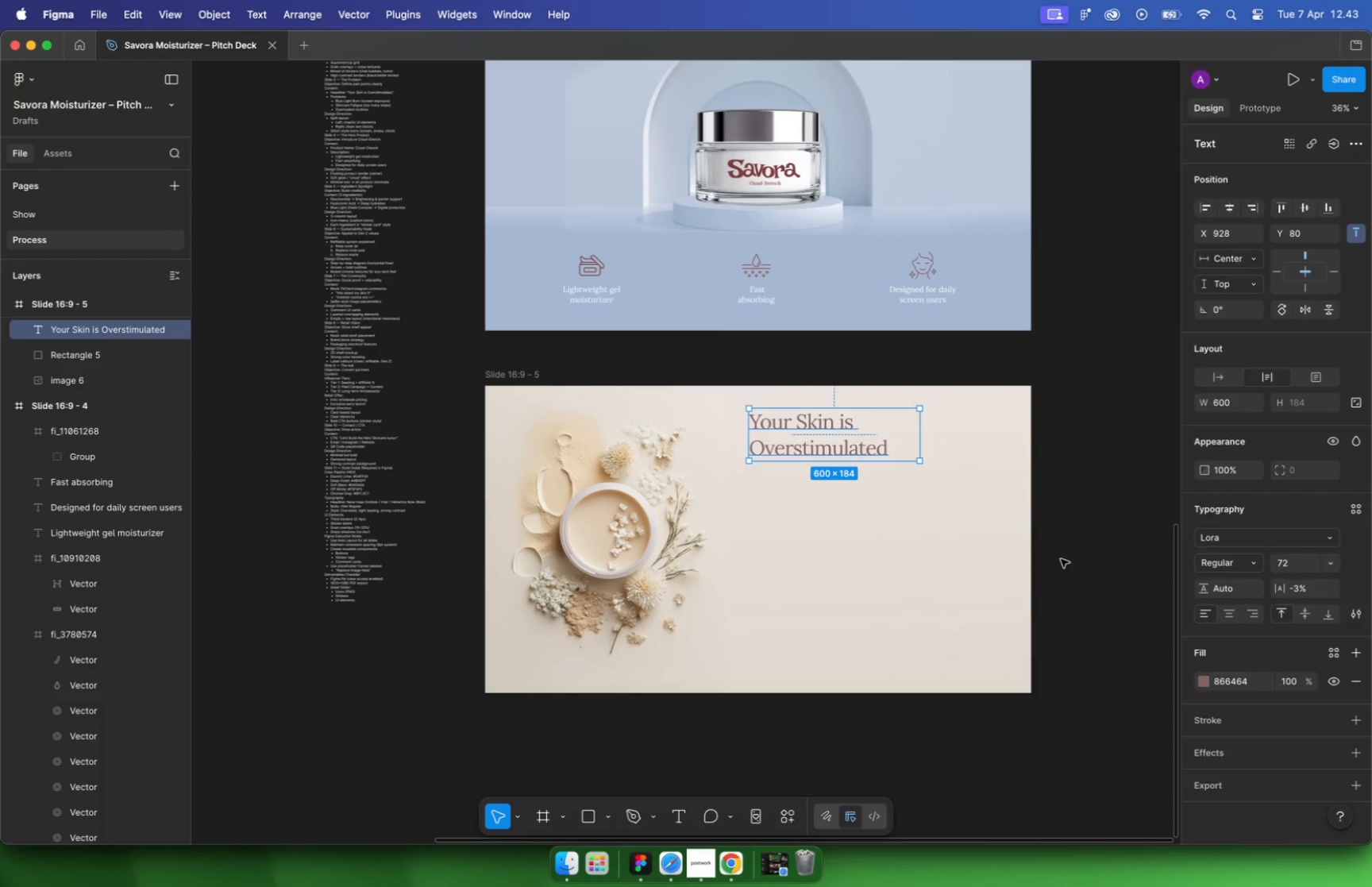 
hold_key(key=CommandLeft, duration=1.21)
 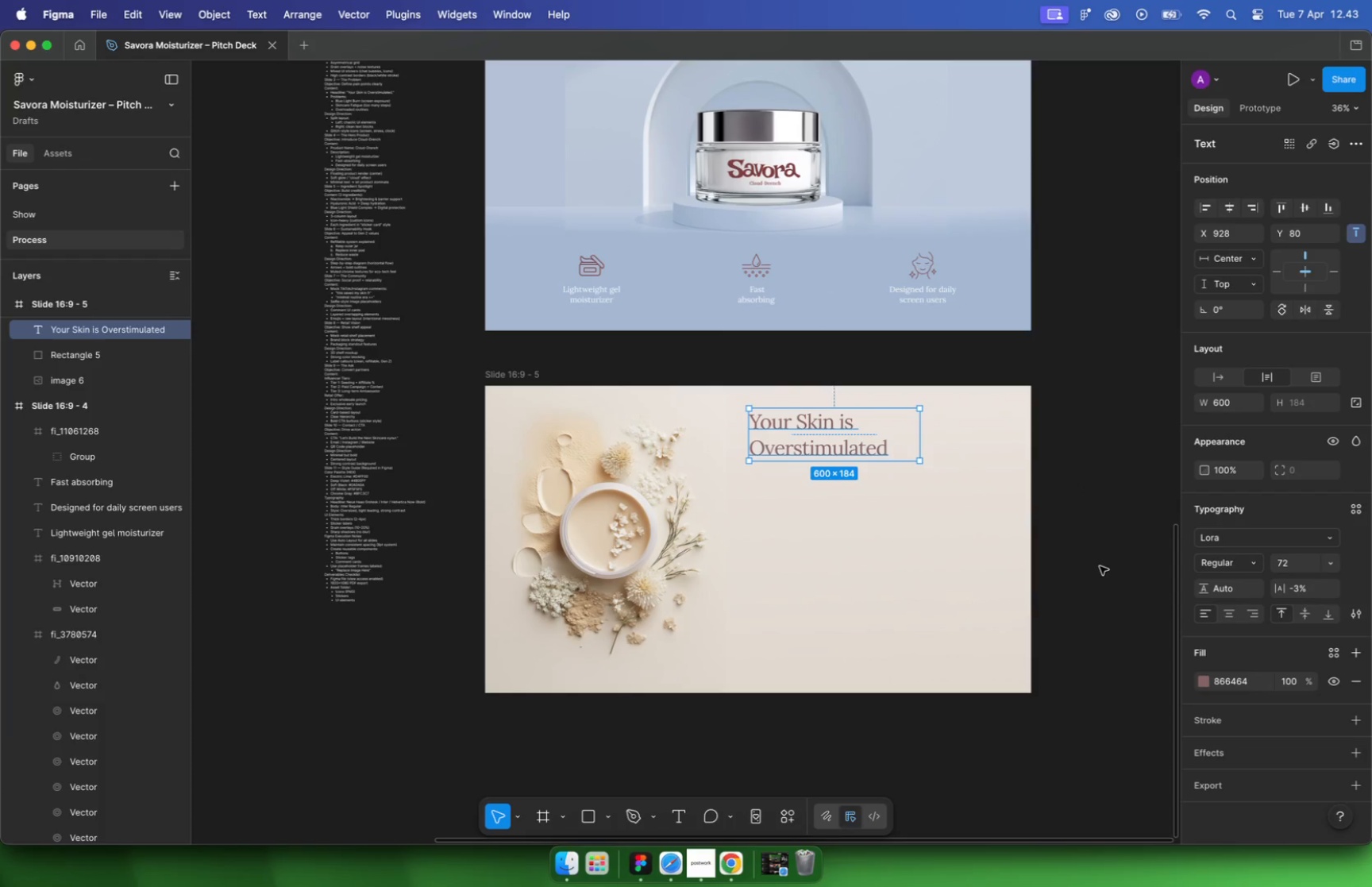 
hold_key(key=CommandLeft, duration=2.9)
scroll: coordinate [364, 236], scroll_direction: up, amount: 17.0
 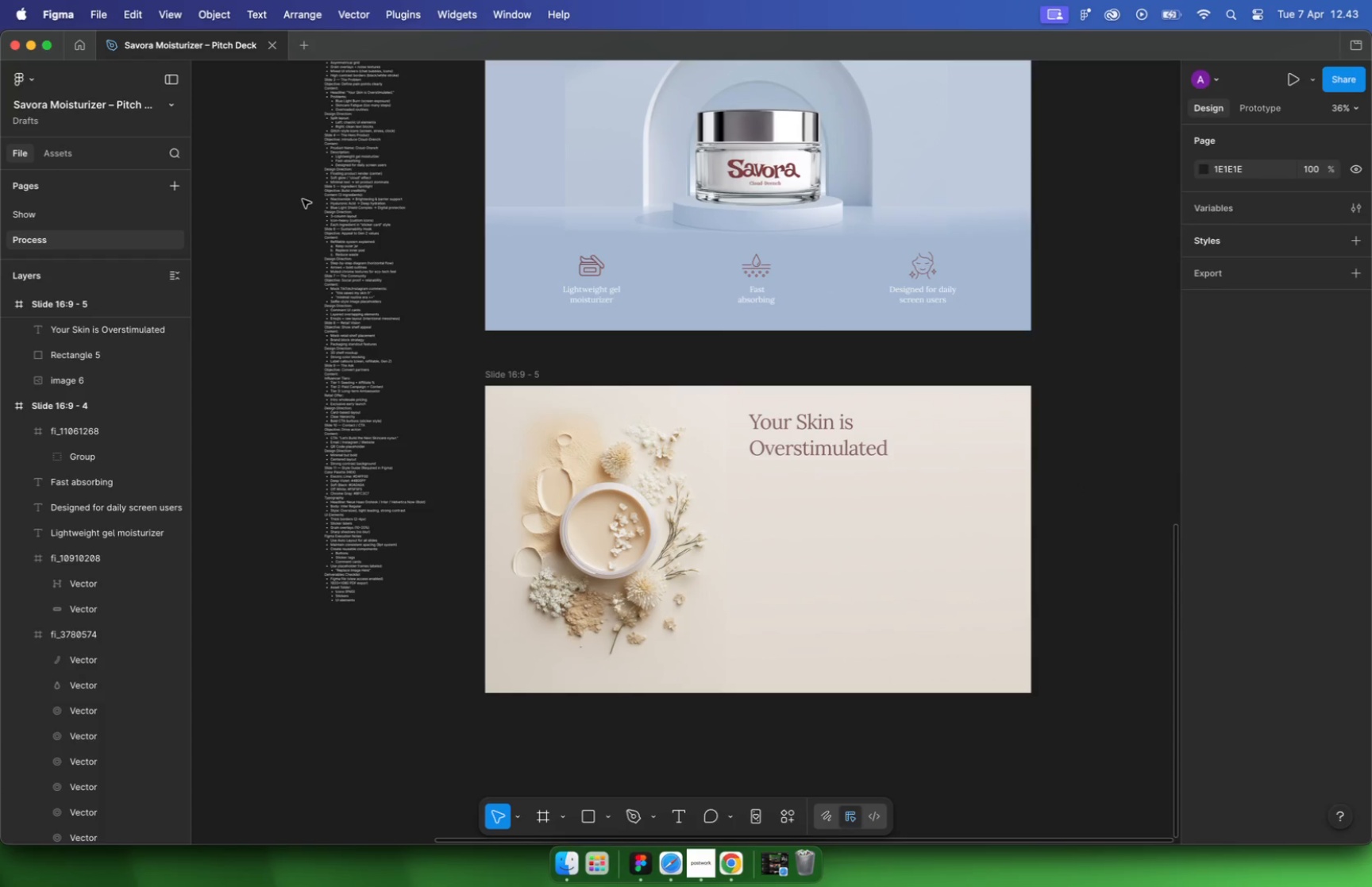 
scroll: coordinate [392, 295], scroll_direction: down, amount: 4.0
 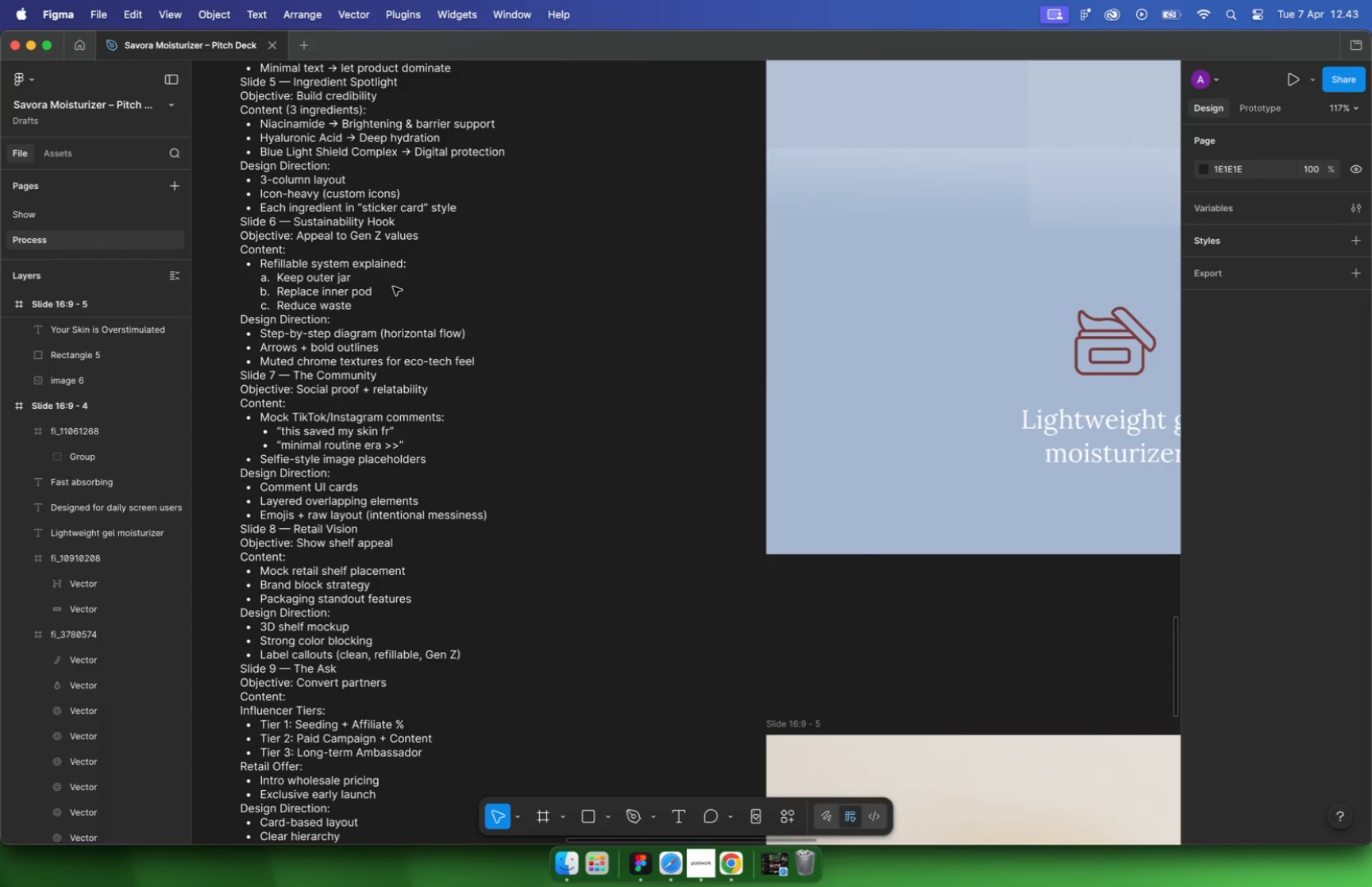 
hold_key(key=CommandLeft, duration=4.86)
scroll: coordinate [468, 352], scroll_direction: down, amount: 5.0
 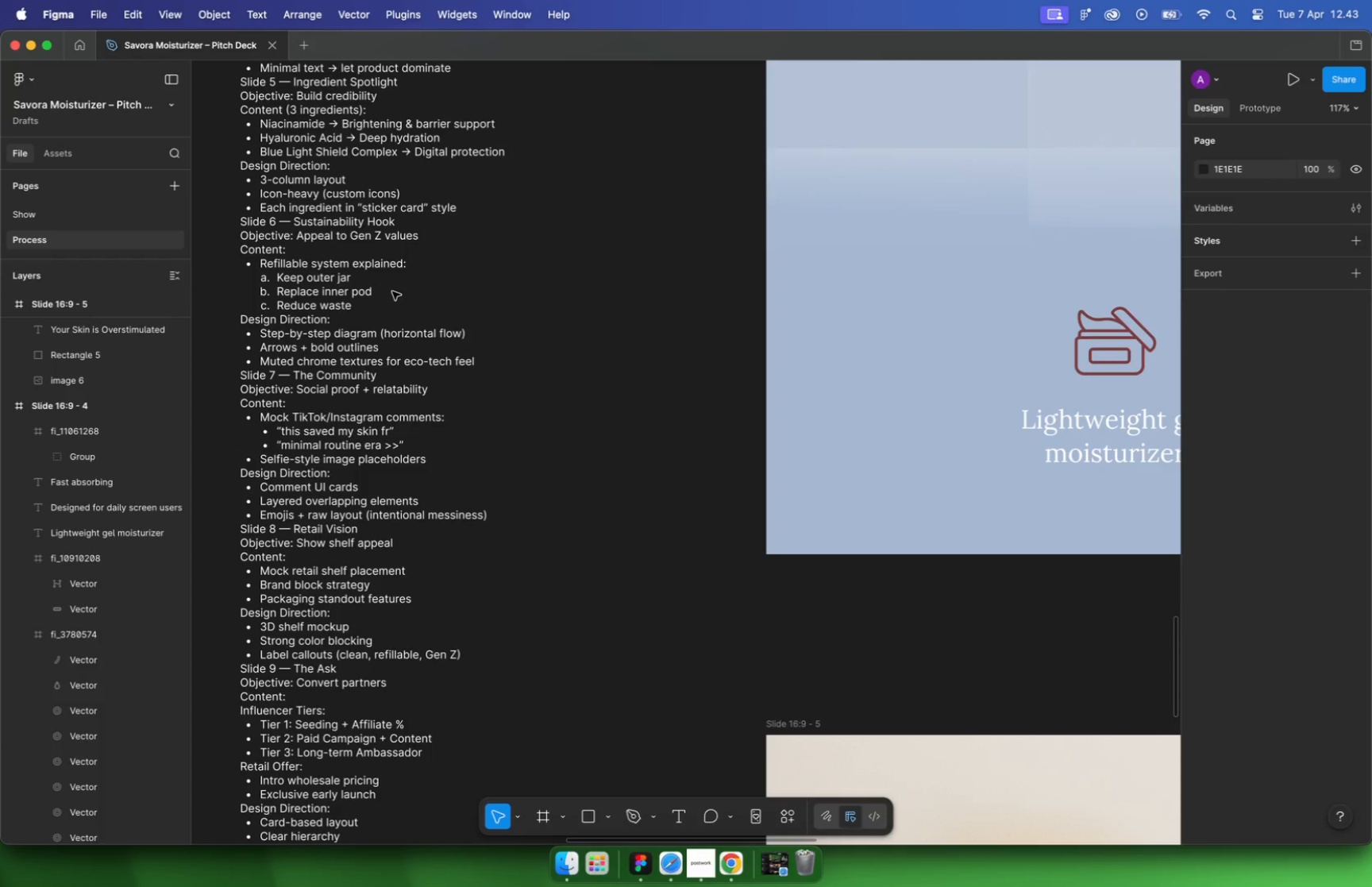 
scroll: coordinate [365, 235], scroll_direction: up, amount: 21.0
 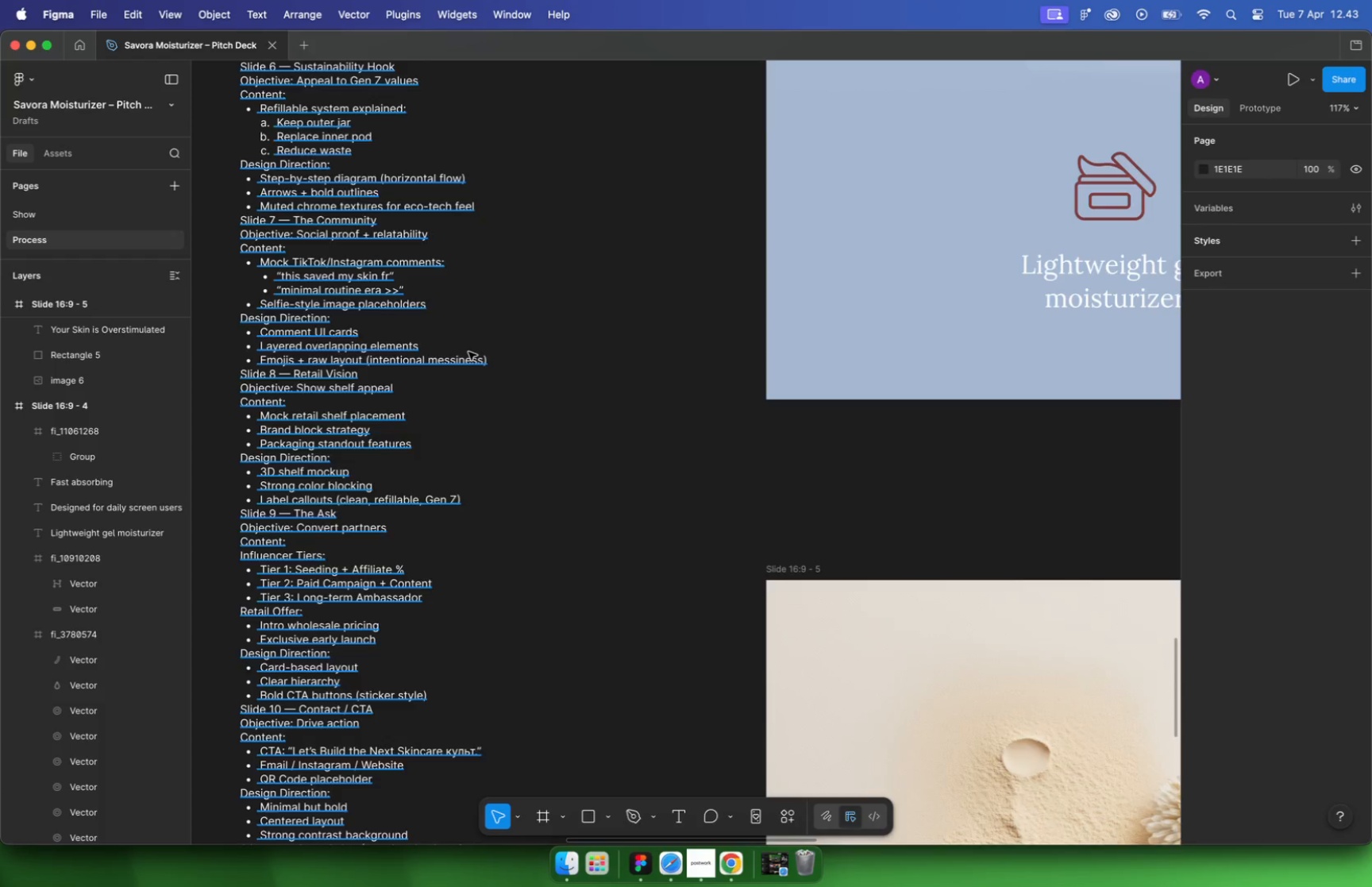 
scroll: coordinate [376, 310], scroll_direction: down, amount: 5.0
 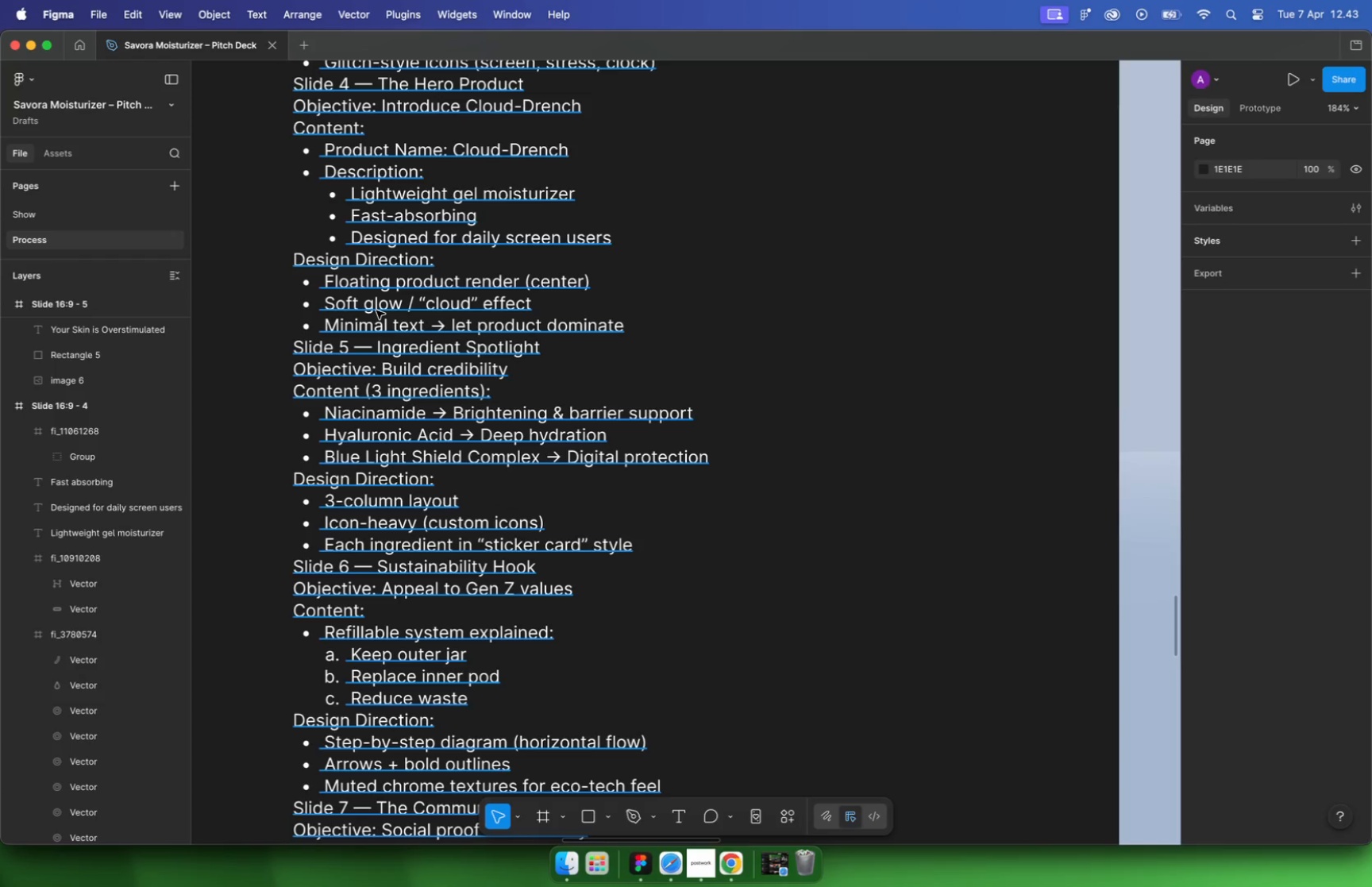 
double_click([327, 418])
 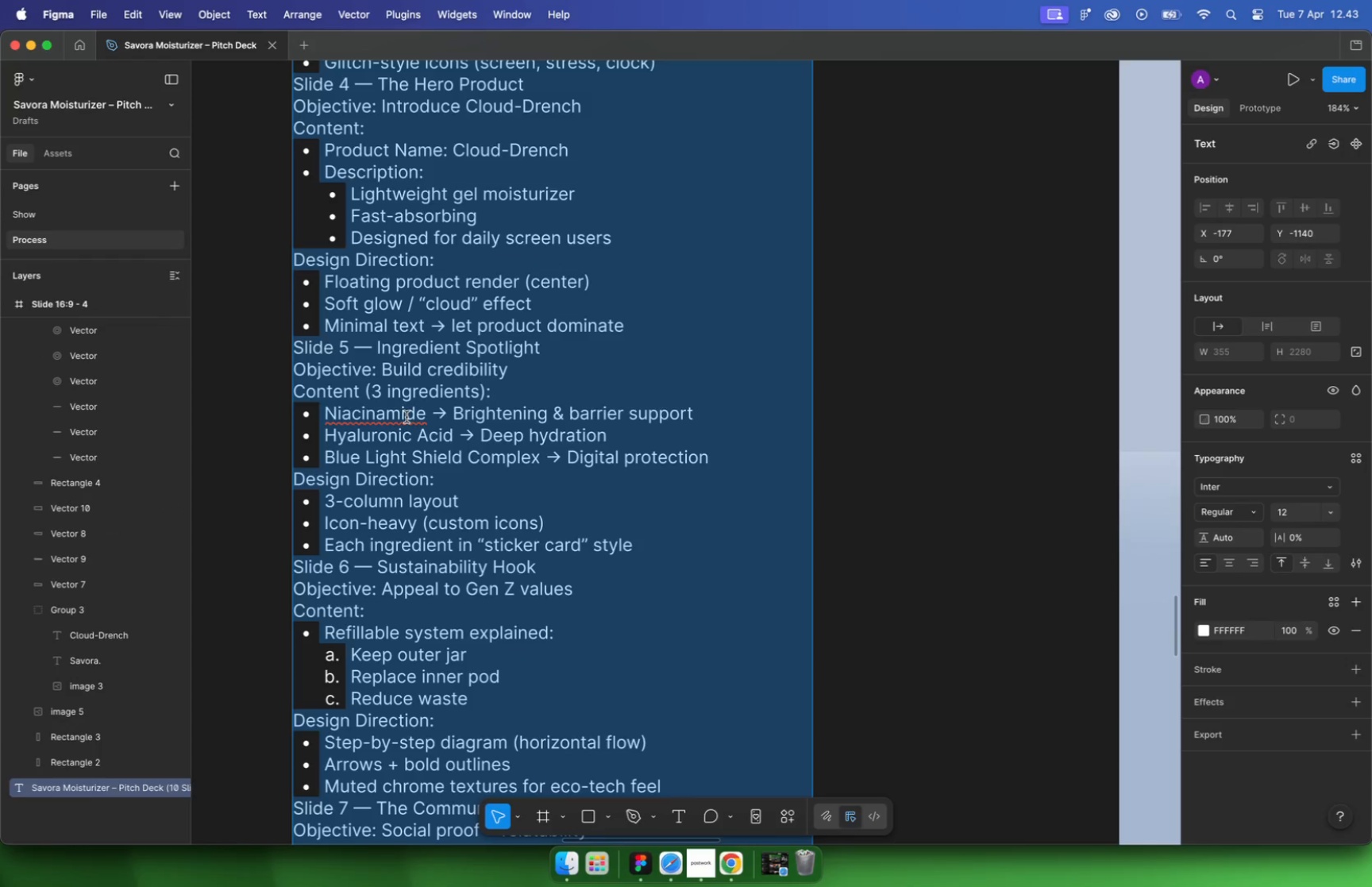 
triple_click([436, 417])
 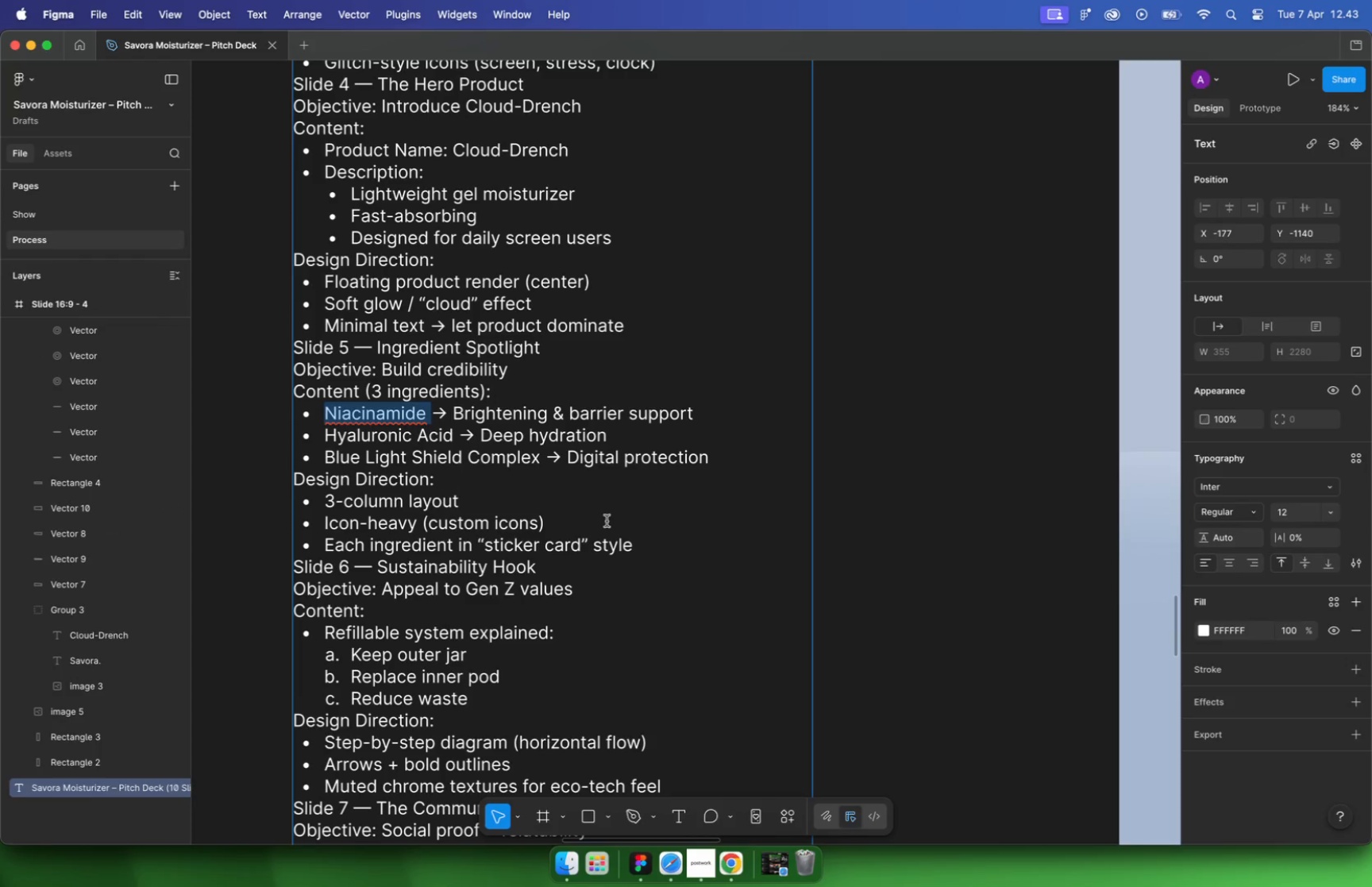 
left_click_drag(start_coordinate=[428, 412], to_coordinate=[323, 404])
 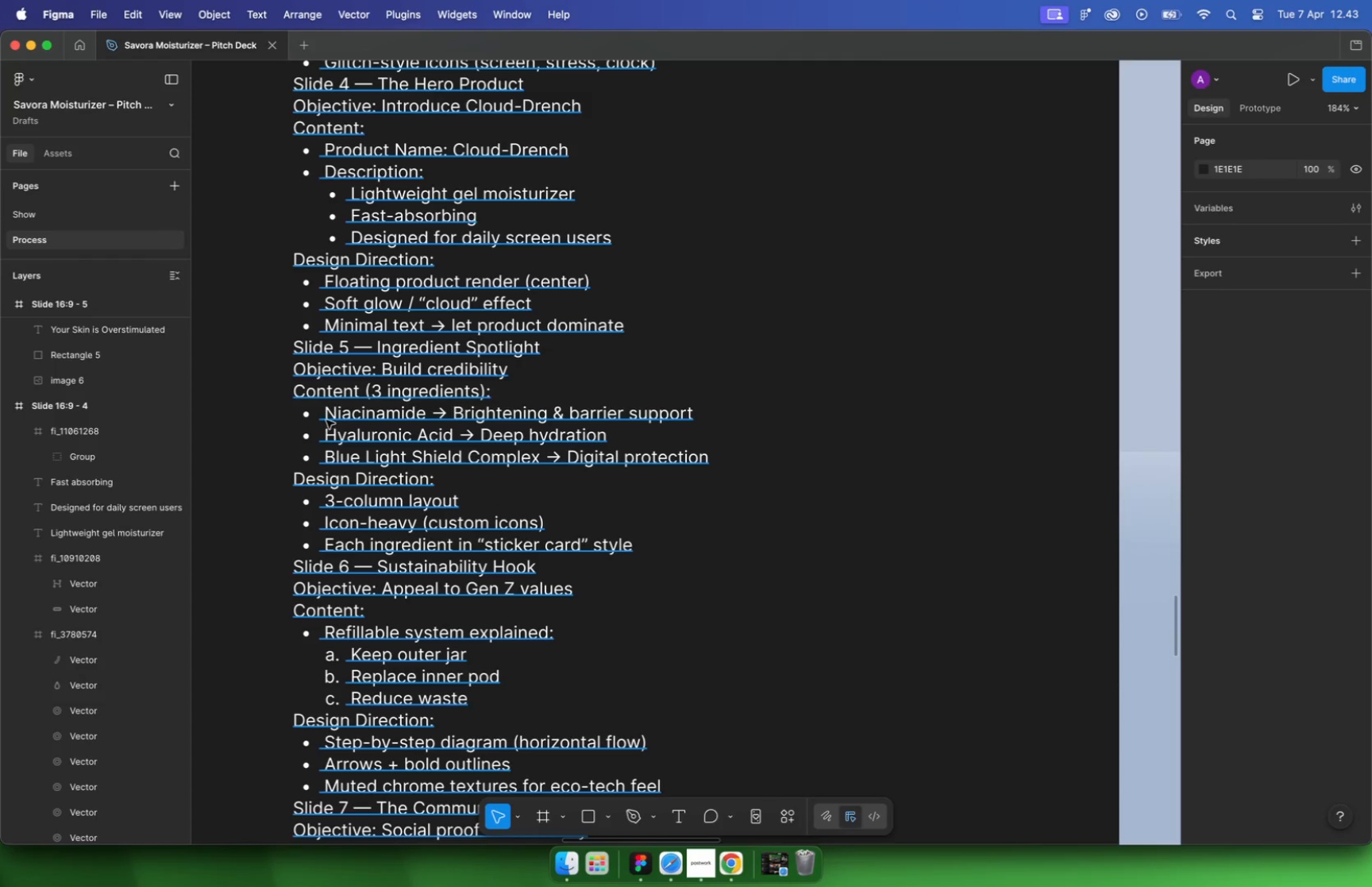 
key(Meta+C)
 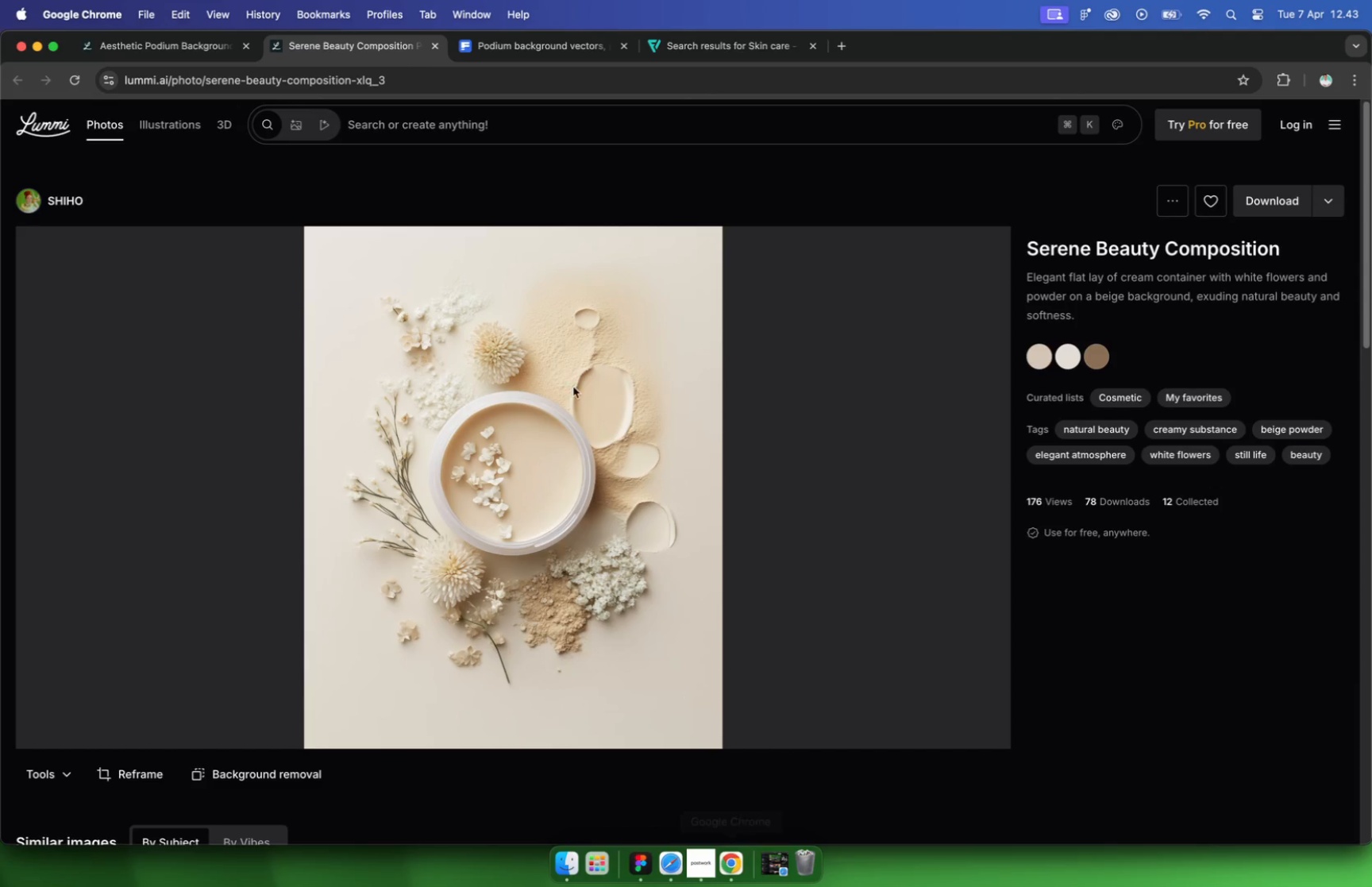 
left_click([561, 52])
 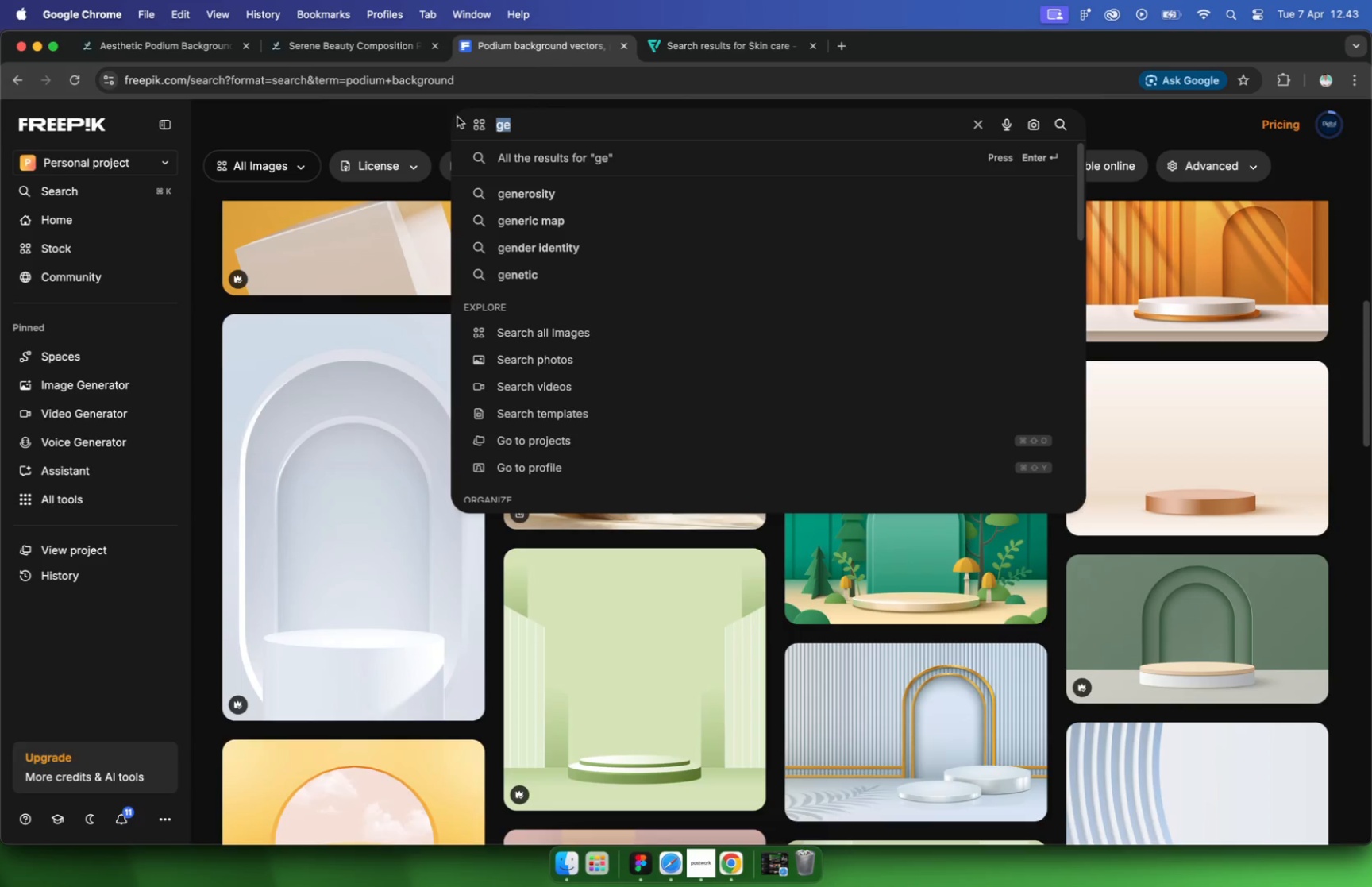 
left_click_drag(start_coordinate=[528, 131], to_coordinate=[457, 116])
 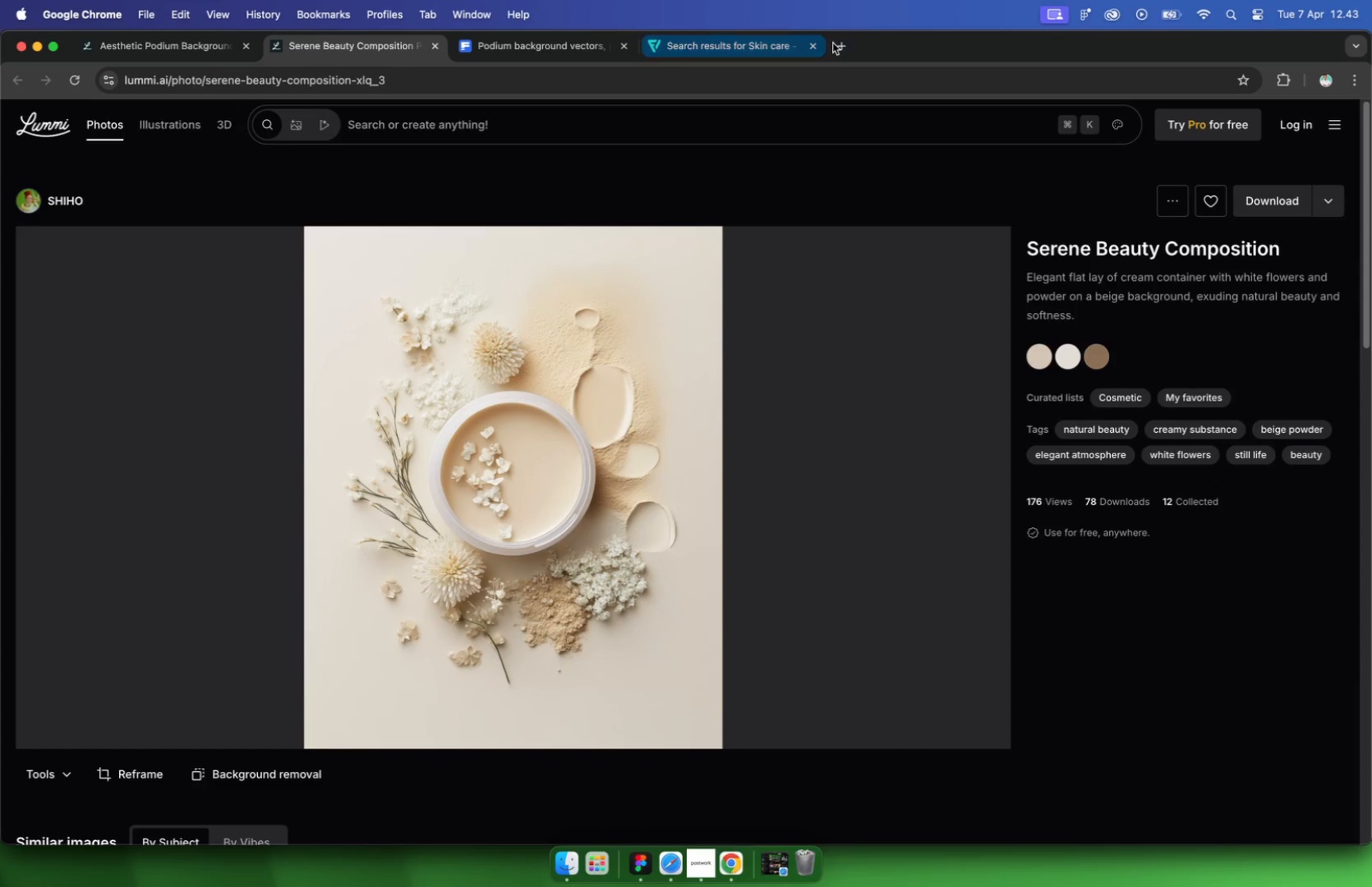 
key(Meta+V)
 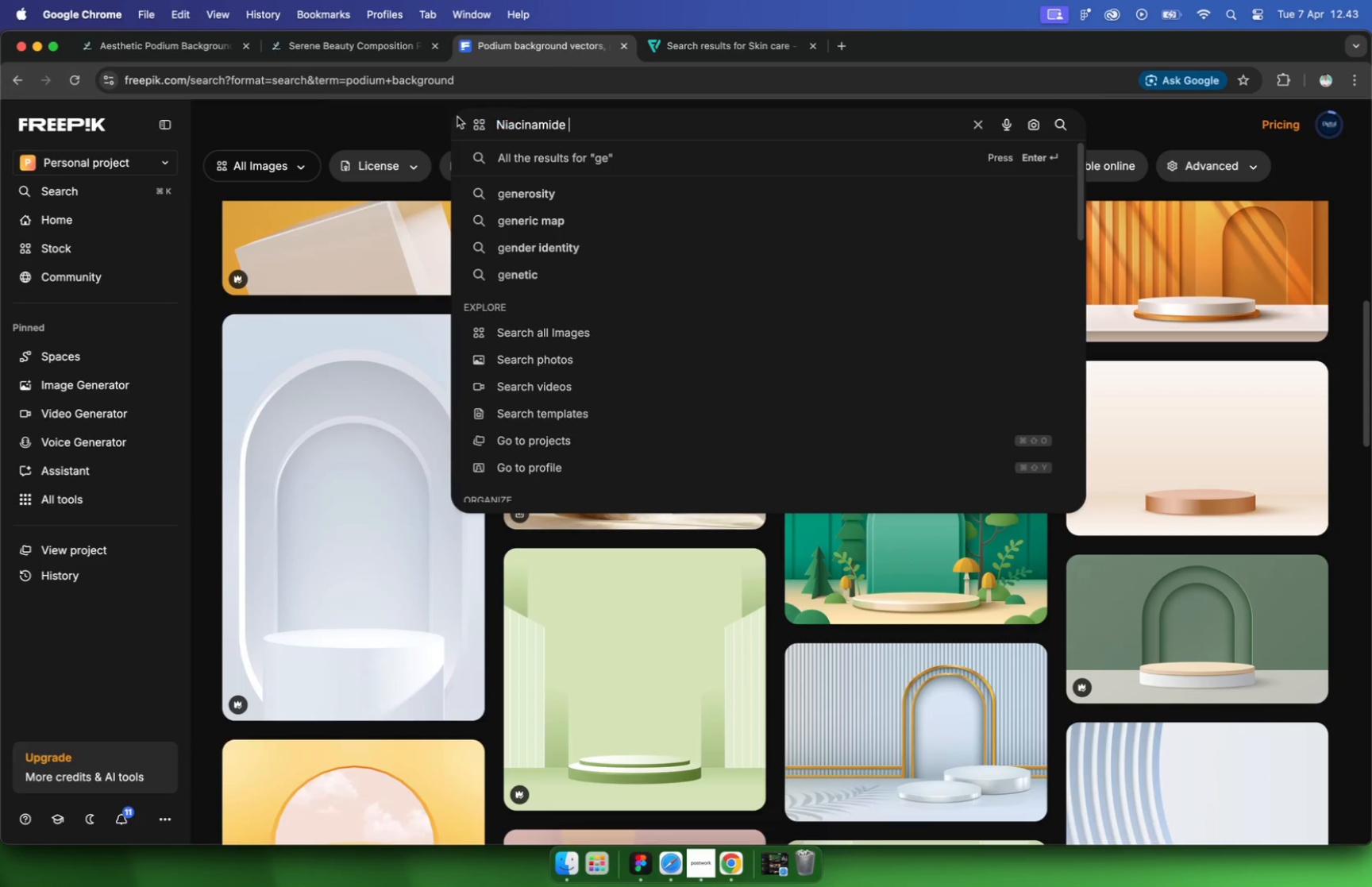 
key(Enter)
 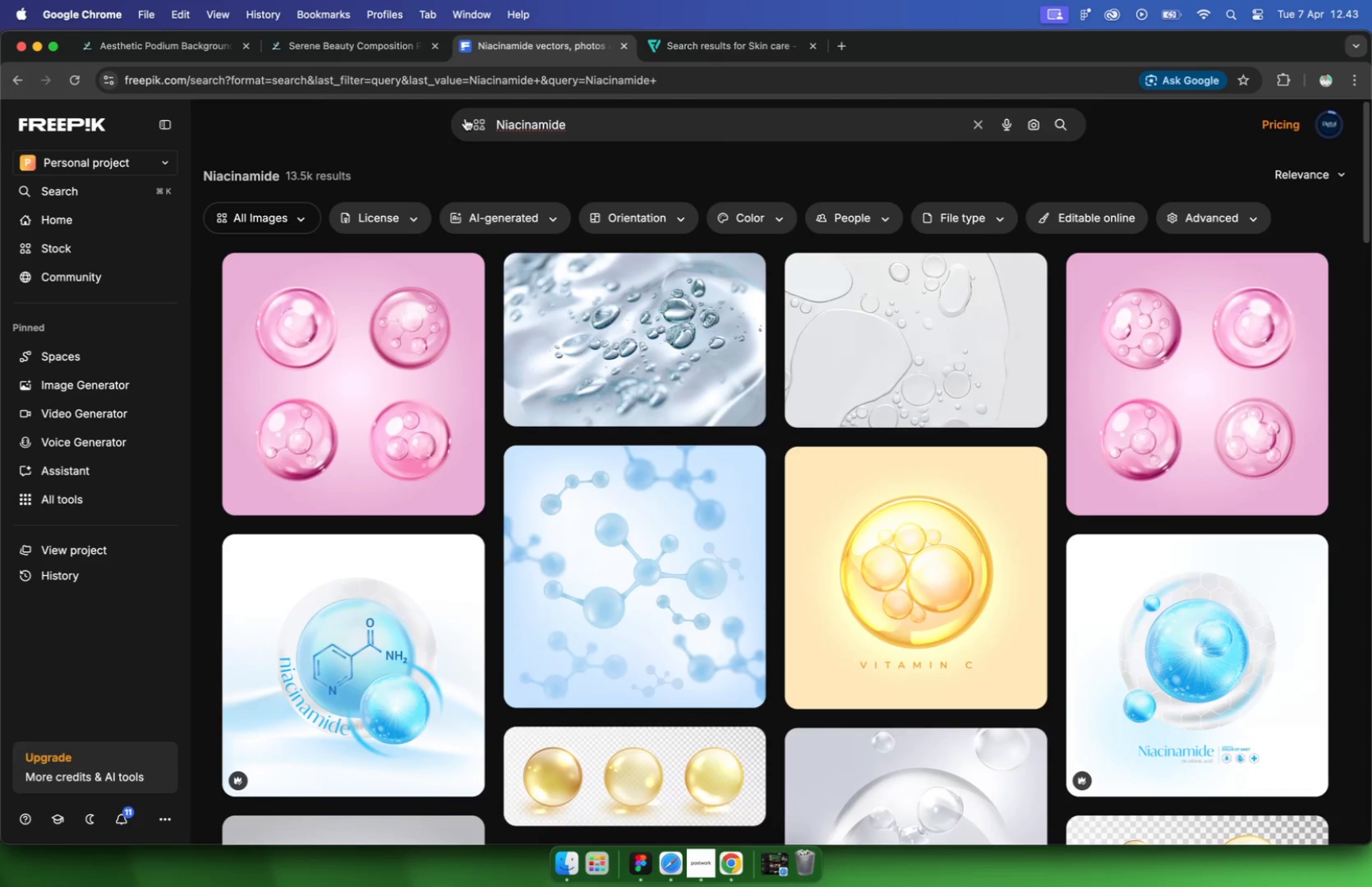 
wait(6.98)
 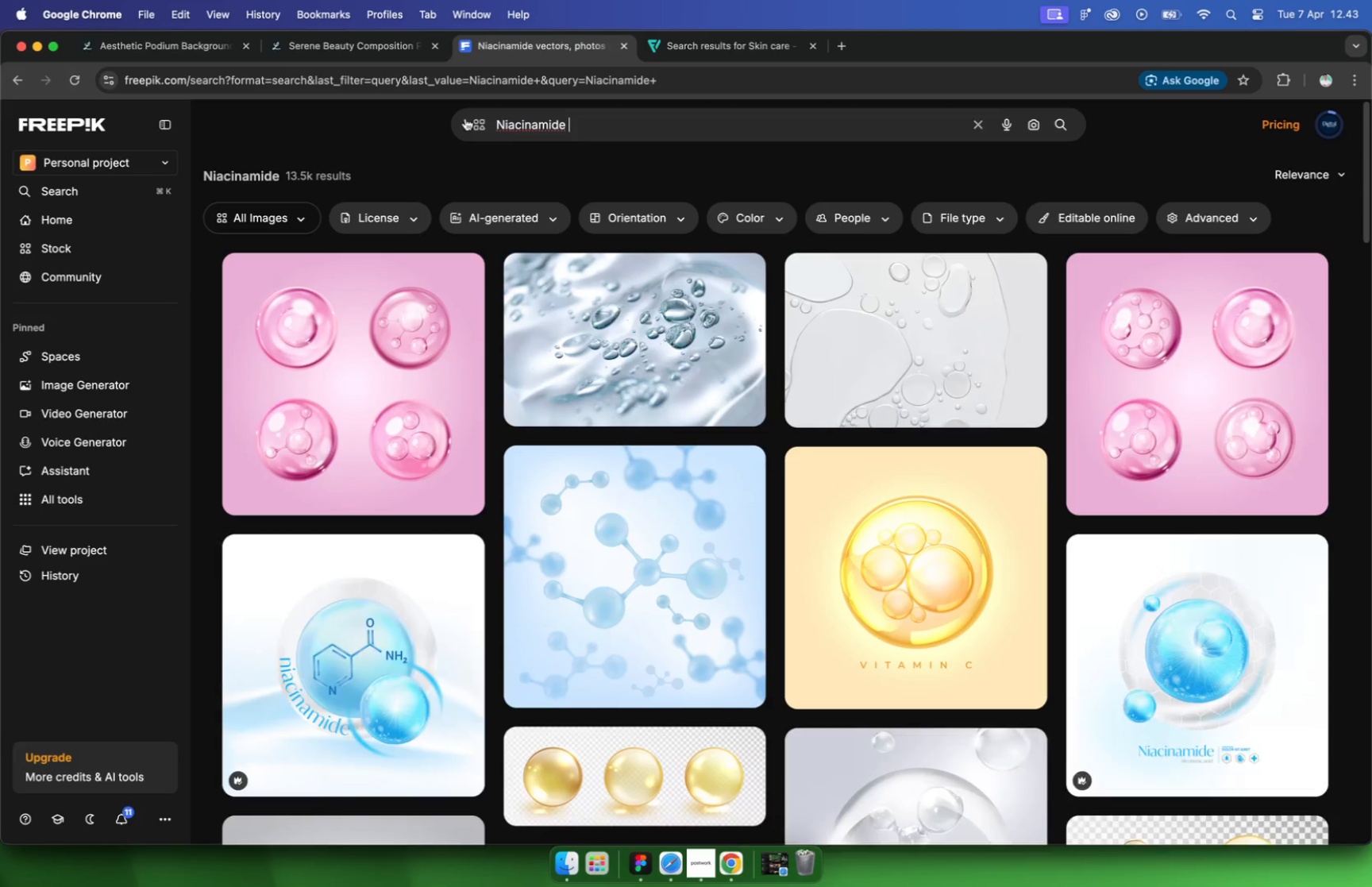 
scroll: coordinate [483, 179], scroll_direction: down, amount: 63.0
 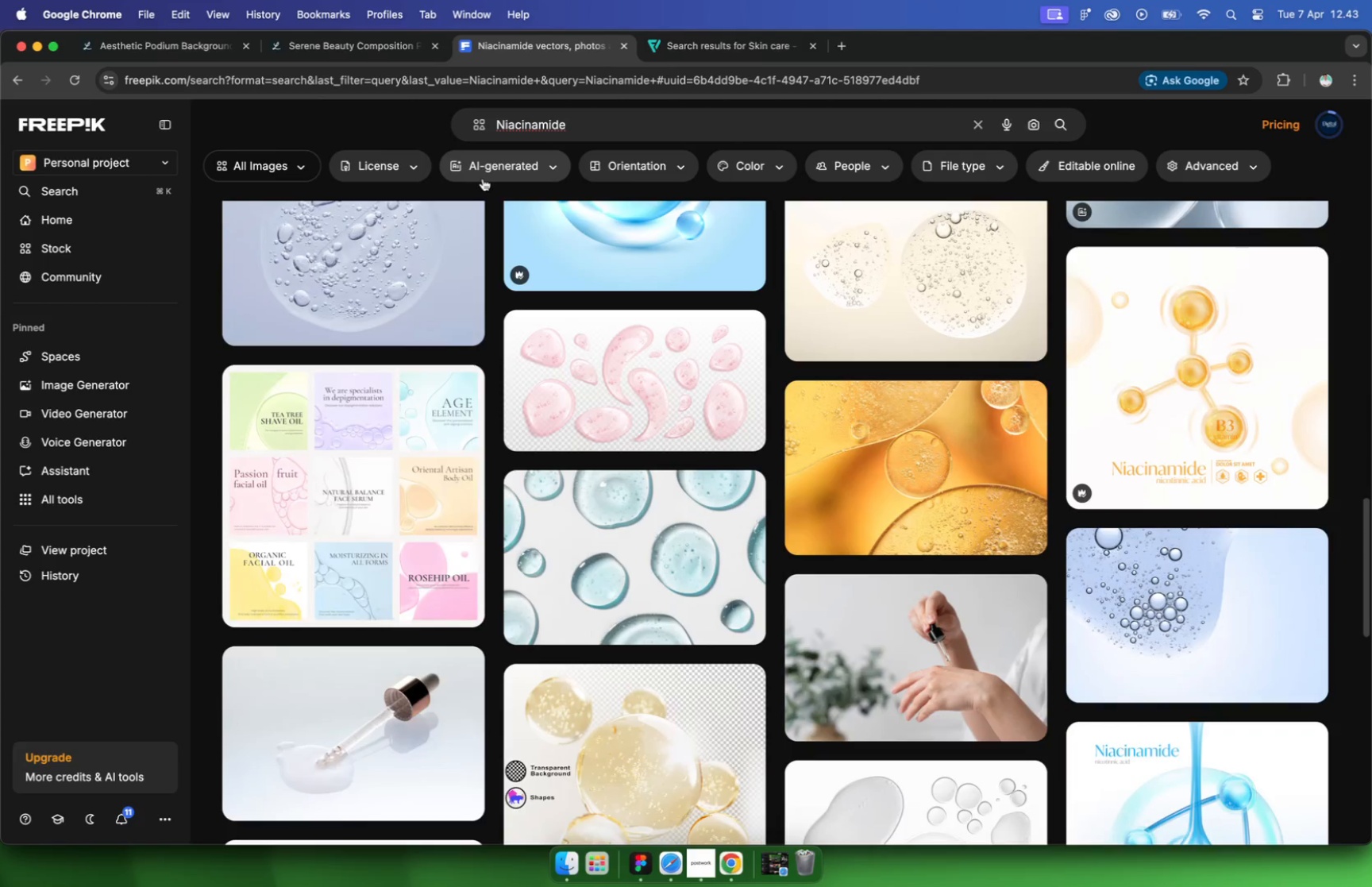 
left_click([708, 46])
 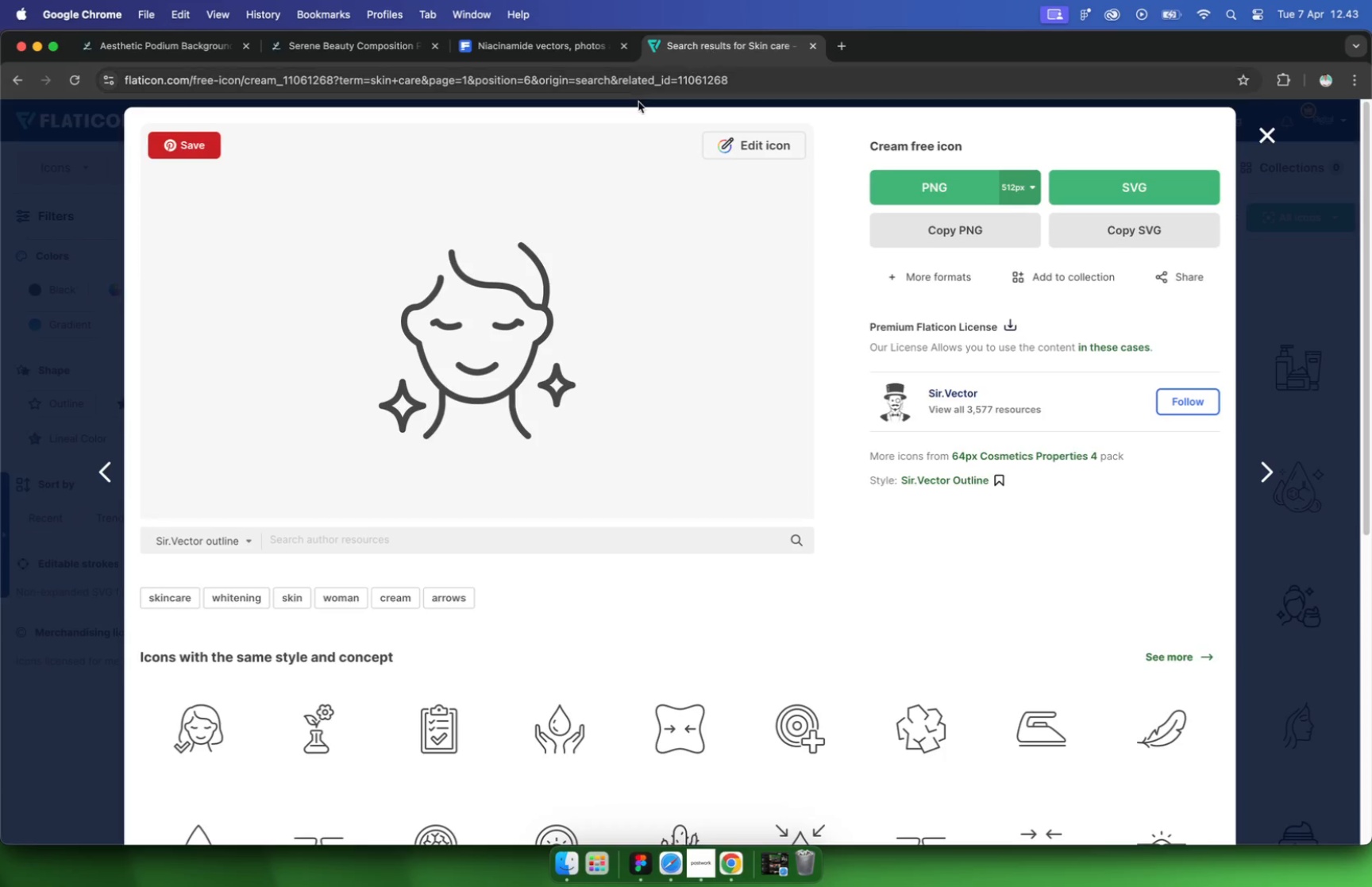 
left_click([1274, 136])
 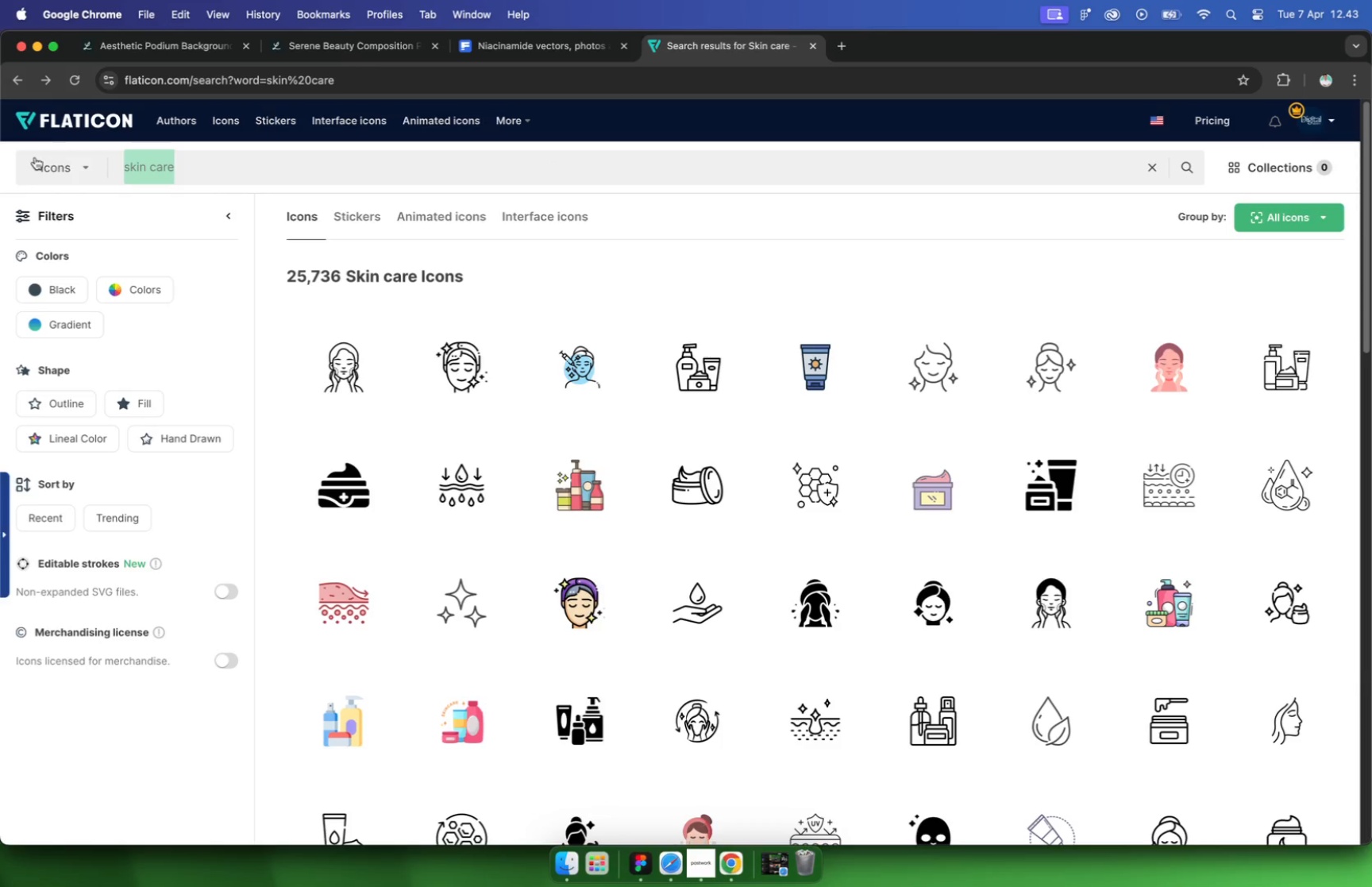 
left_click_drag(start_coordinate=[218, 172], to_coordinate=[64, 157])
 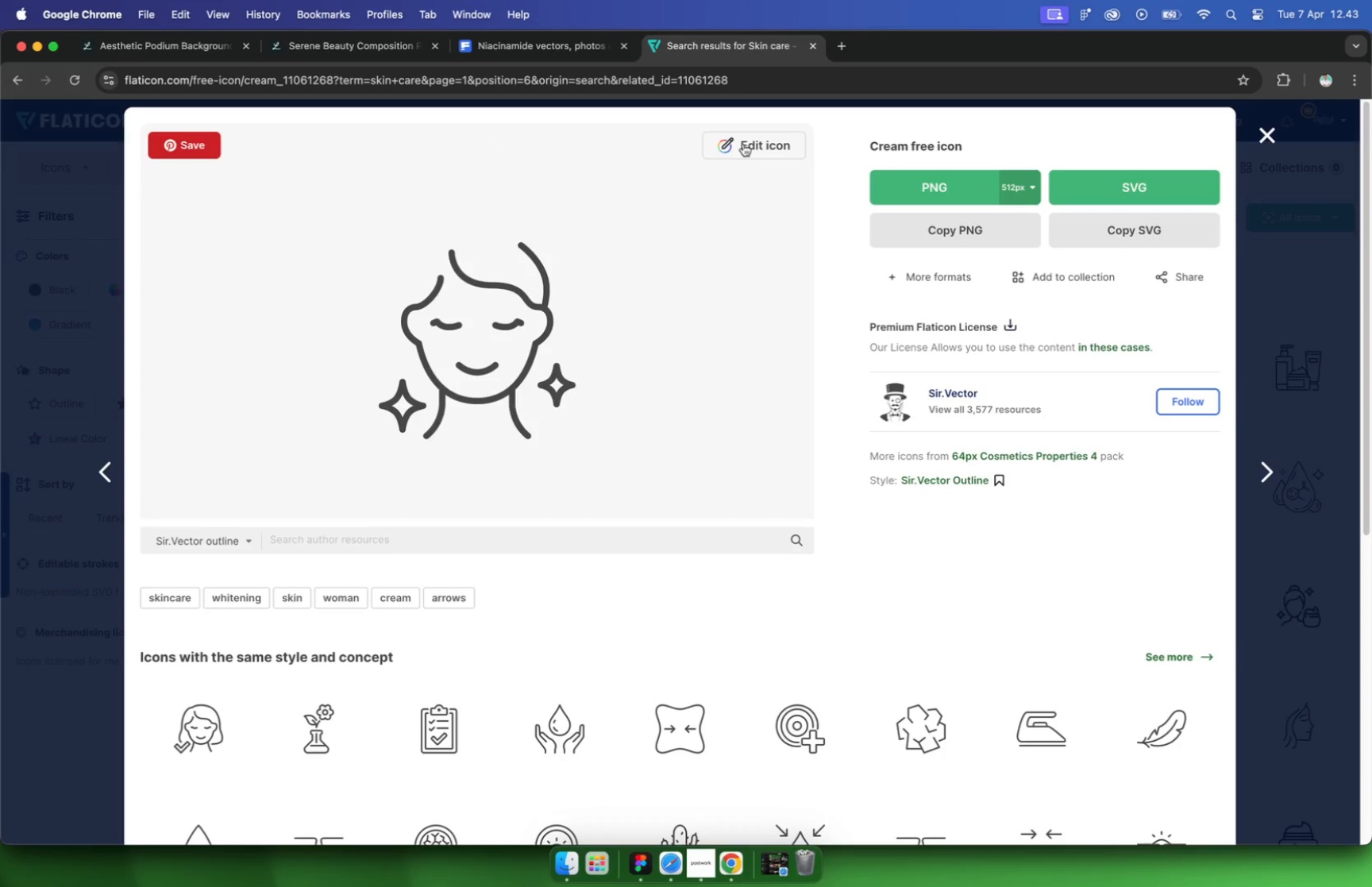 
key(Meta+V)
 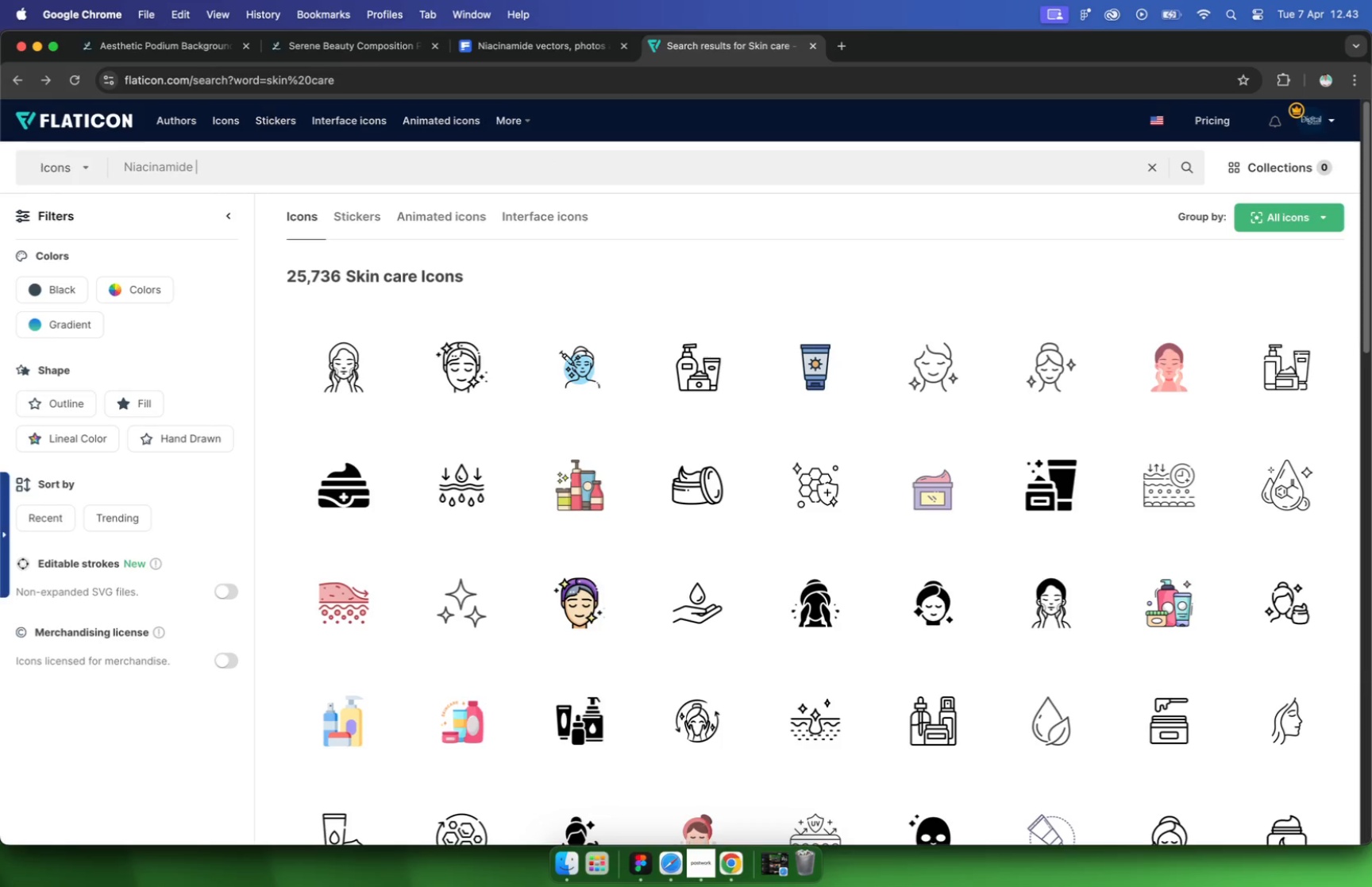 
key(Enter)
 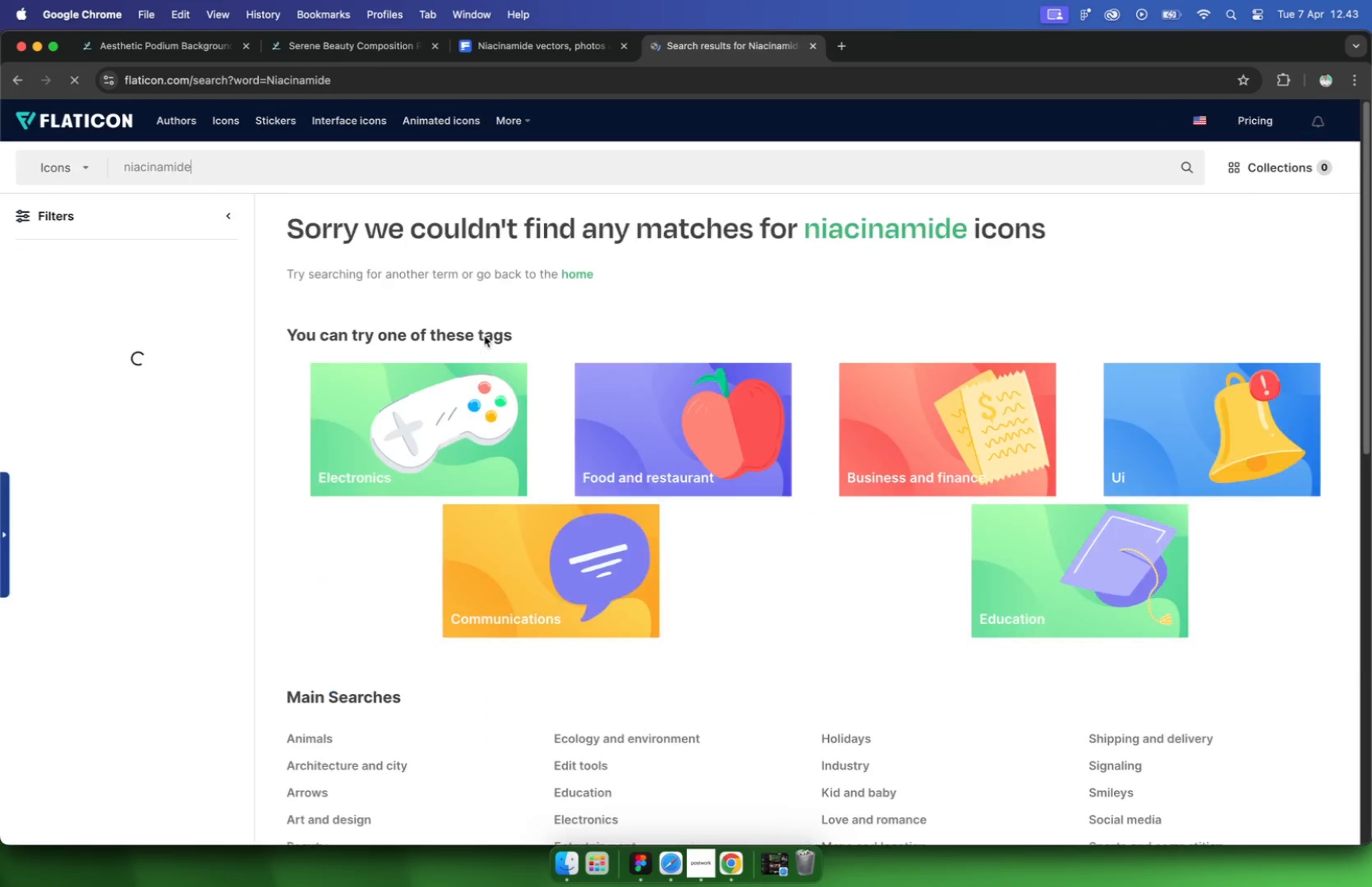 
left_click([509, 33])
 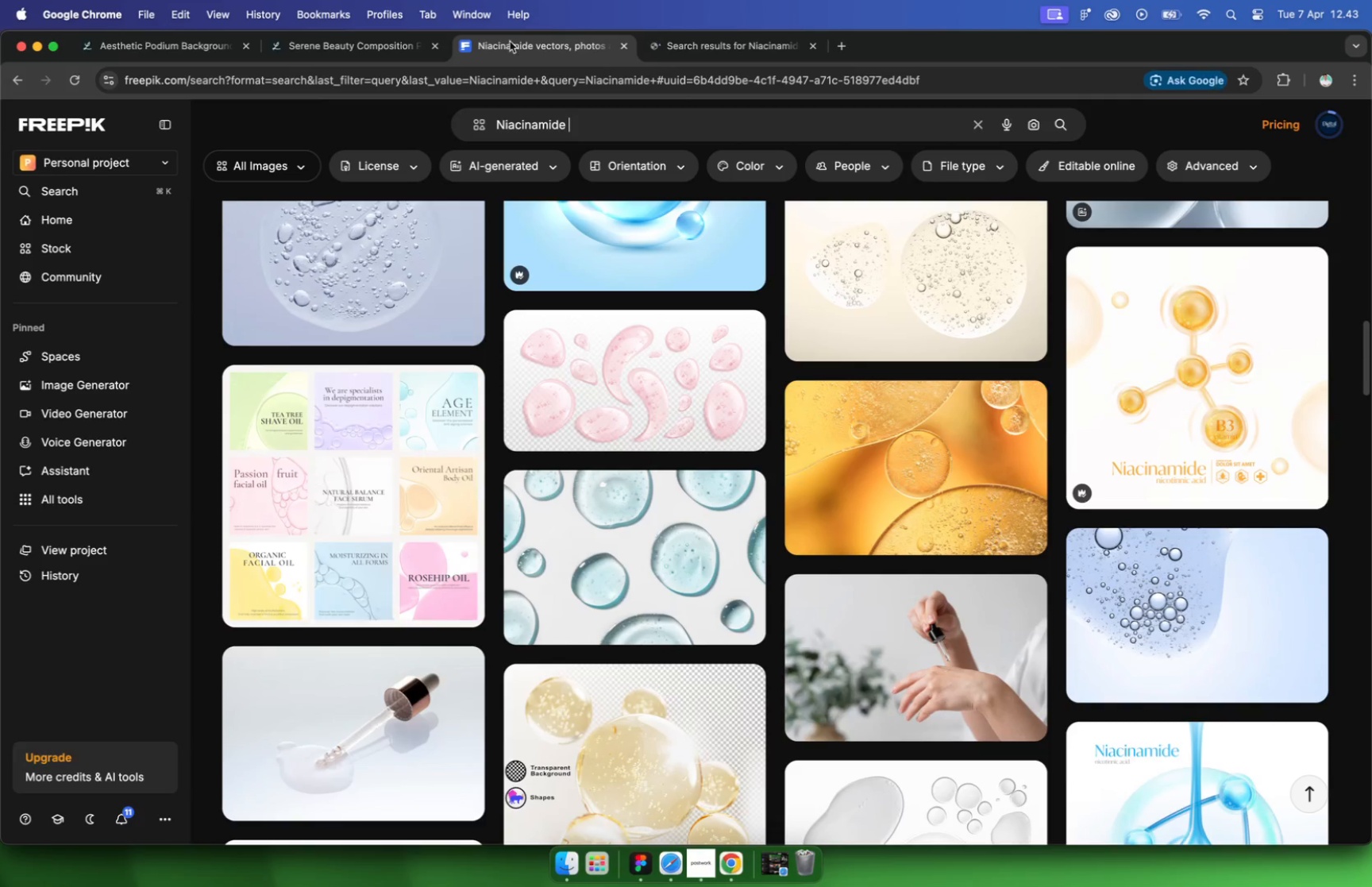 
scroll: coordinate [546, 271], scroll_direction: up, amount: 75.0
 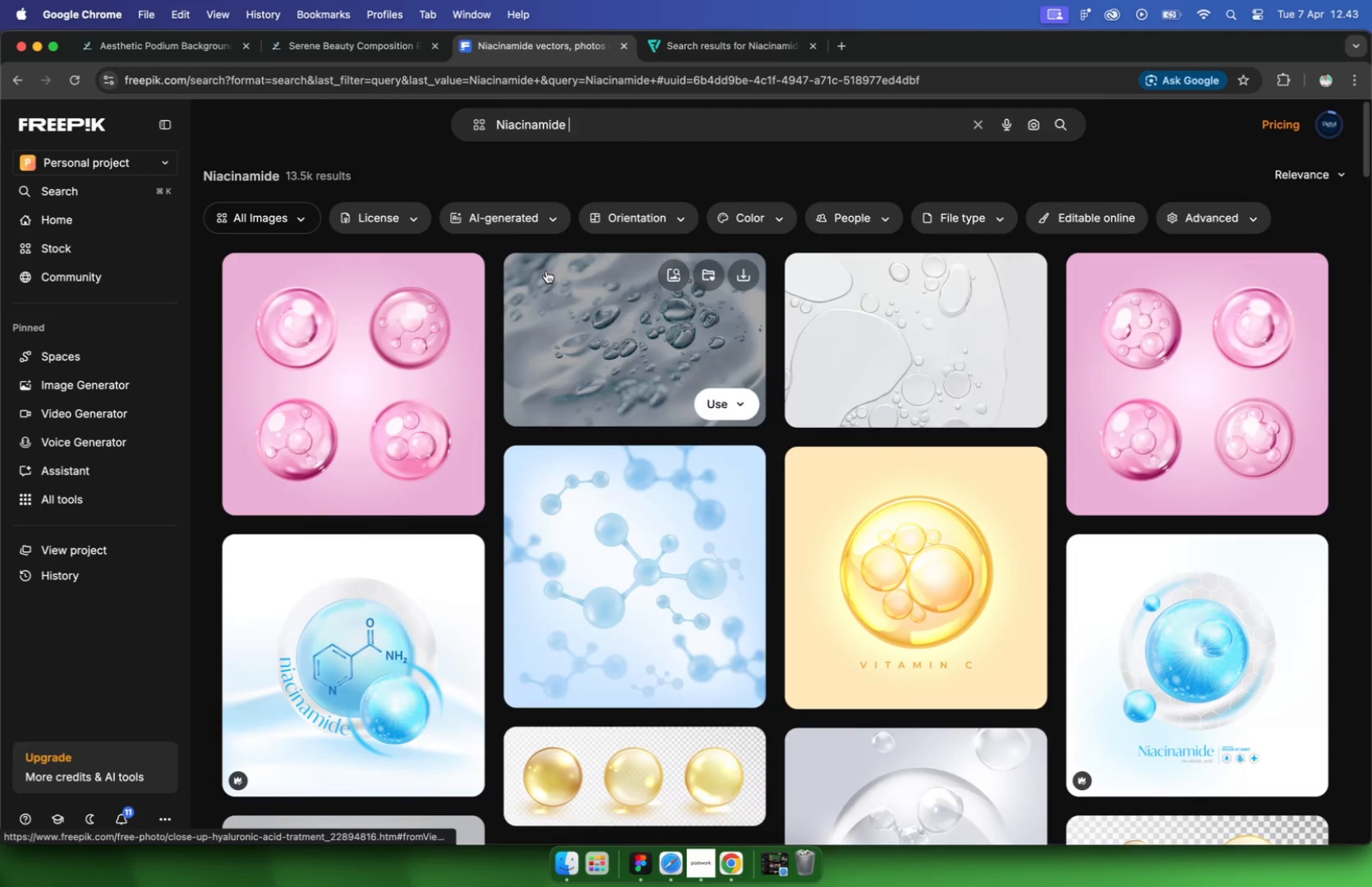 
scroll: coordinate [541, 267], scroll_direction: down, amount: 69.0
 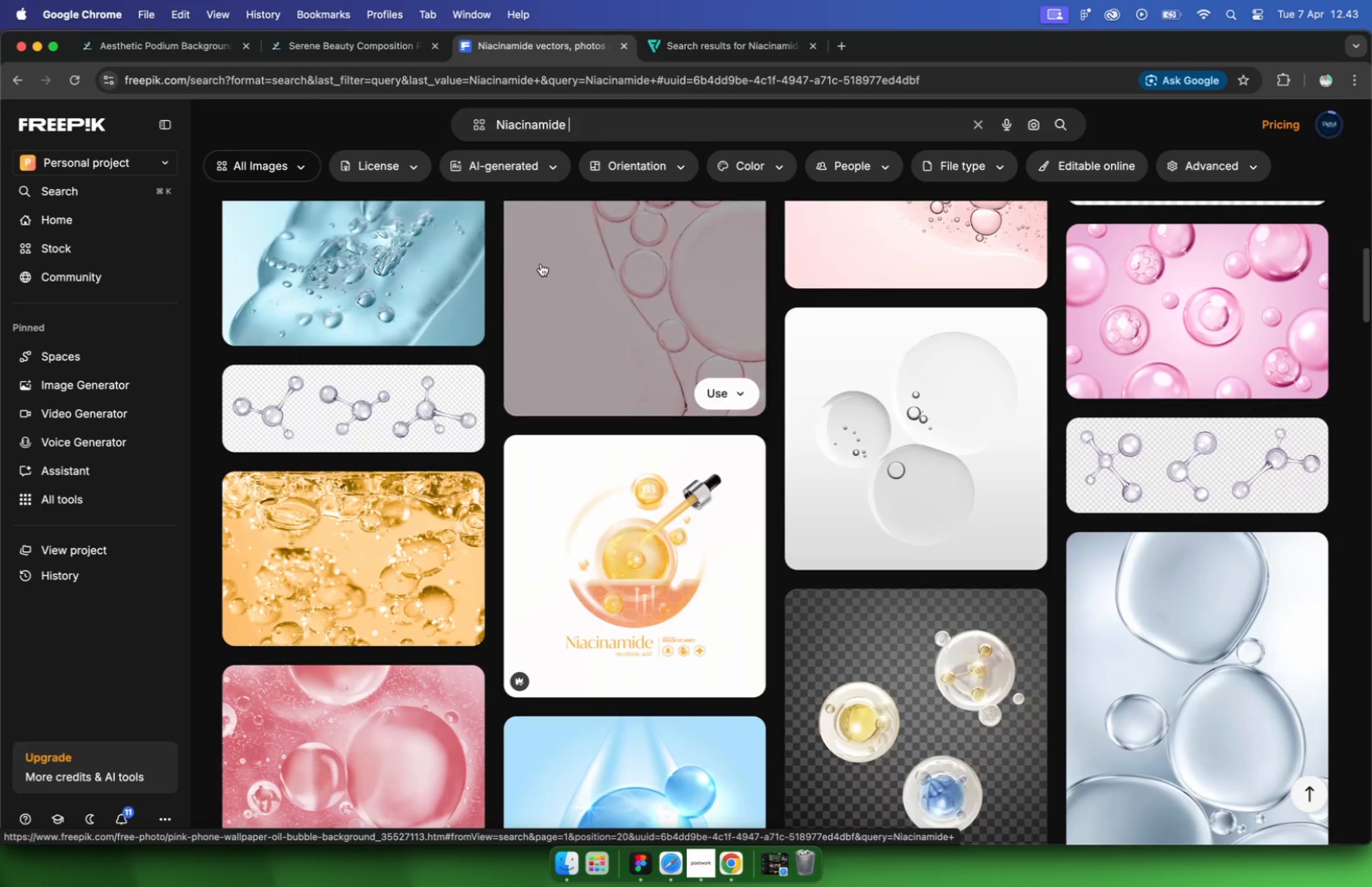 
scroll: coordinate [541, 268], scroll_direction: down, amount: 34.0
 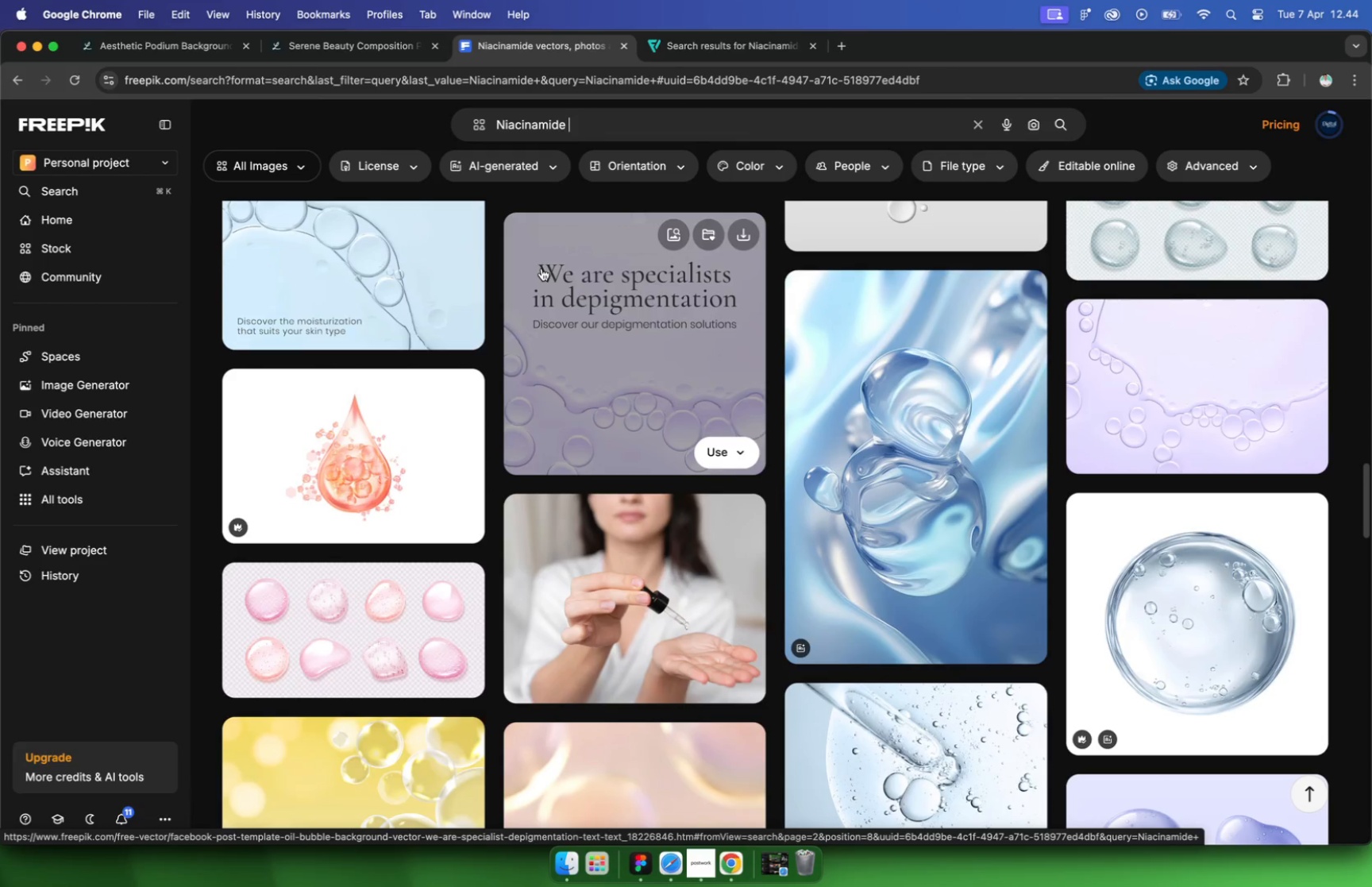 
wait(5.51)
 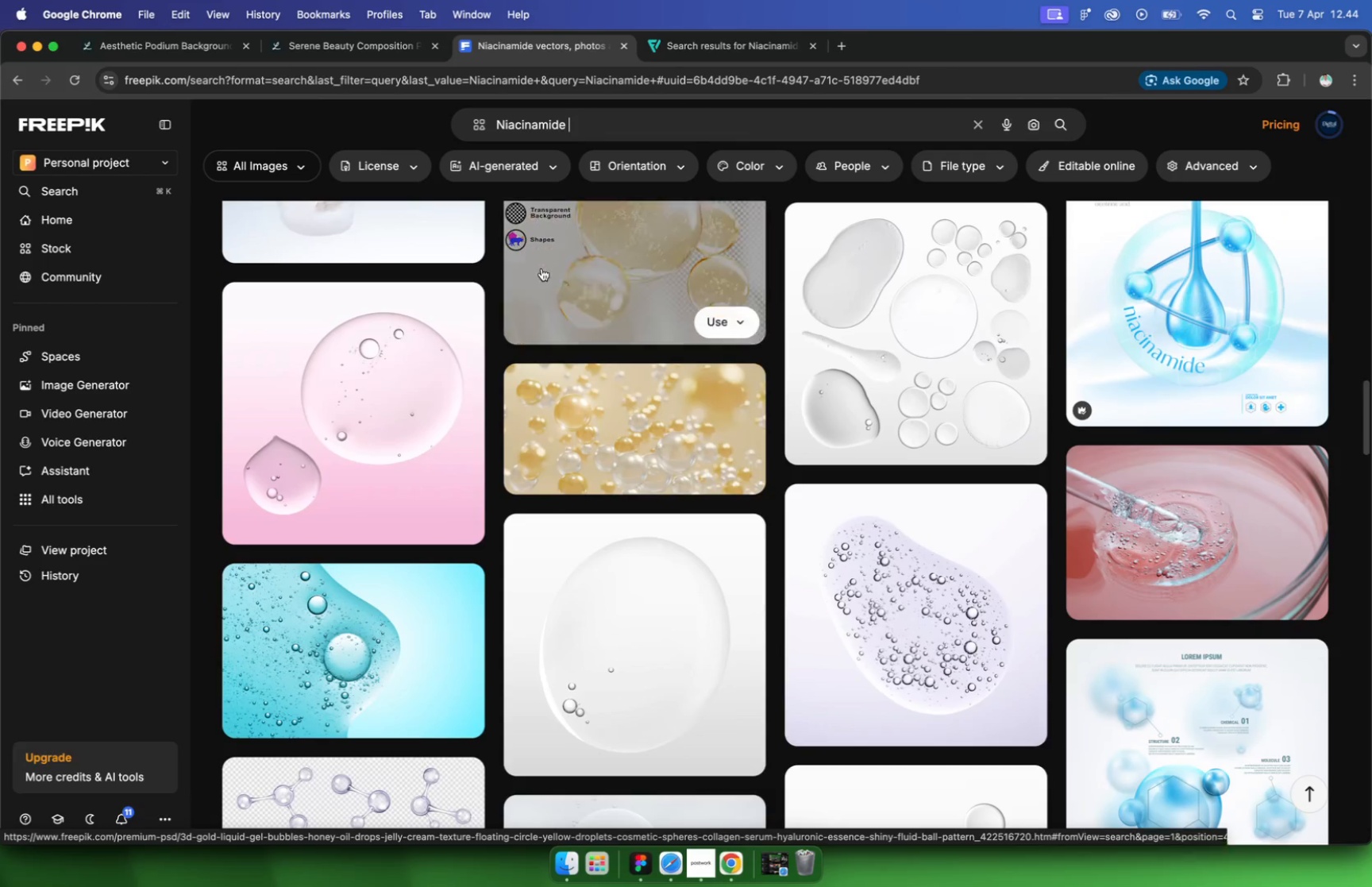 
scroll: coordinate [542, 268], scroll_direction: down, amount: 43.0
 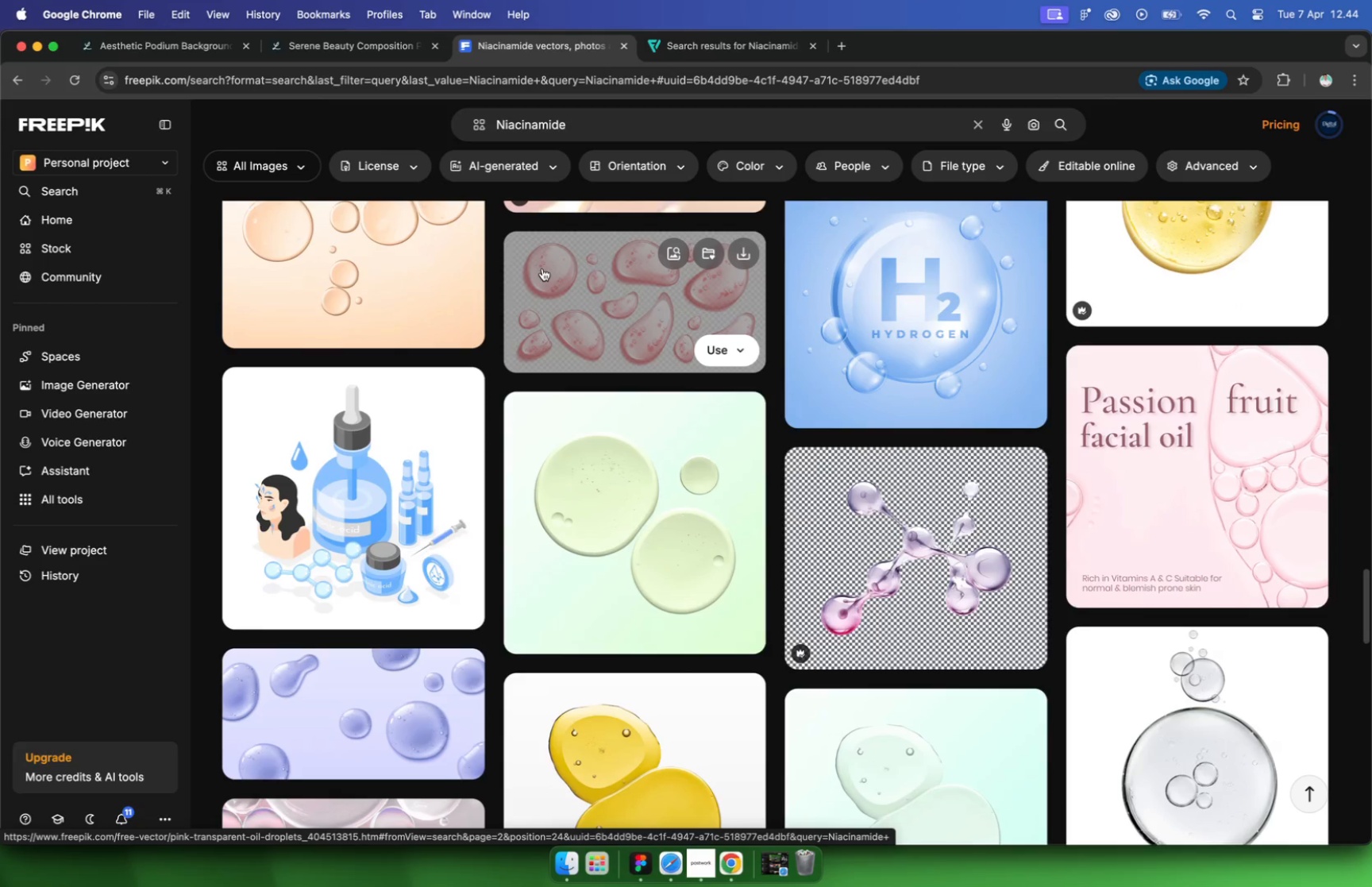 
scroll: coordinate [543, 268], scroll_direction: down, amount: 66.0
 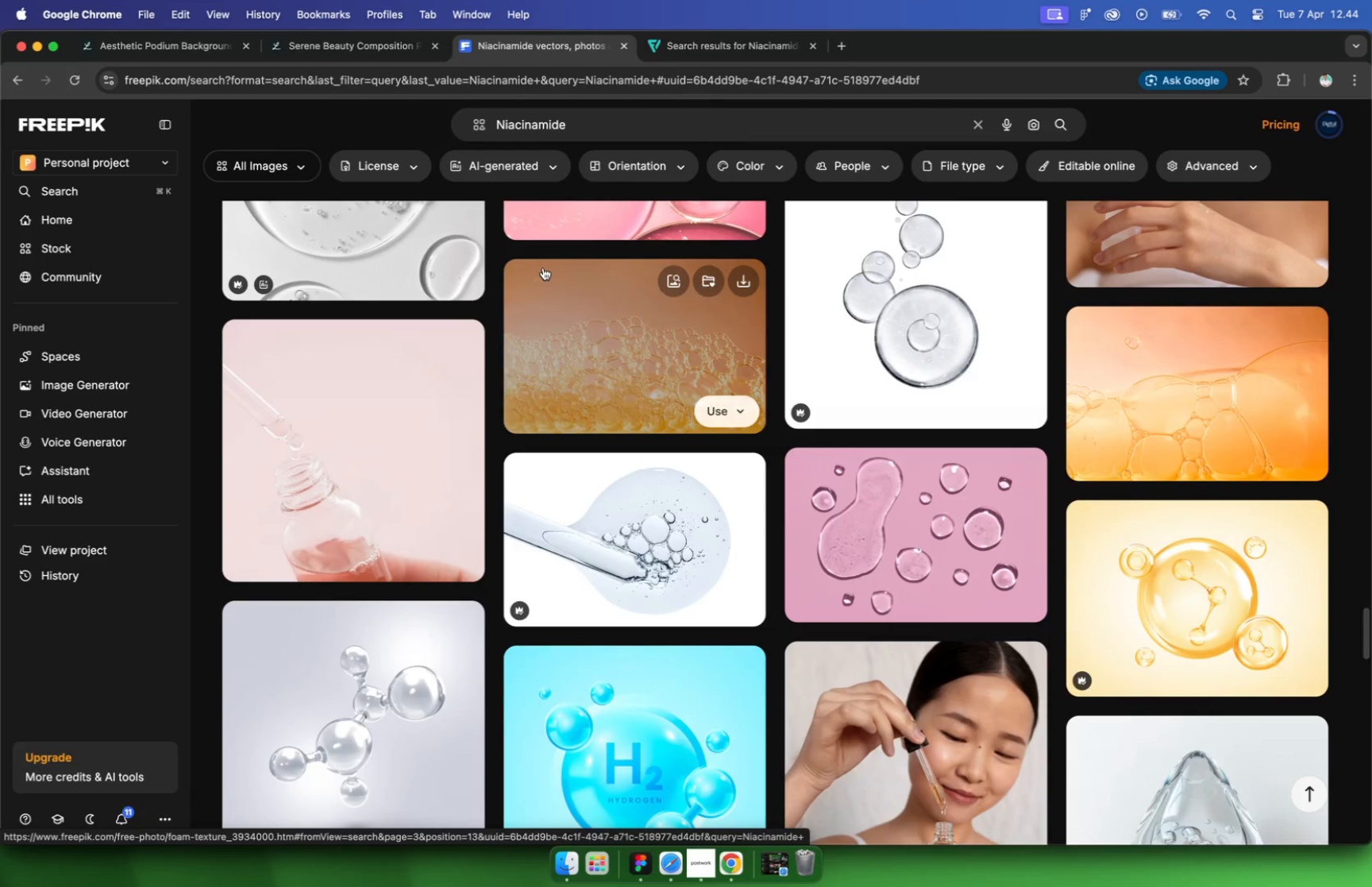 
scroll: coordinate [543, 268], scroll_direction: down, amount: 77.0
 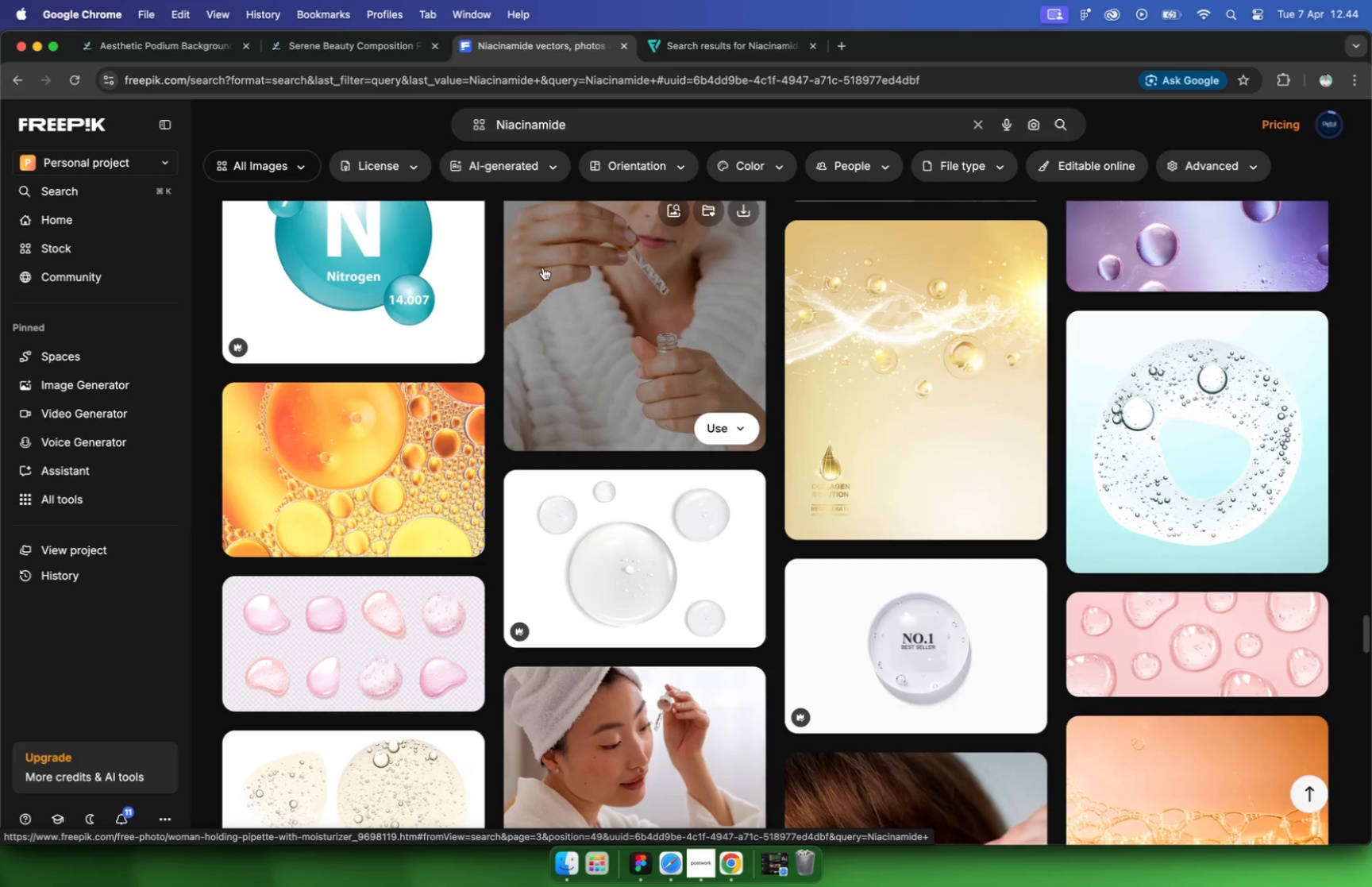 
scroll: coordinate [541, 268], scroll_direction: down, amount: 55.0
 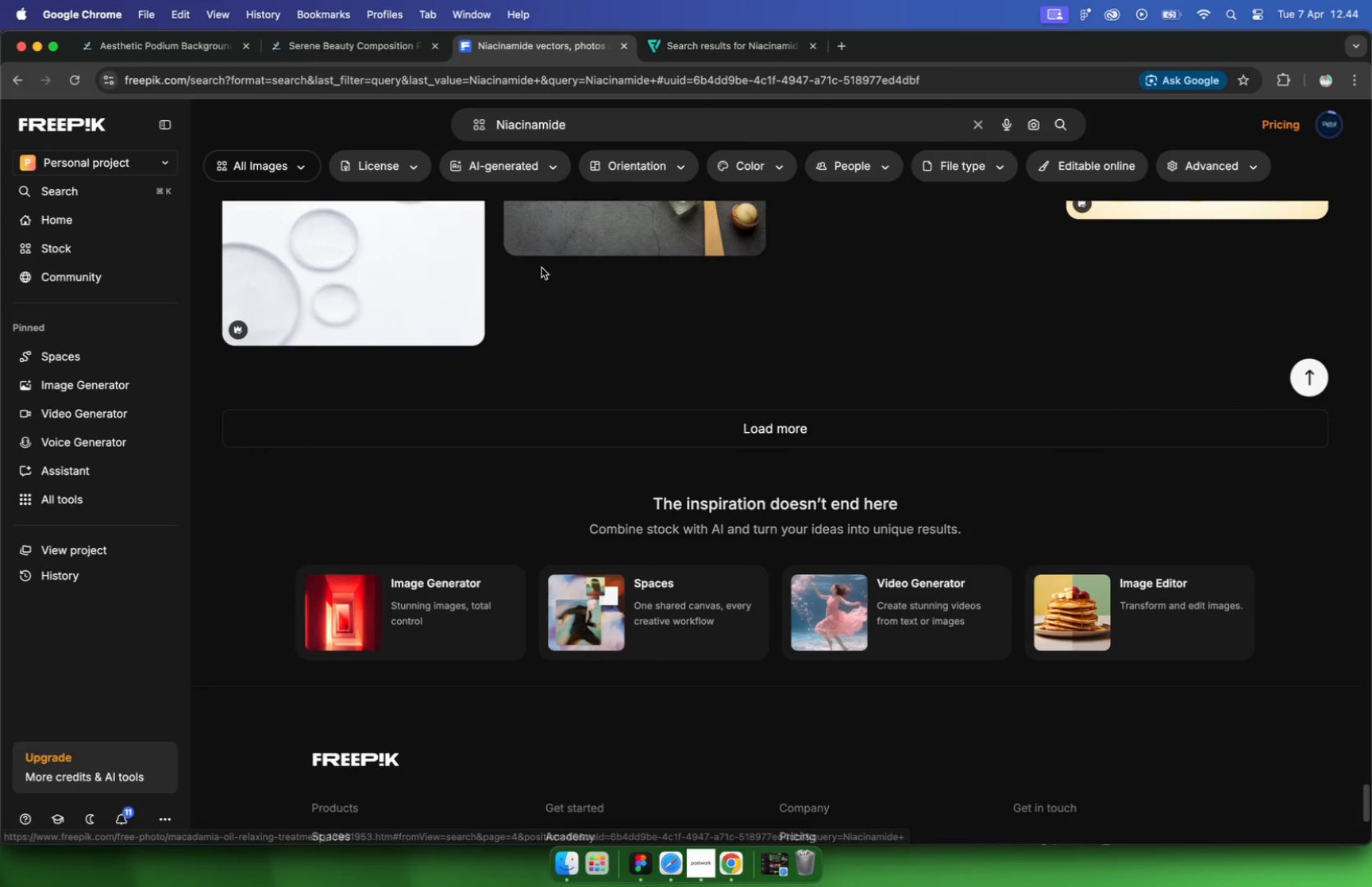 
left_click([785, 430])
 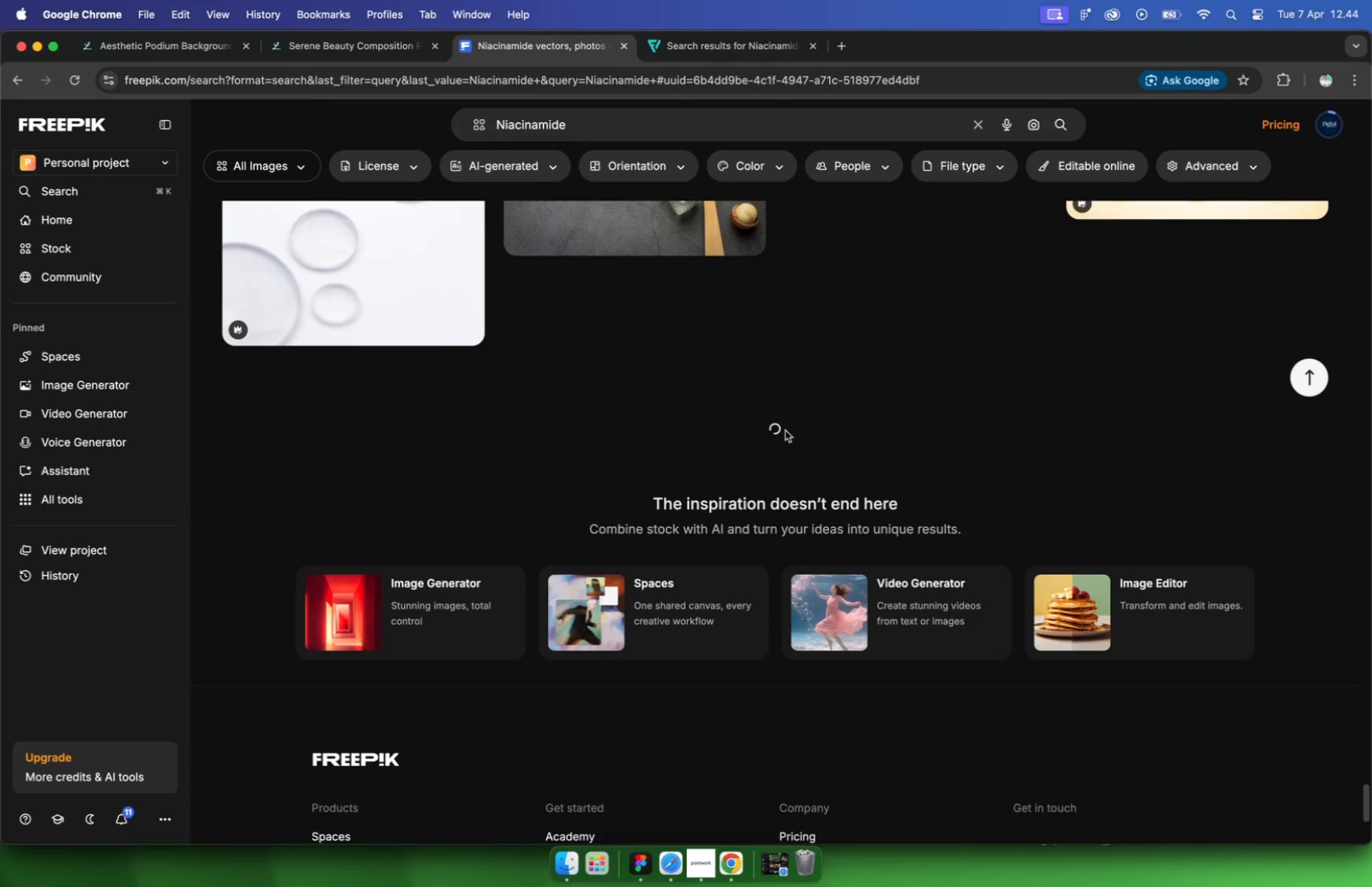 
scroll: coordinate [738, 362], scroll_direction: up, amount: 380.0
 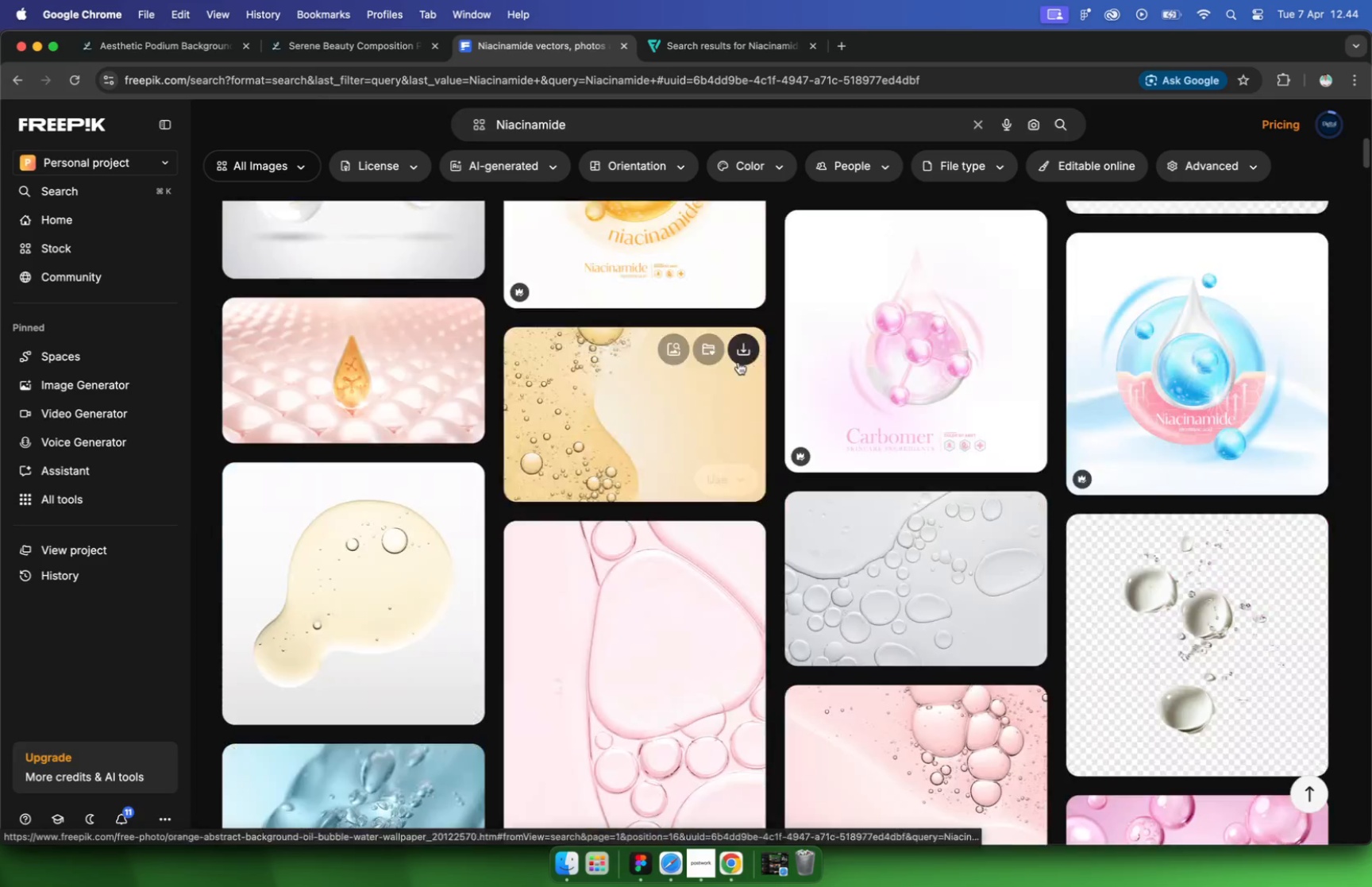 
scroll: coordinate [737, 362], scroll_direction: down, amount: 10.0
 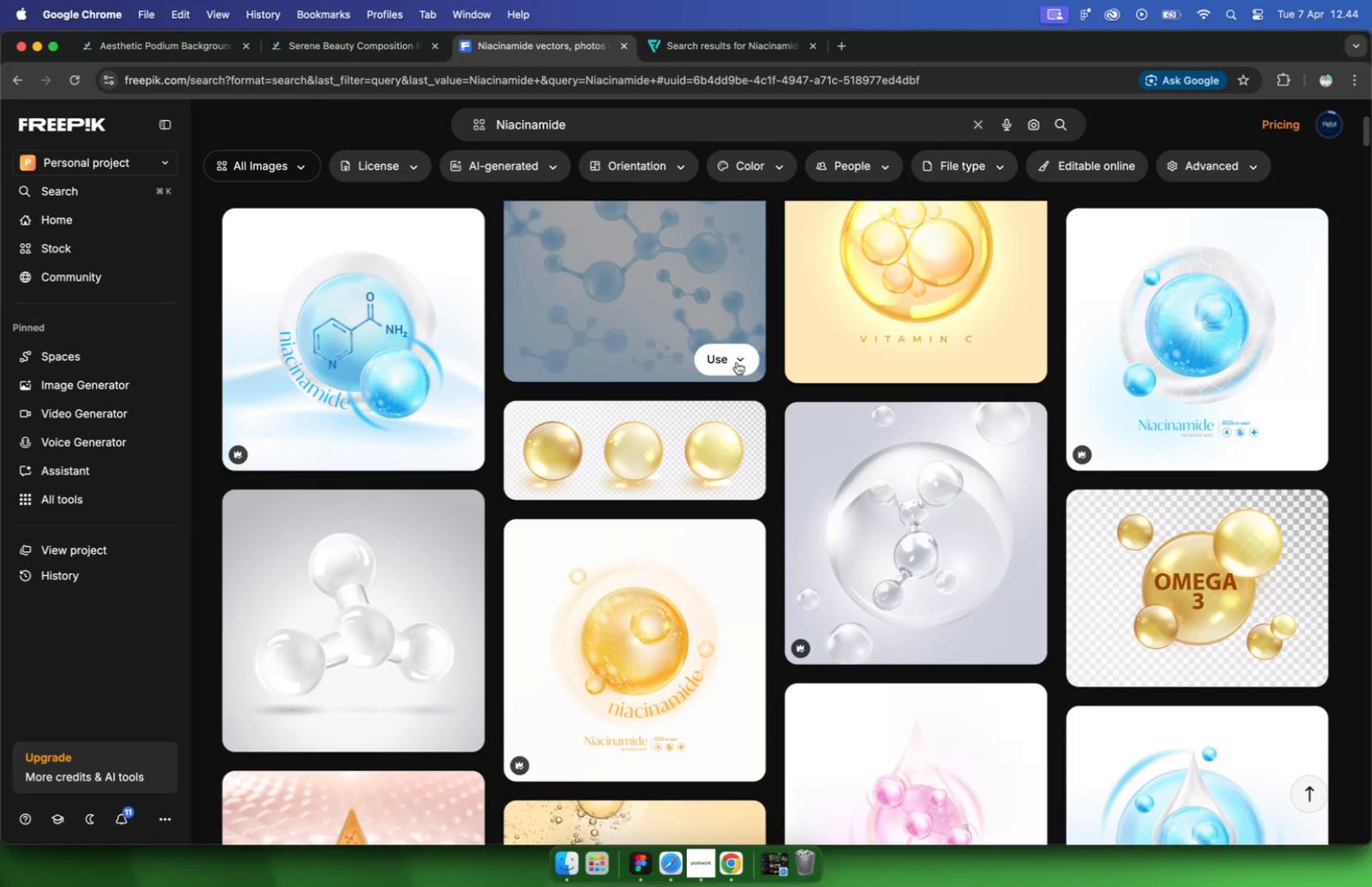 
wait(7.07)
 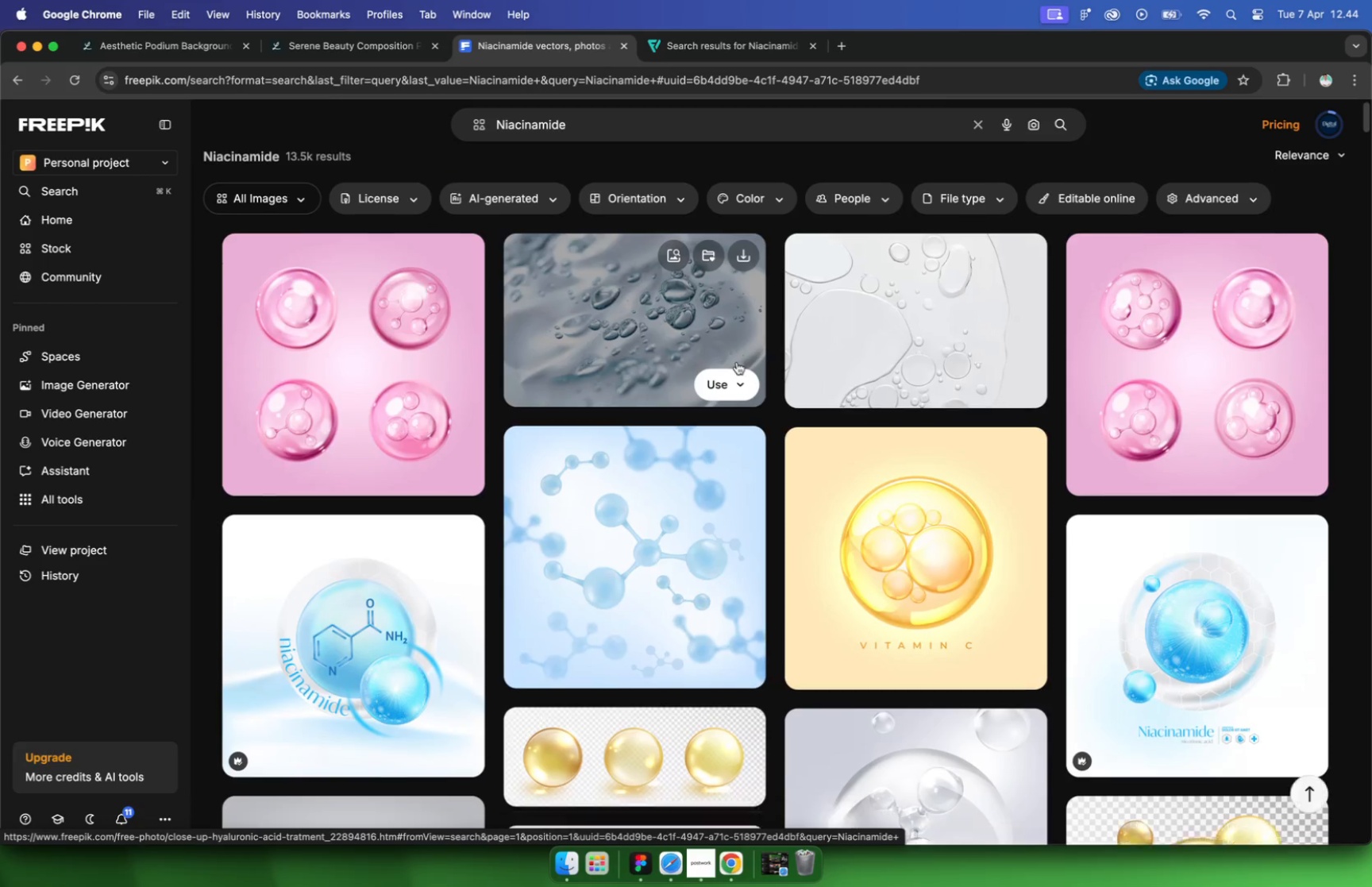 
scroll: coordinate [737, 362], scroll_direction: down, amount: 3.0
 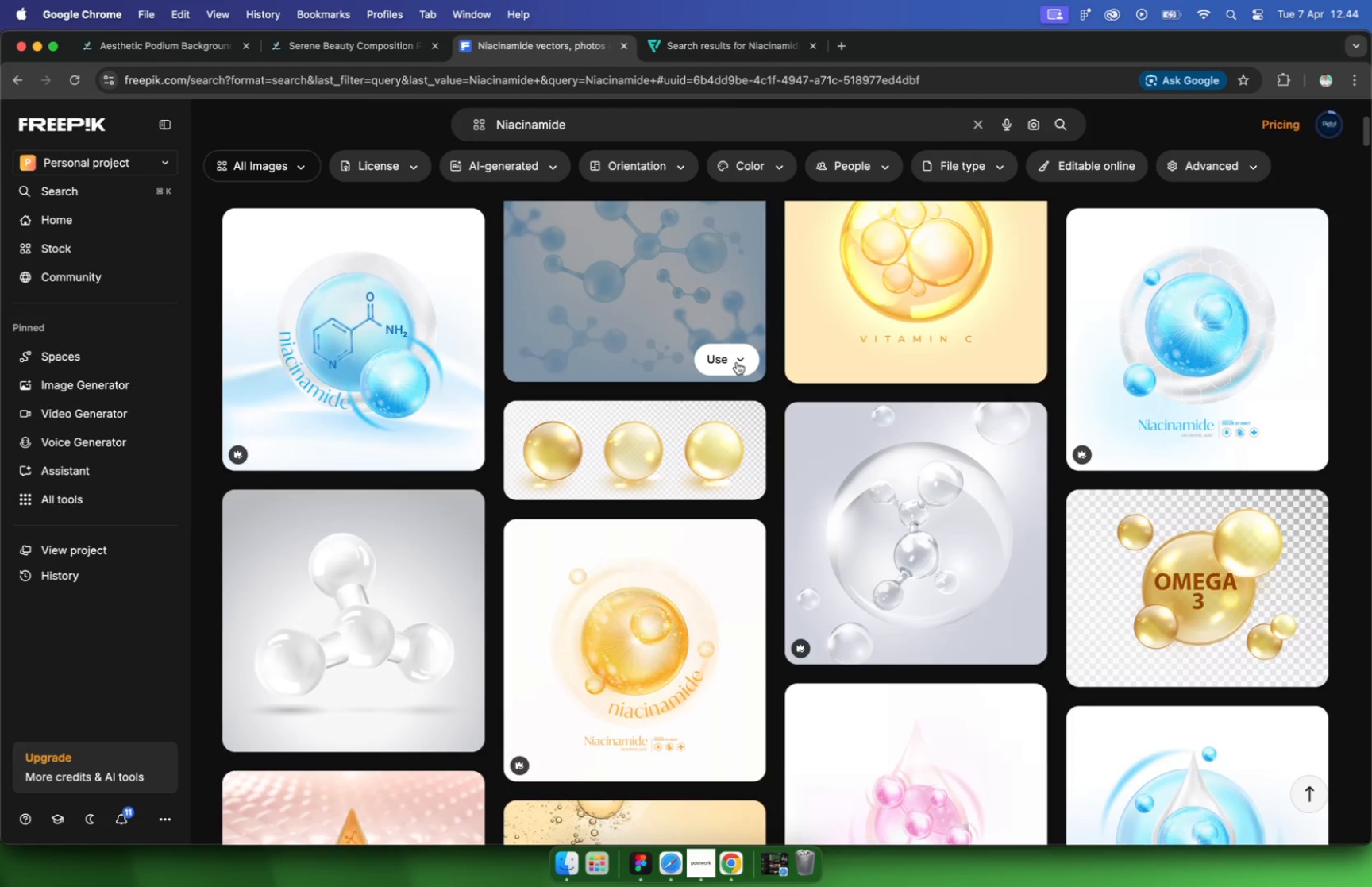 
left_click([568, 549])
 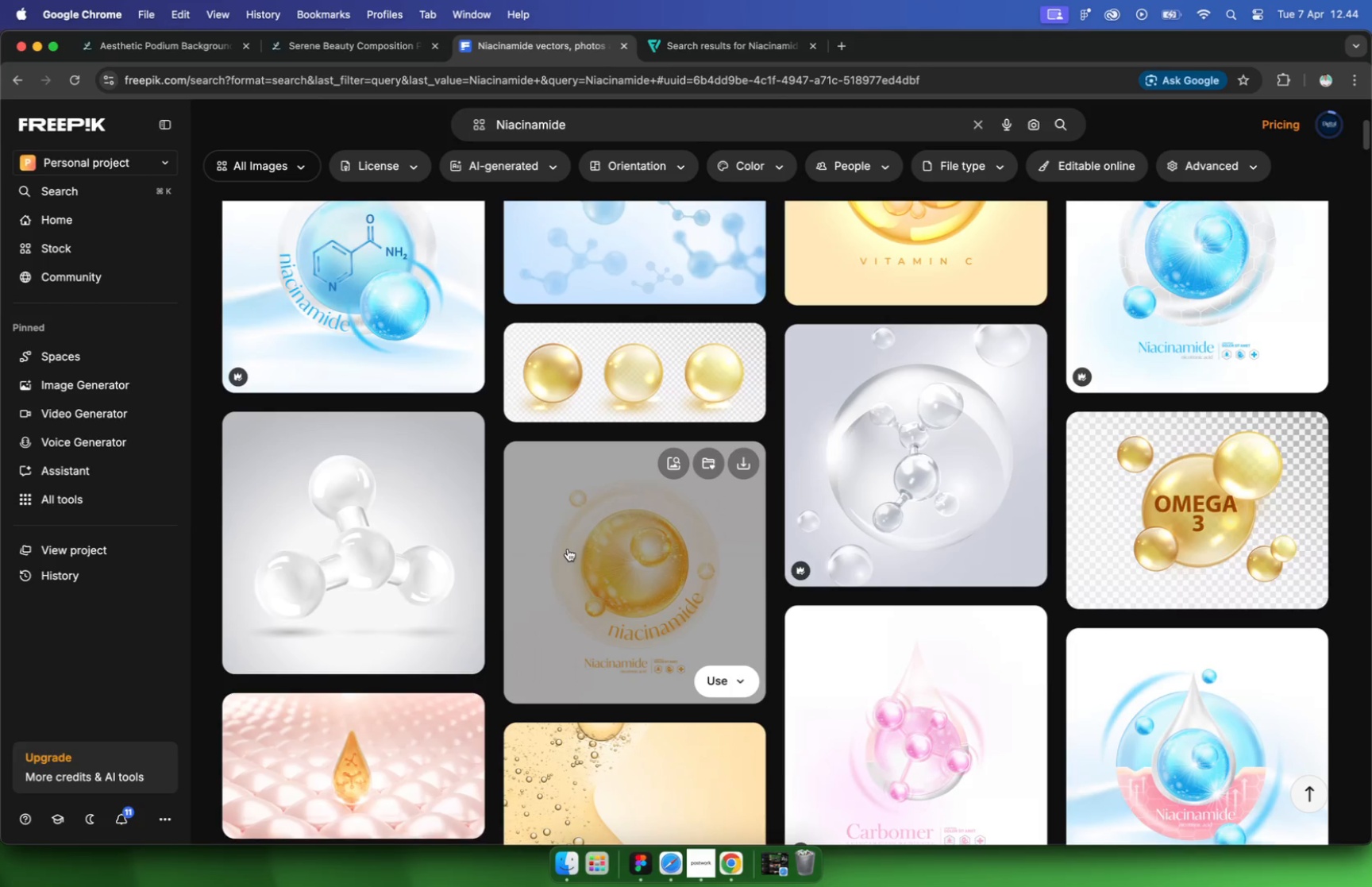 
scroll: coordinate [580, 505], scroll_direction: down, amount: 20.0
 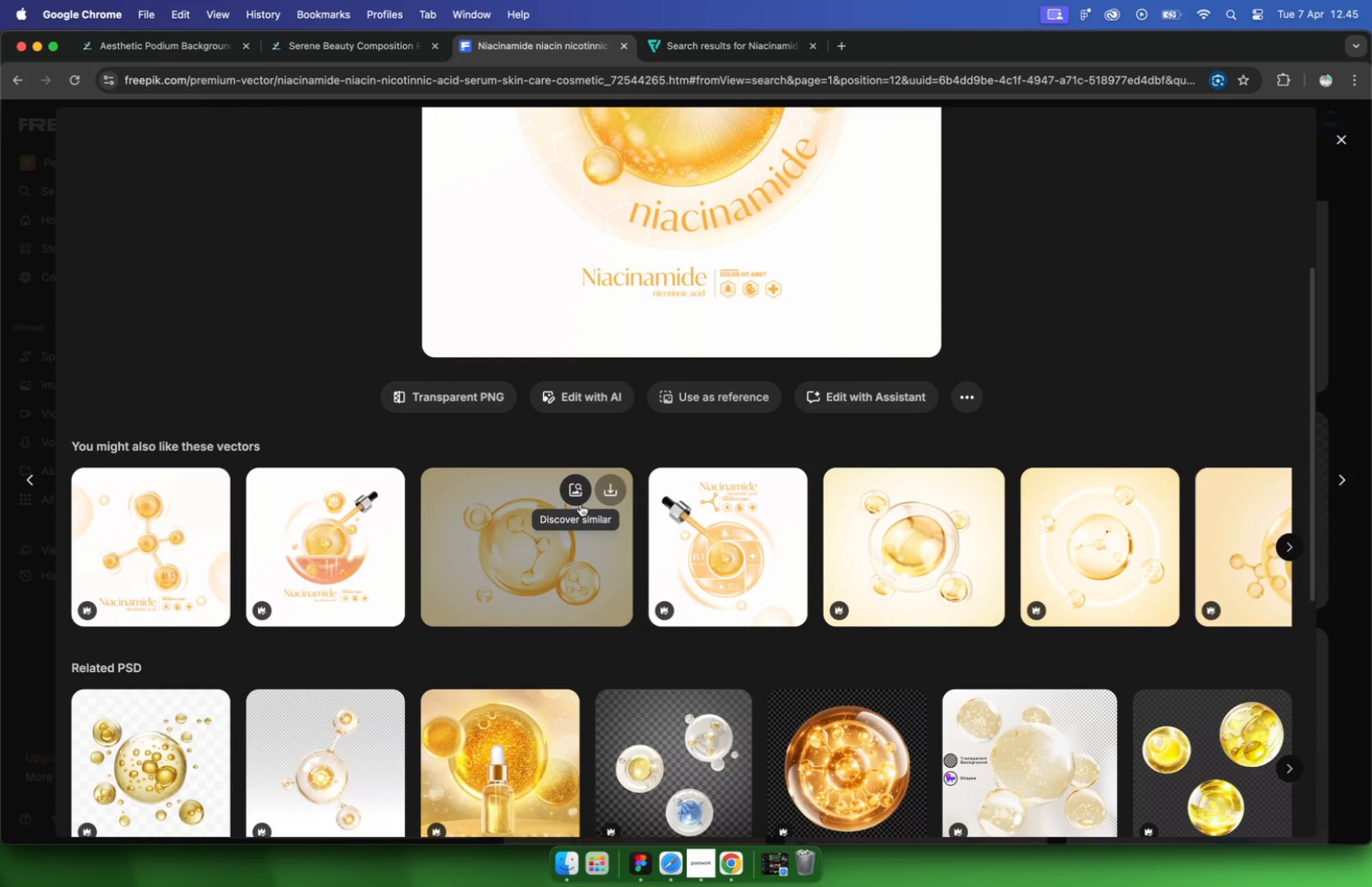 
wait(6.05)
 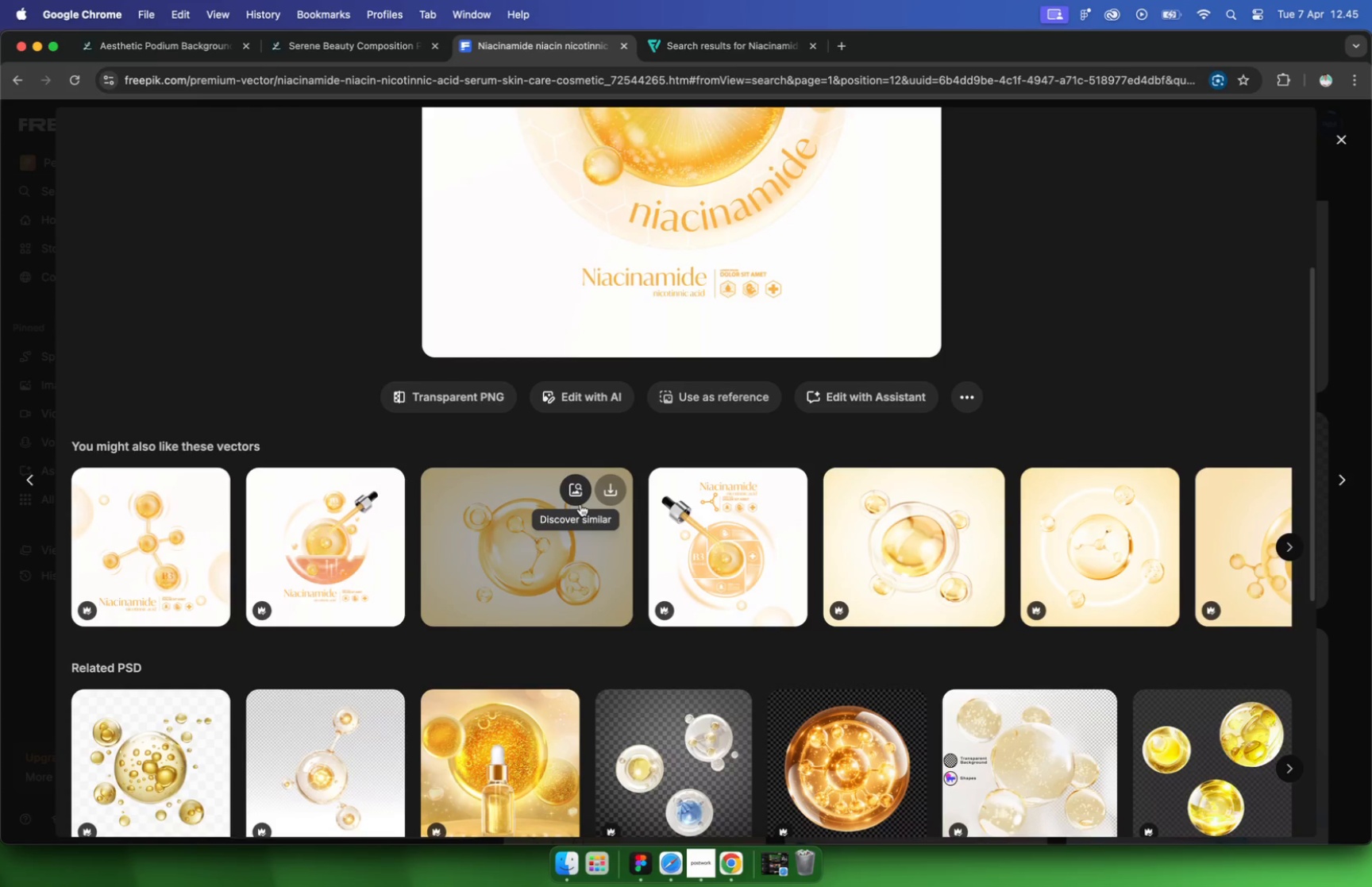 
left_click([187, 525])
 